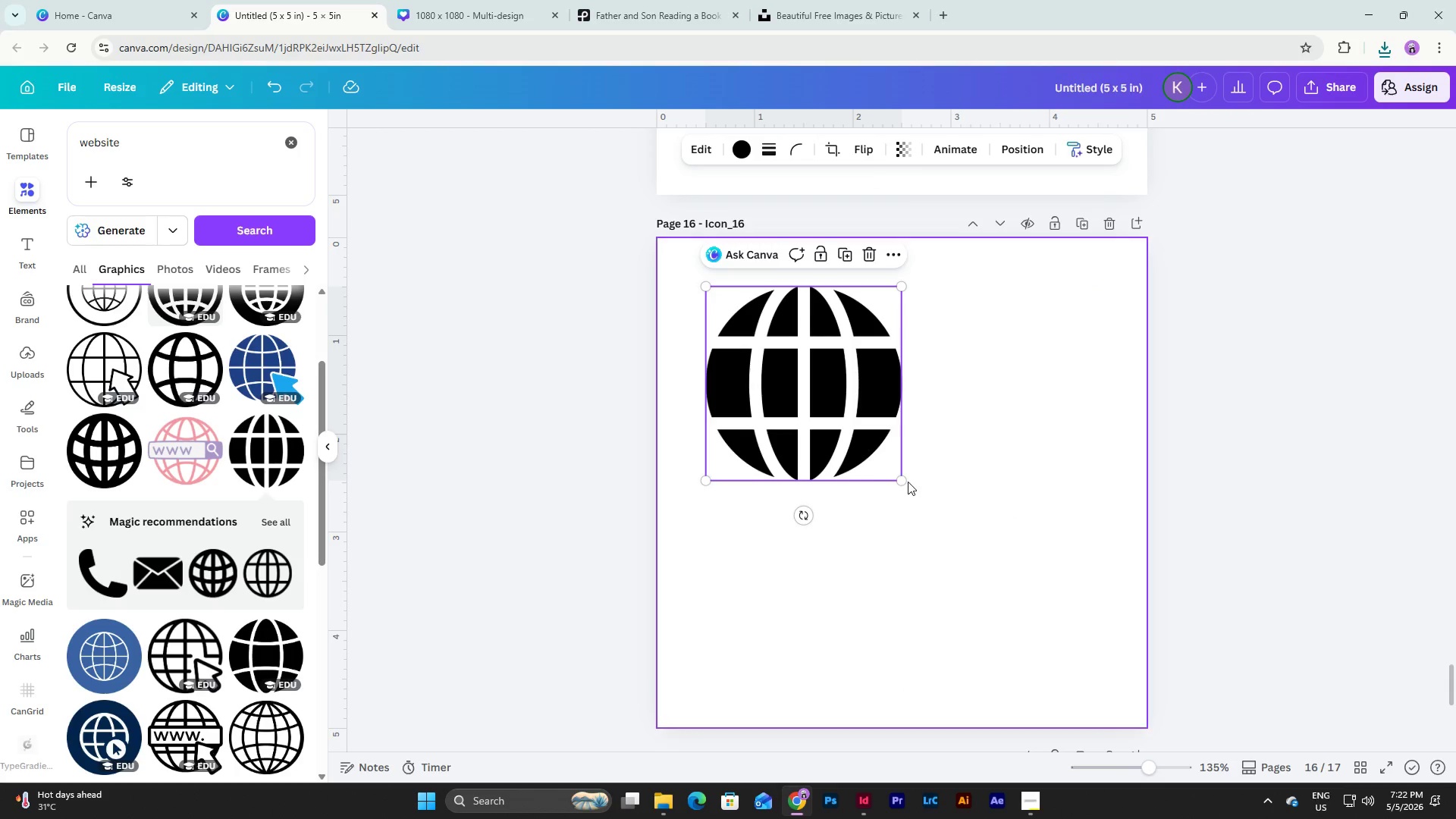 
left_click_drag(start_coordinate=[906, 479], to_coordinate=[1087, 692])
 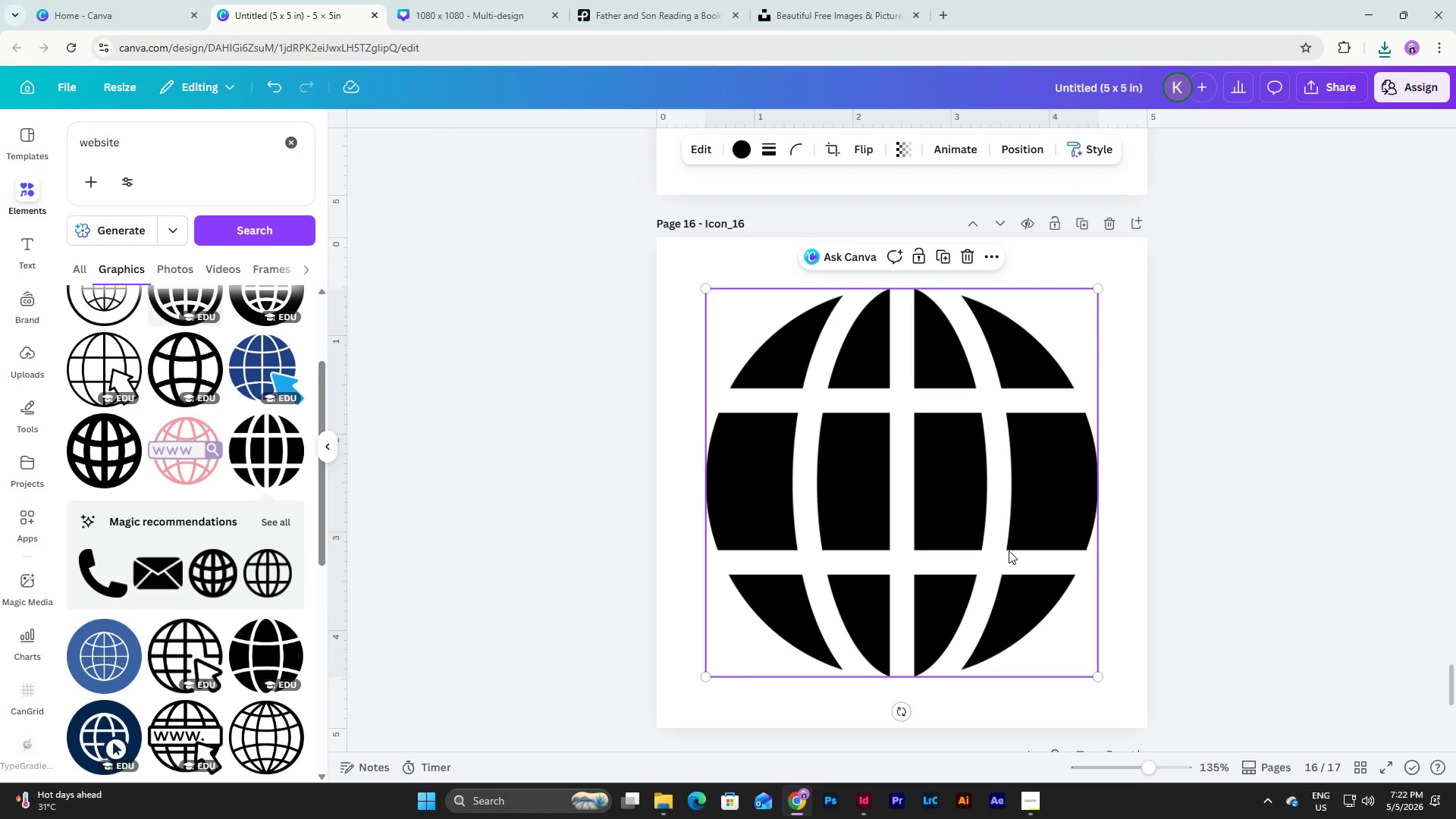 
left_click([748, 143])
 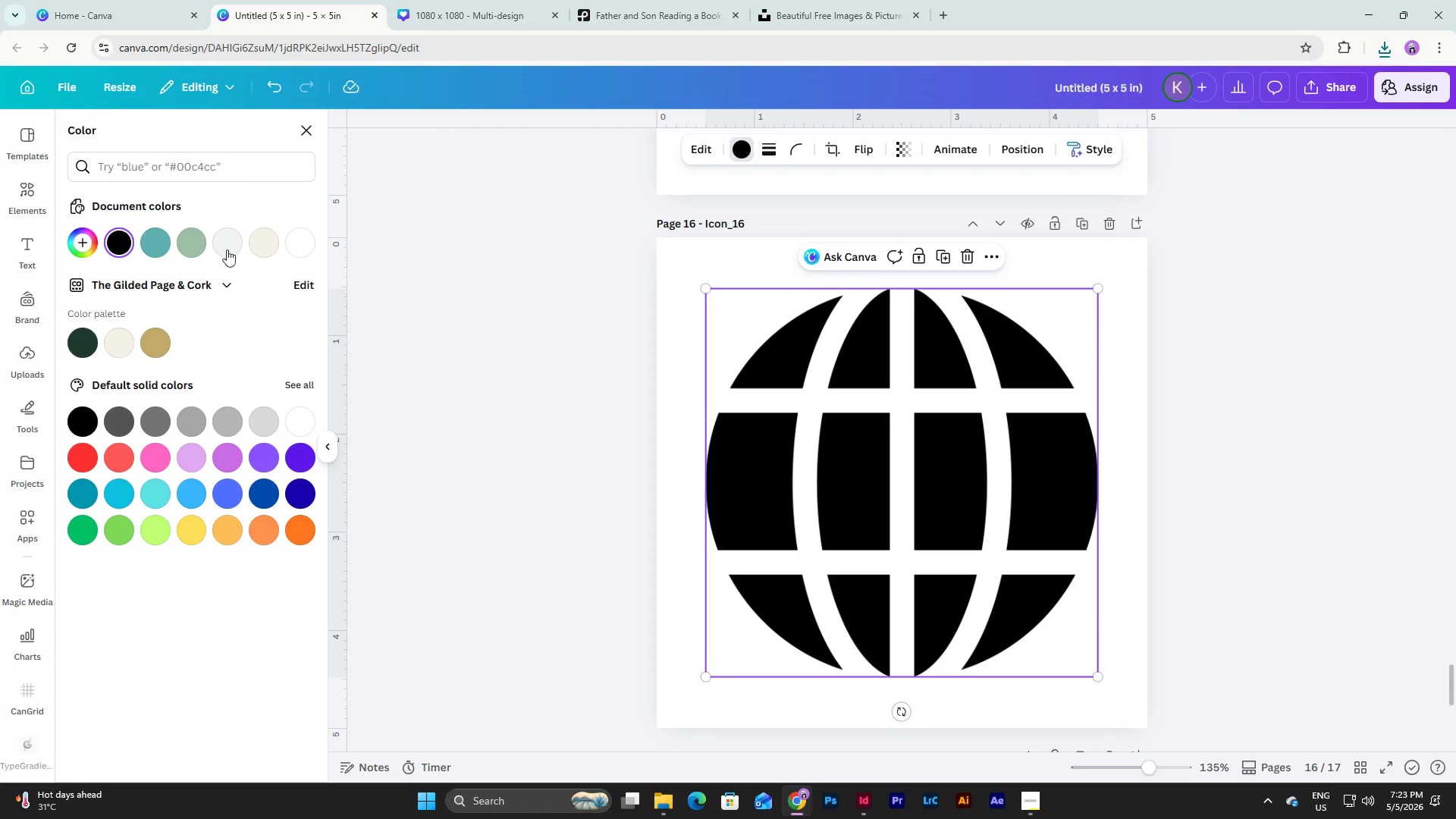 
left_click([224, 244])
 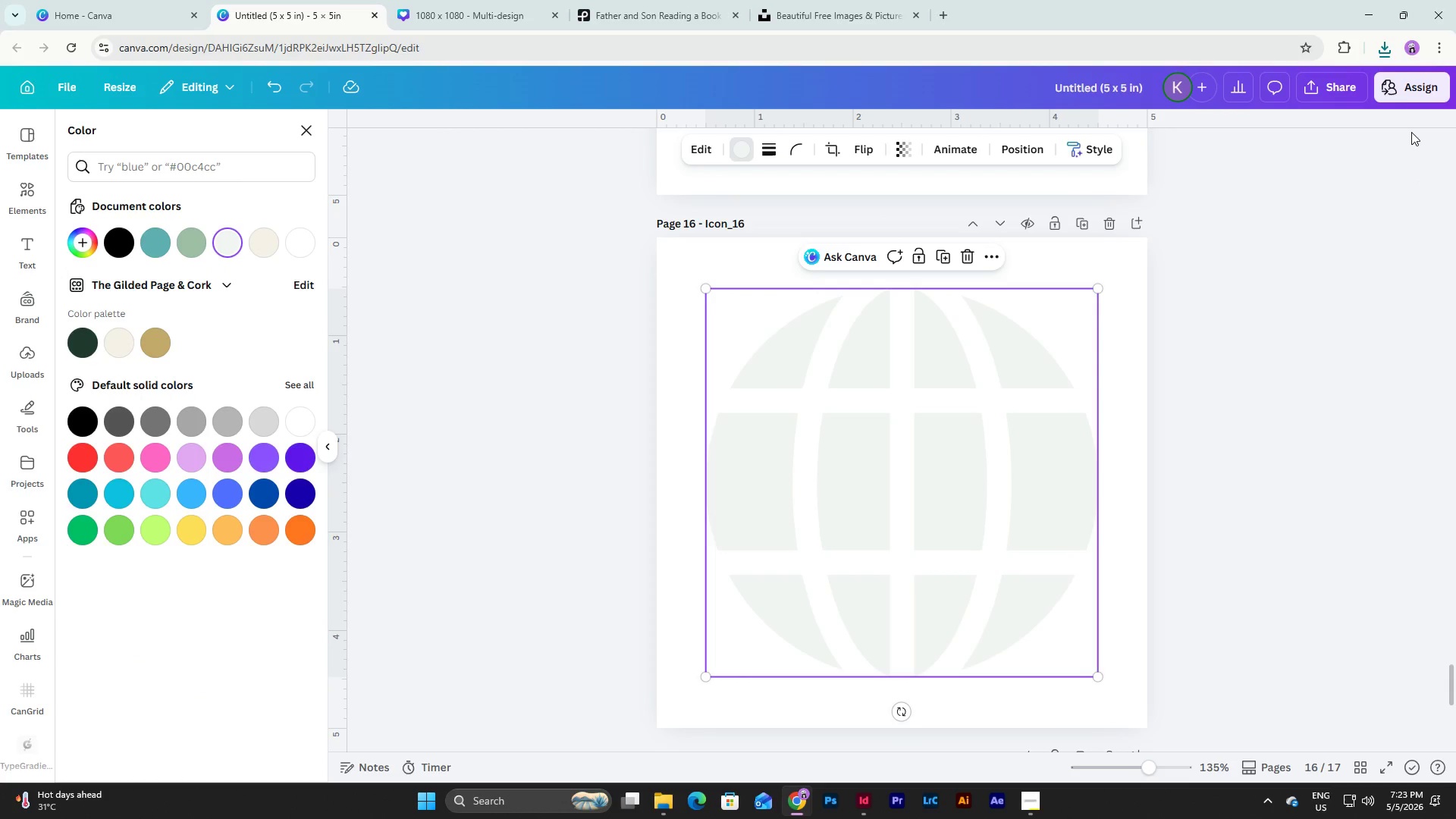 
left_click([1330, 82])
 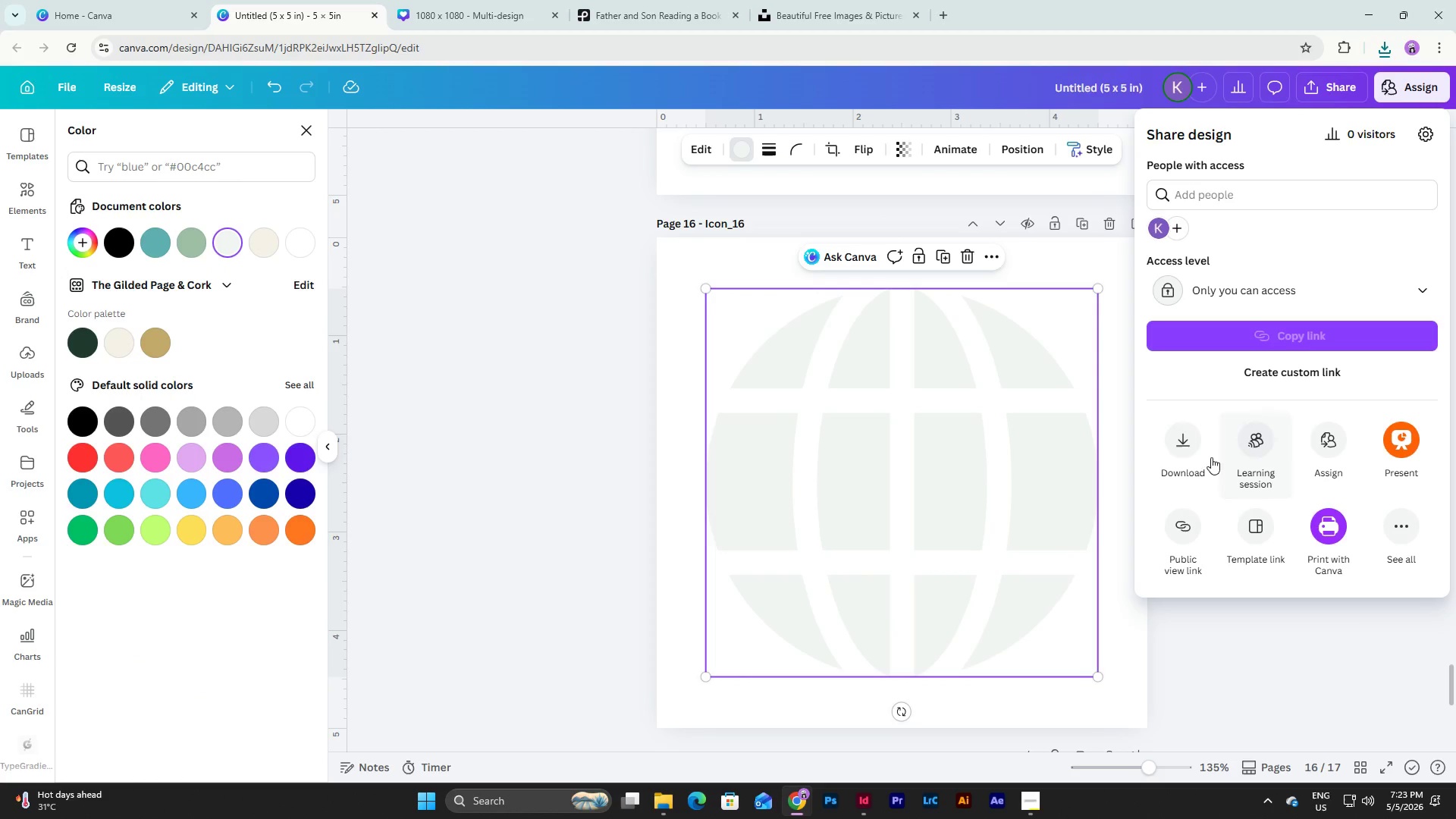 
left_click([1187, 449])
 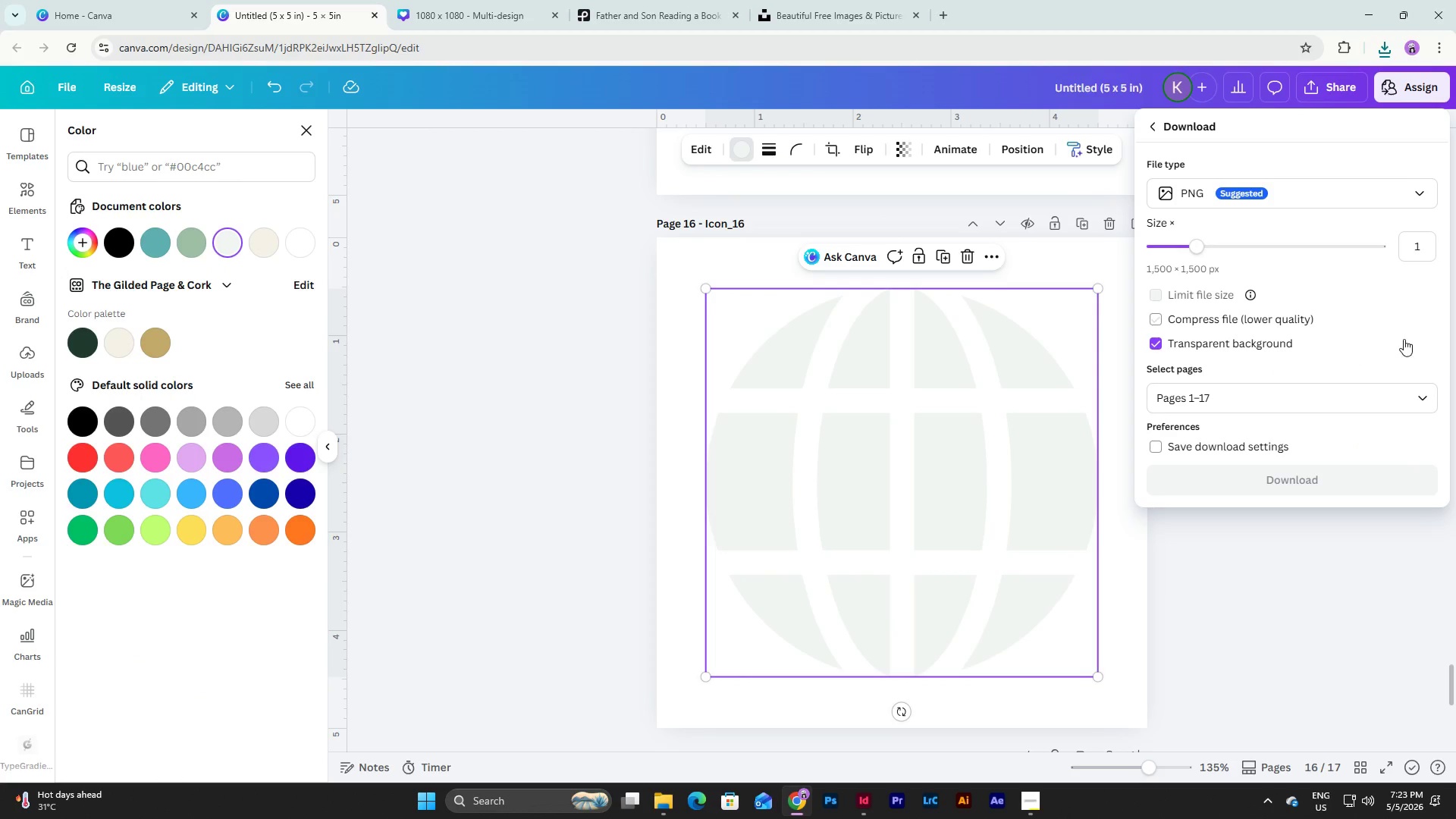 
left_click([1422, 395])
 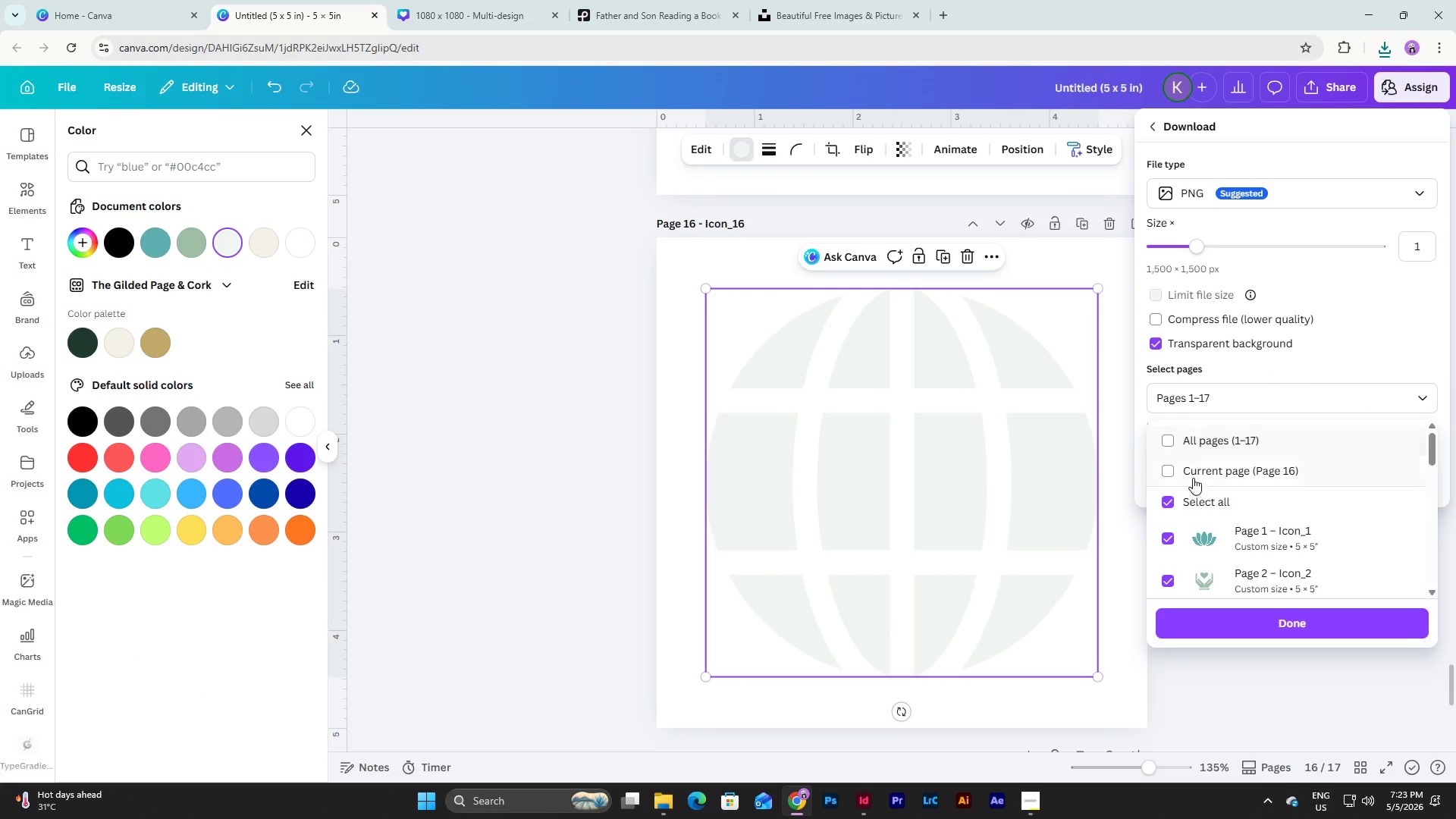 
left_click([1208, 473])
 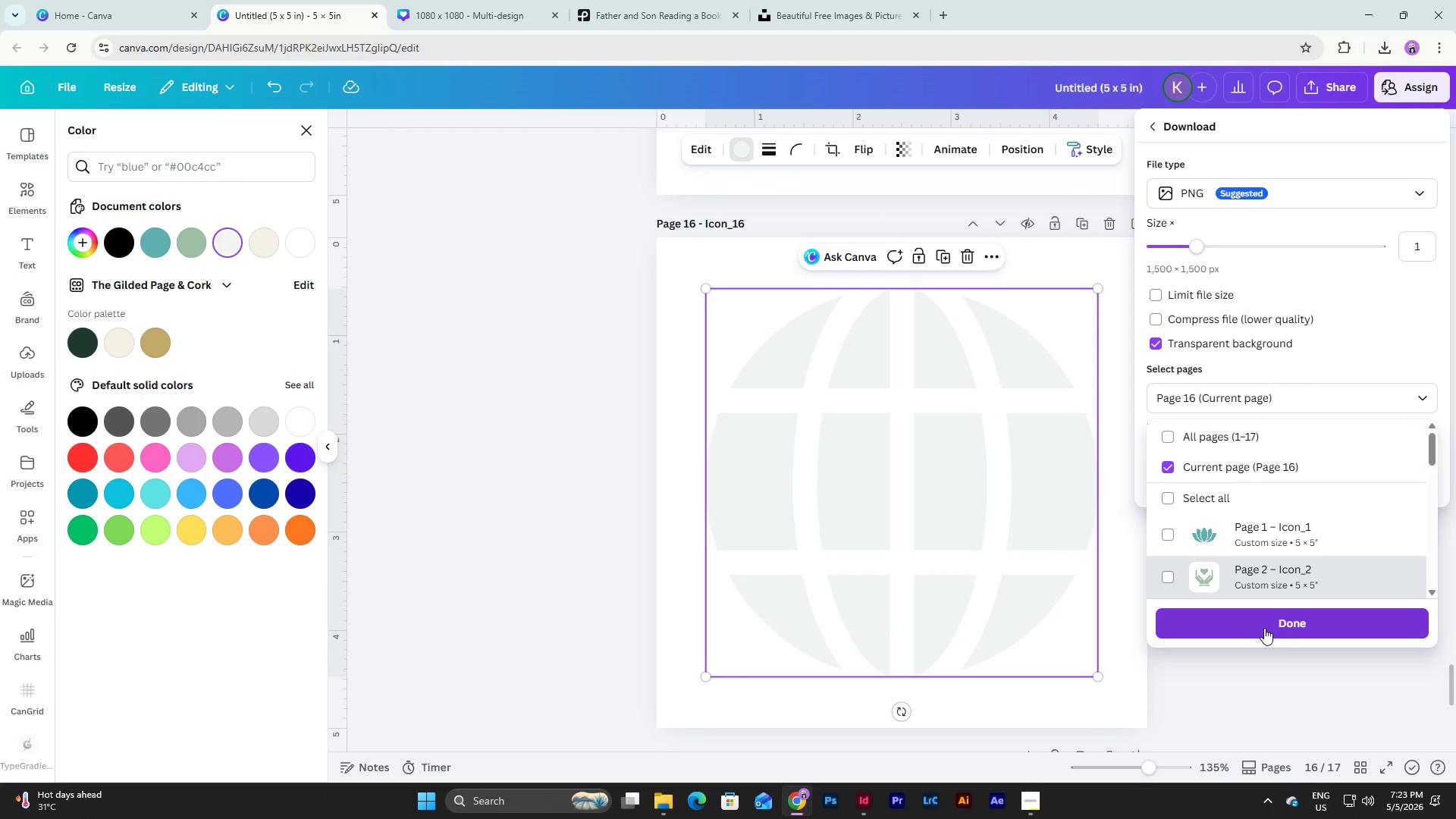 
left_click([1264, 628])
 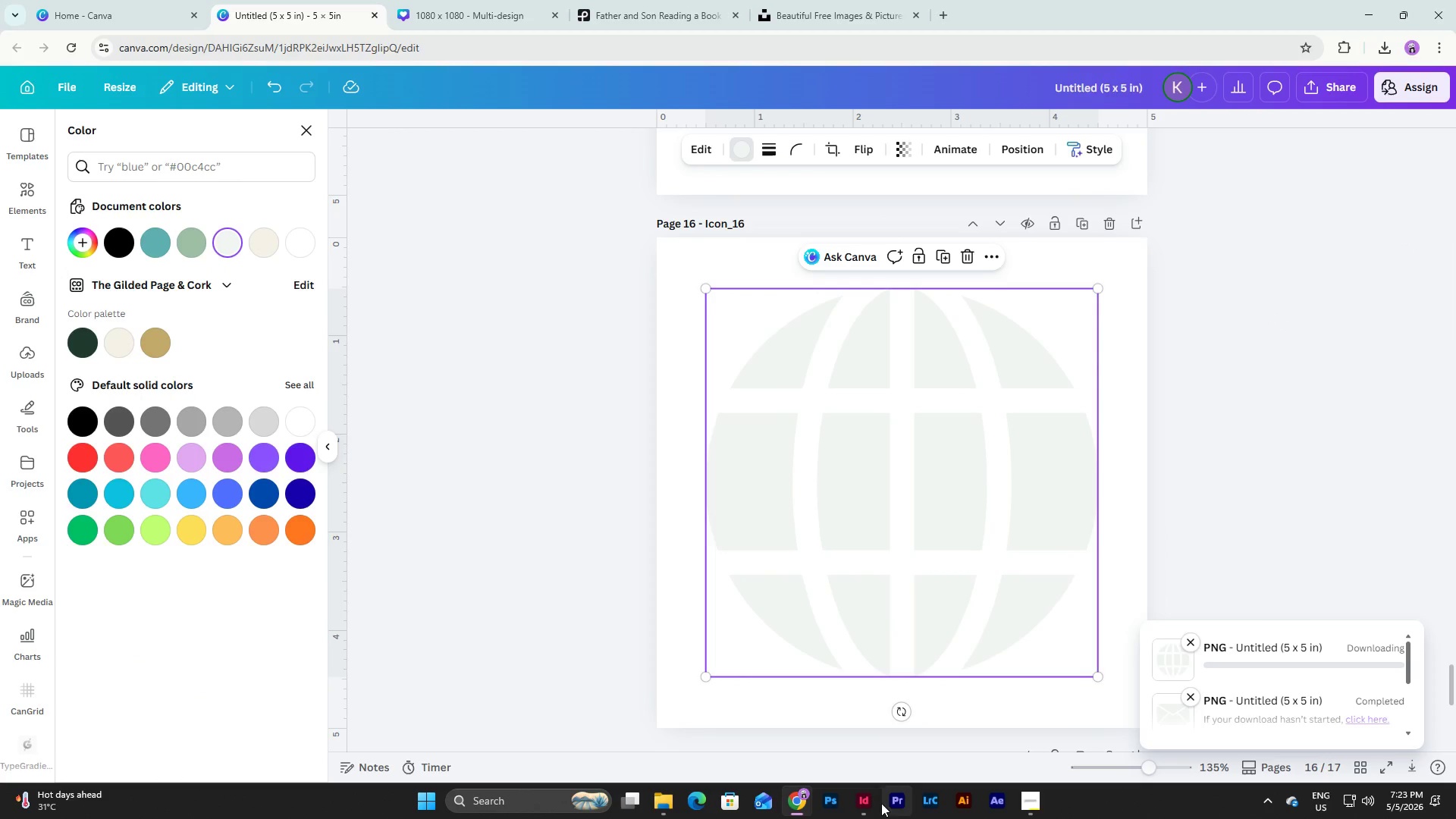 
left_click([867, 801])
 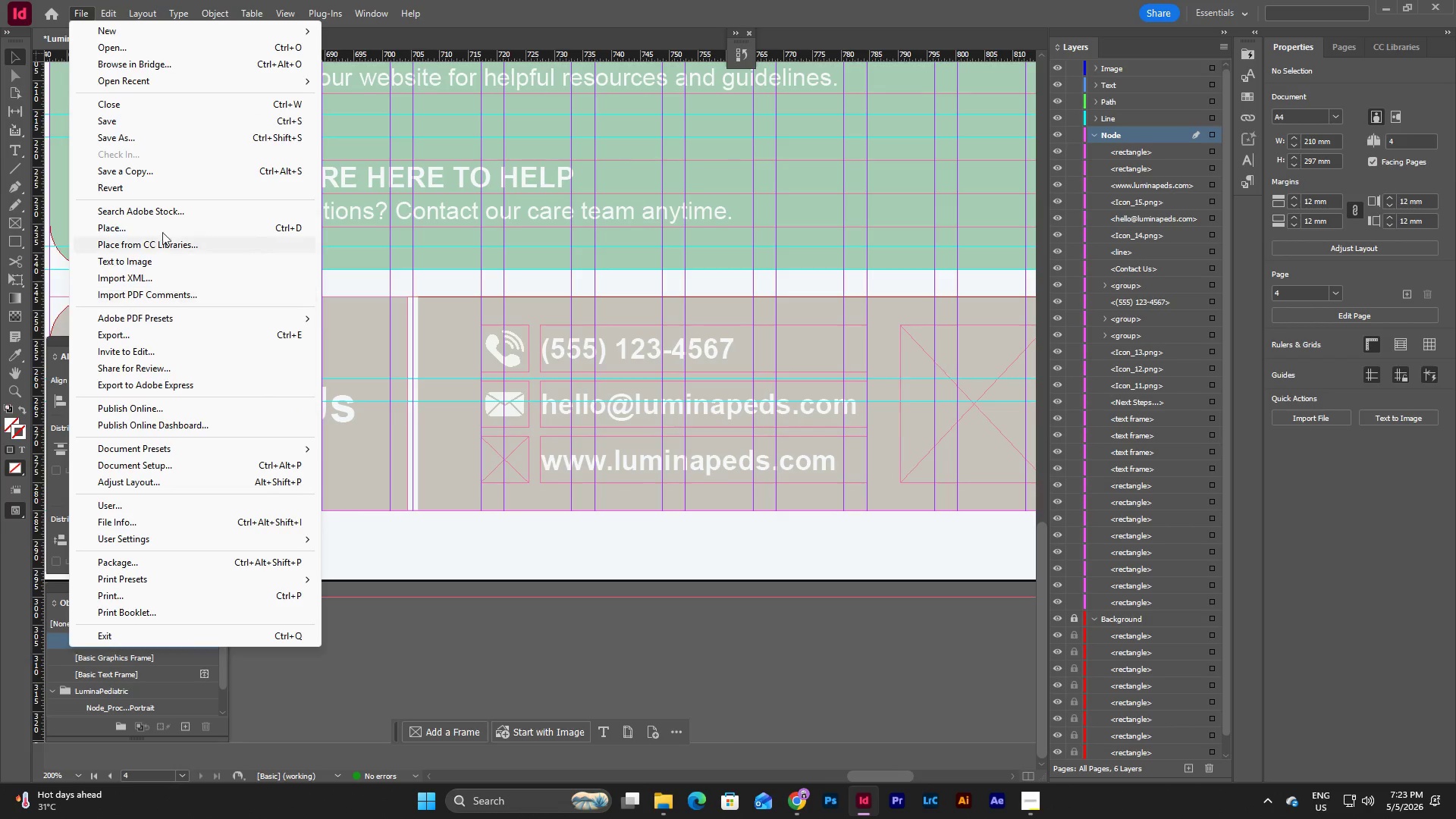 
left_click([158, 225])
 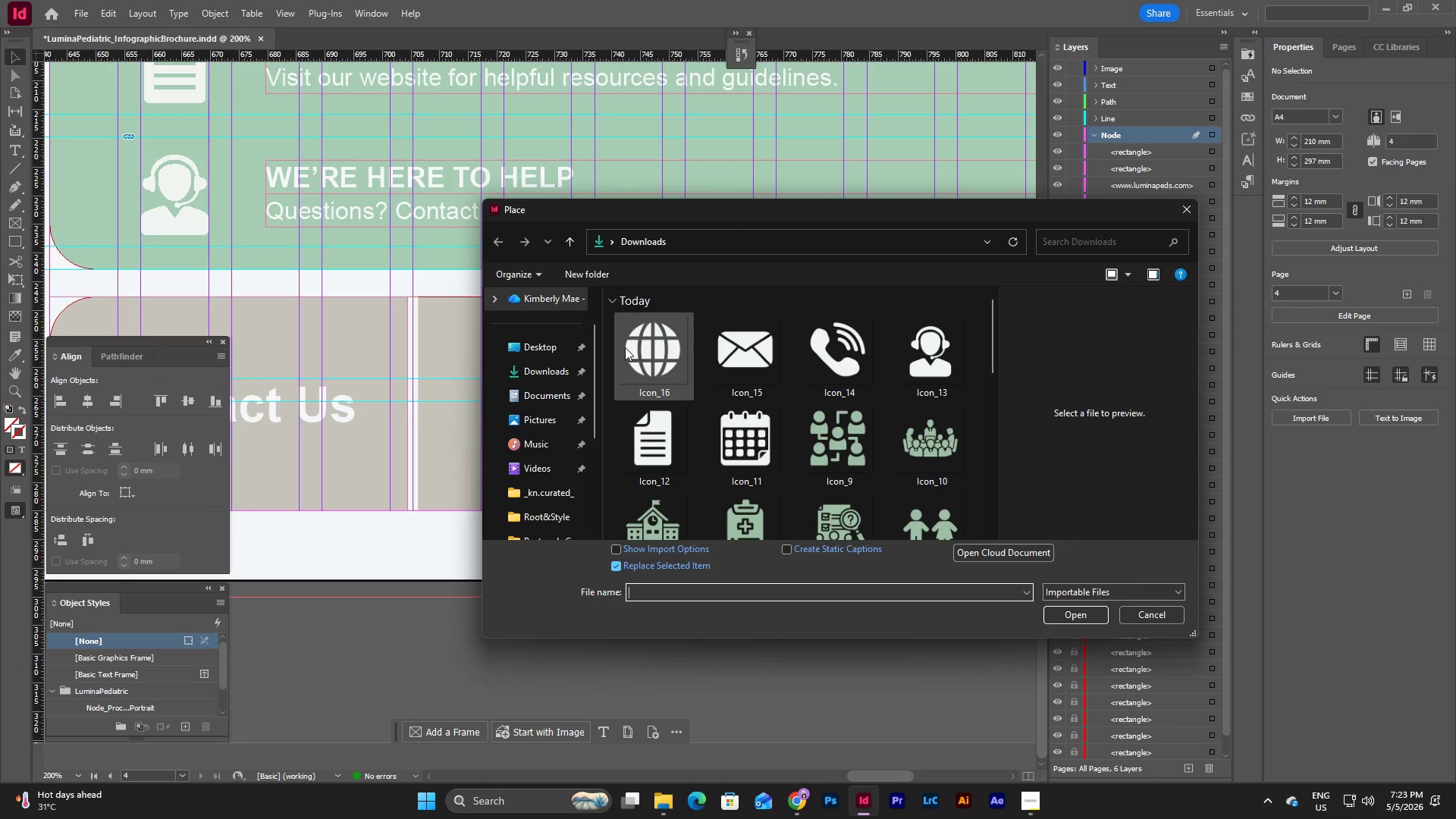 
left_click([663, 359])
 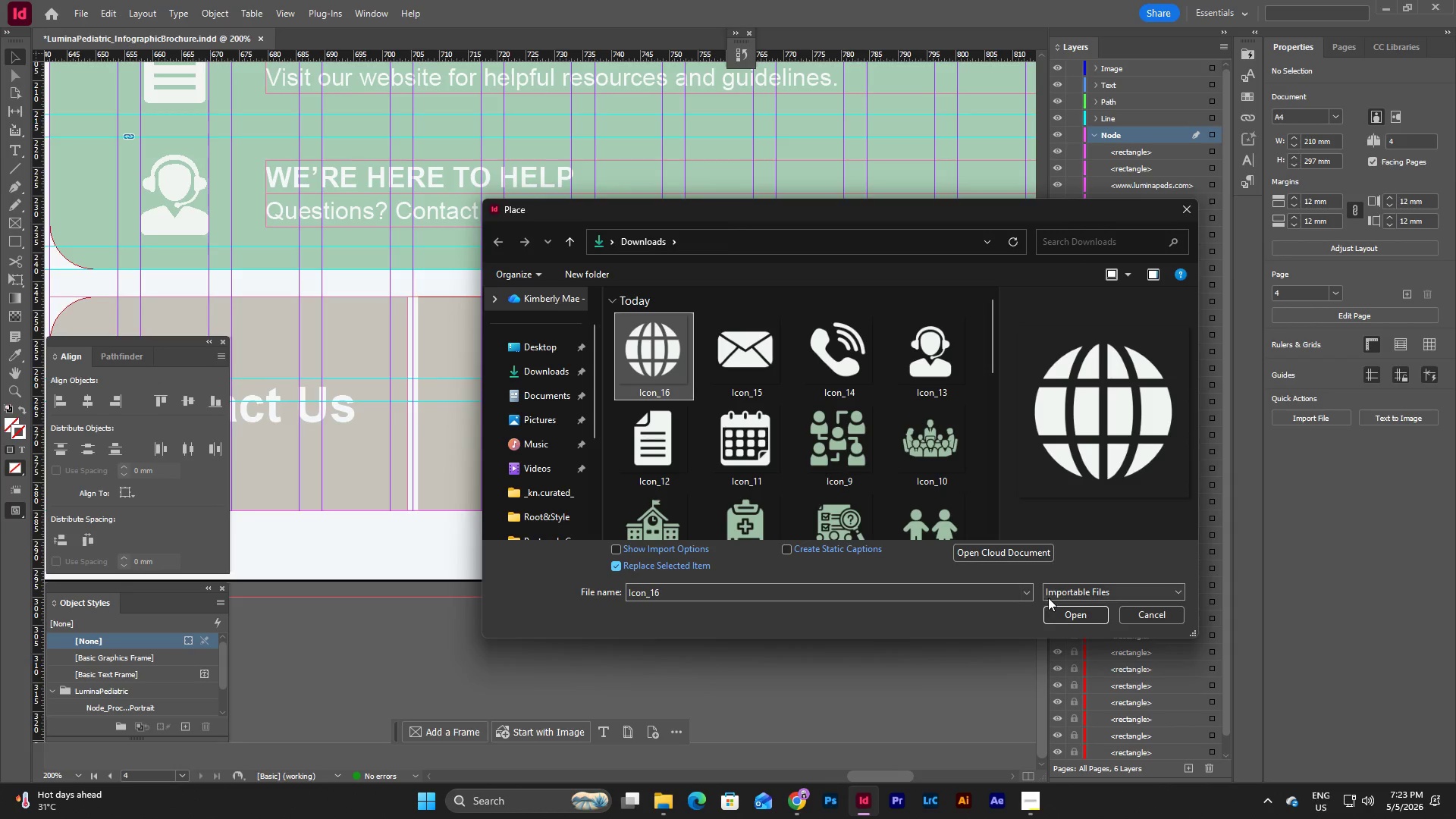 
left_click([1062, 614])
 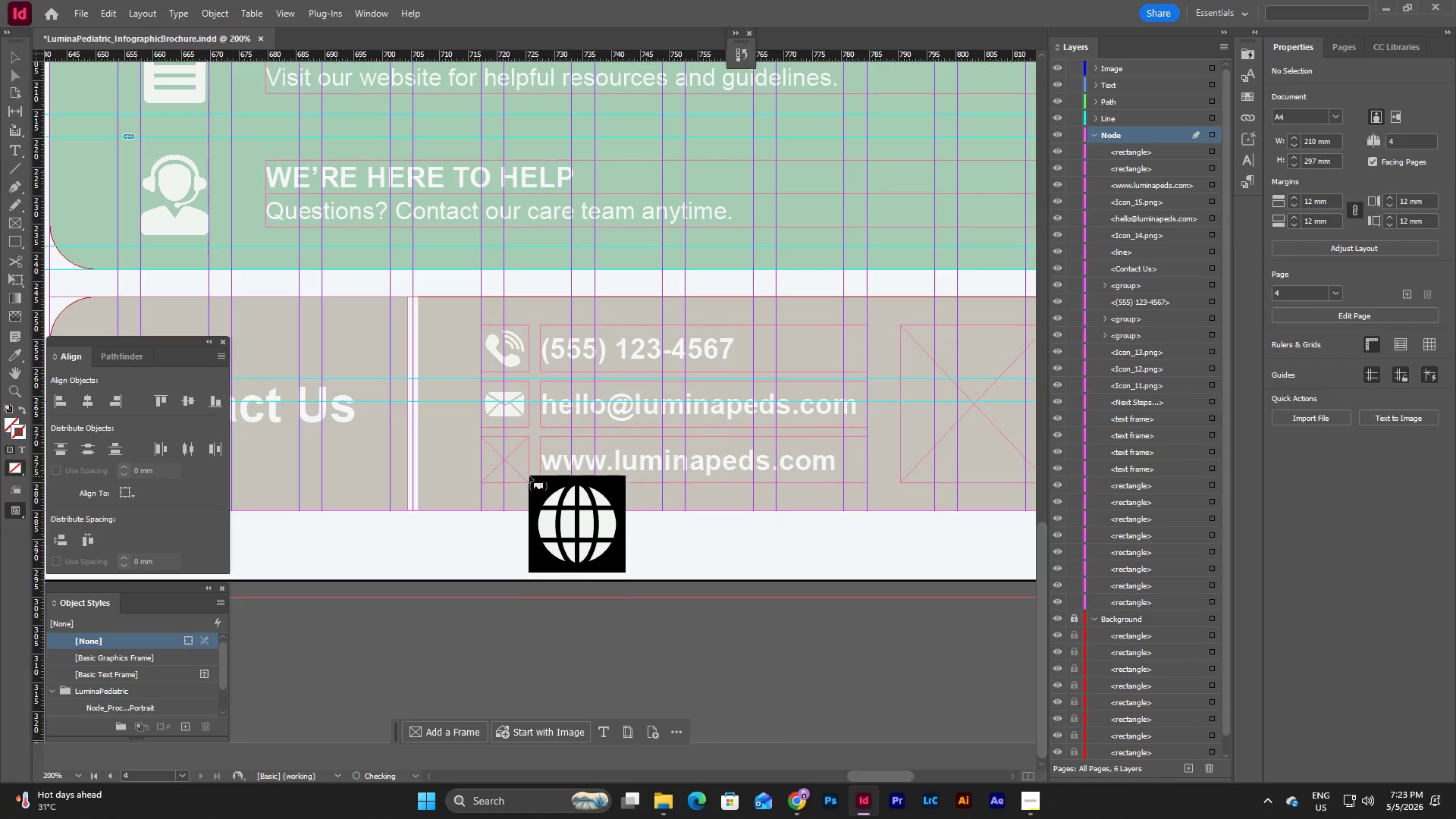 
left_click([504, 461])
 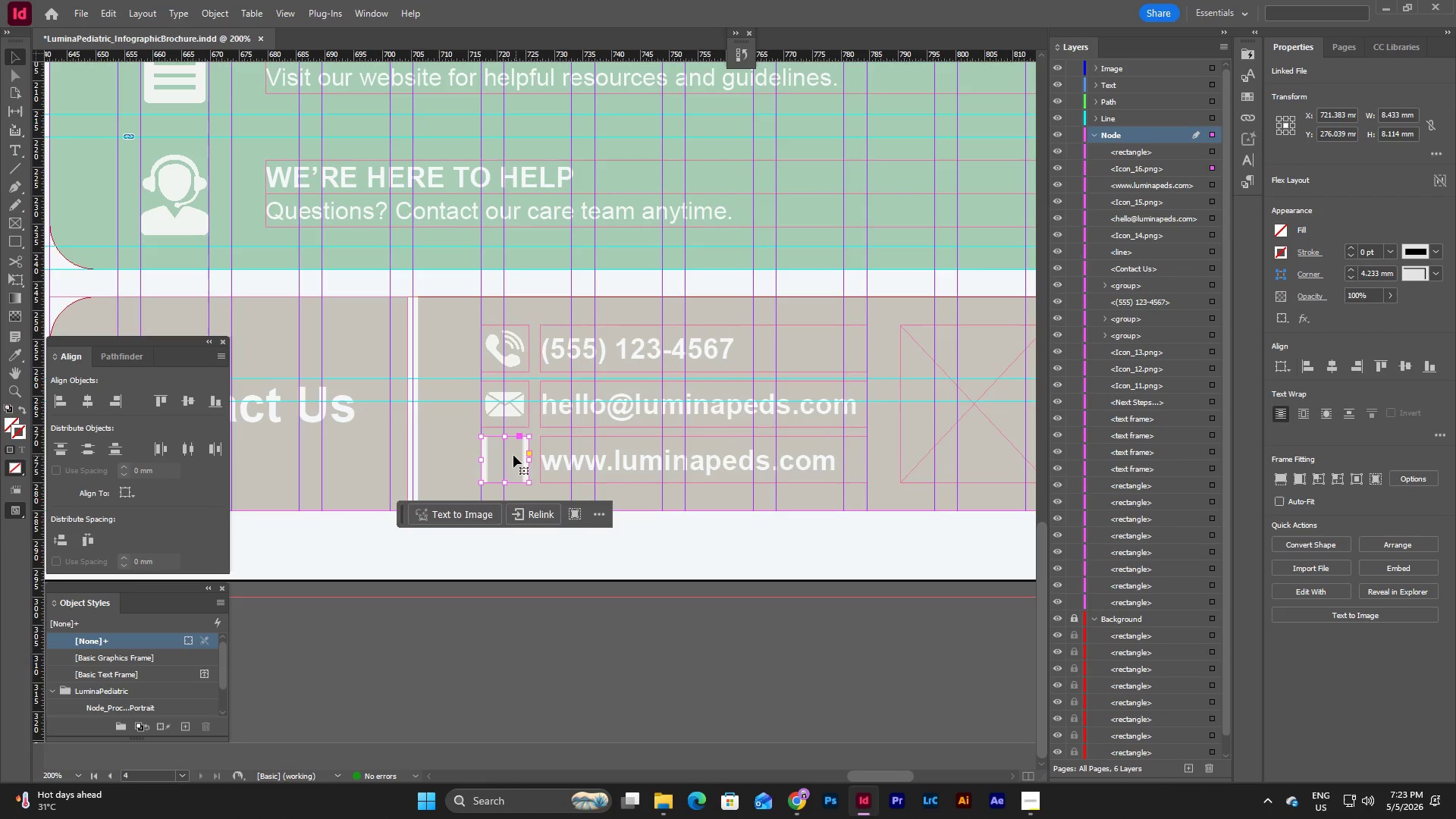 
double_click([513, 455])
 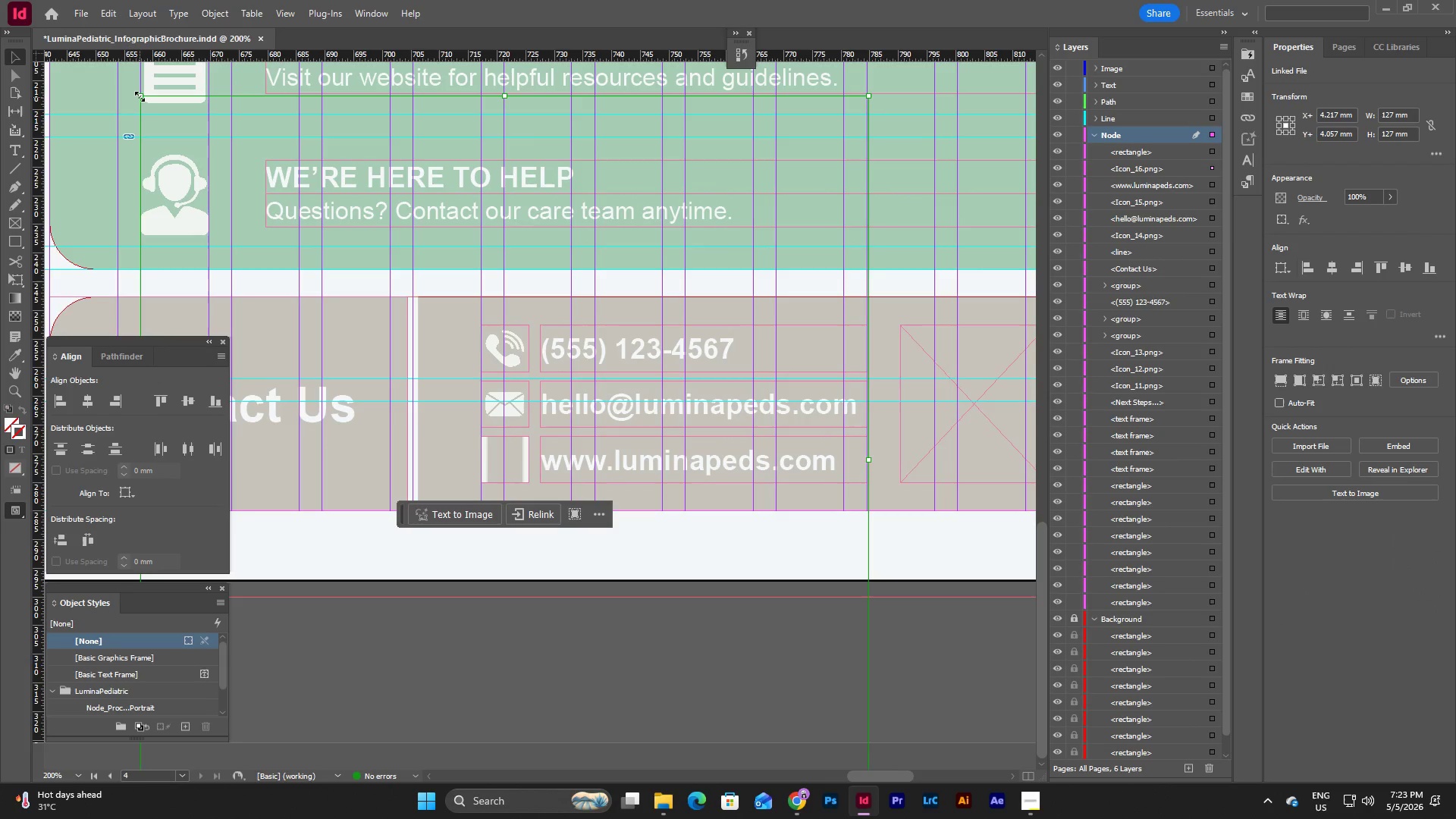 
left_click_drag(start_coordinate=[140, 96], to_coordinate=[480, 436])
 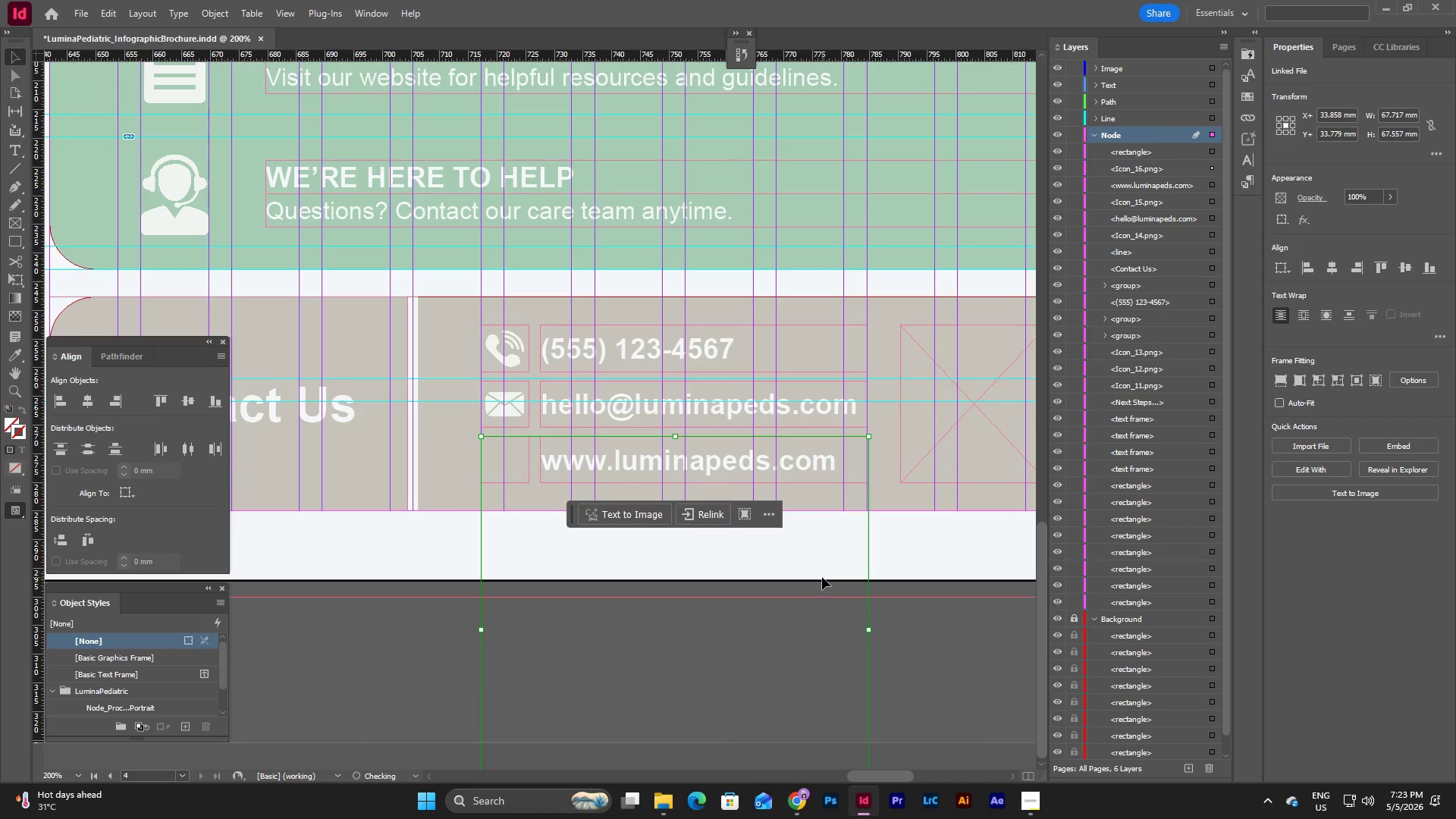 
scroll: coordinate [946, 681], scroll_direction: down, amount: 5.0
 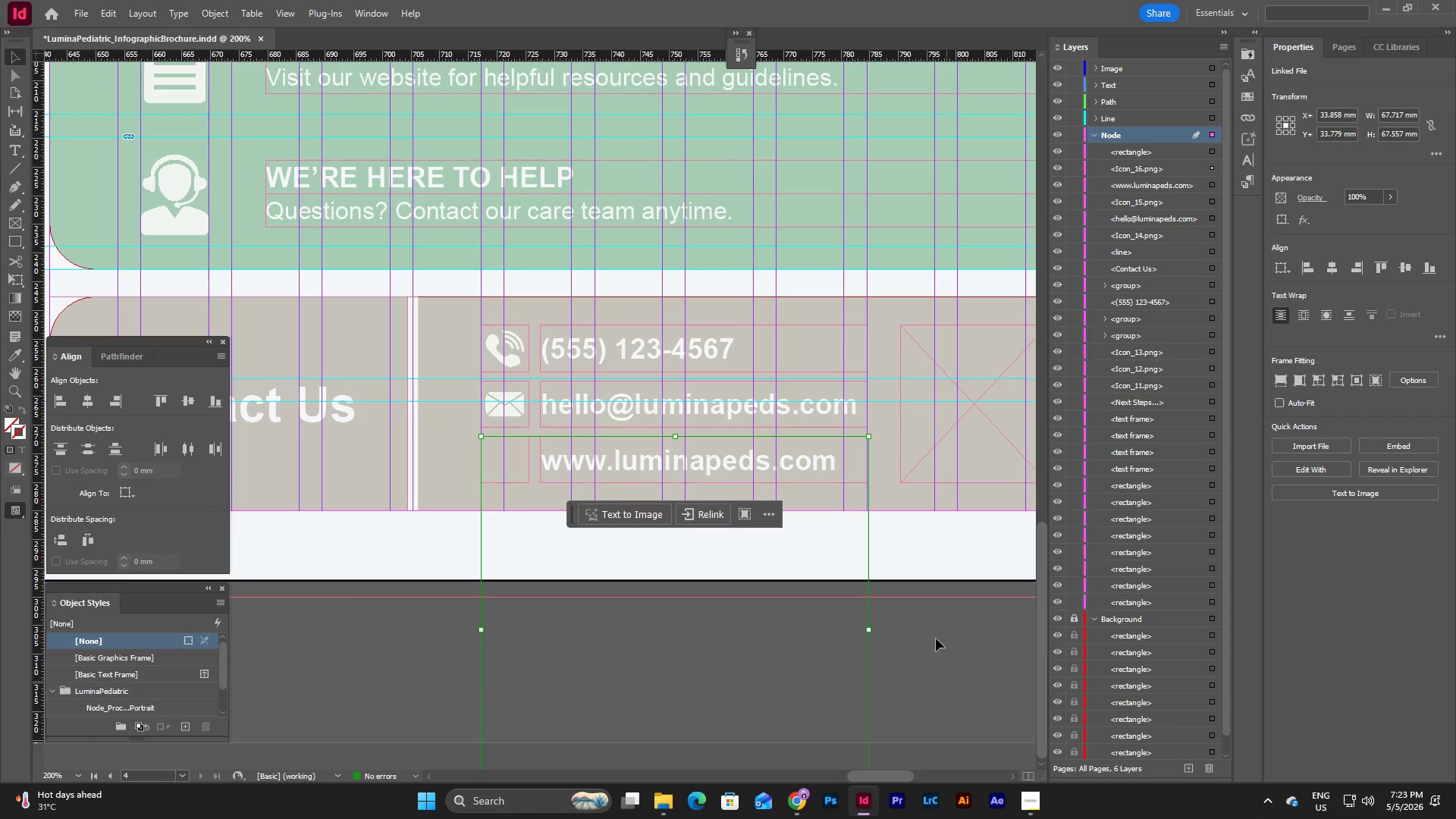 
left_click([936, 637])
 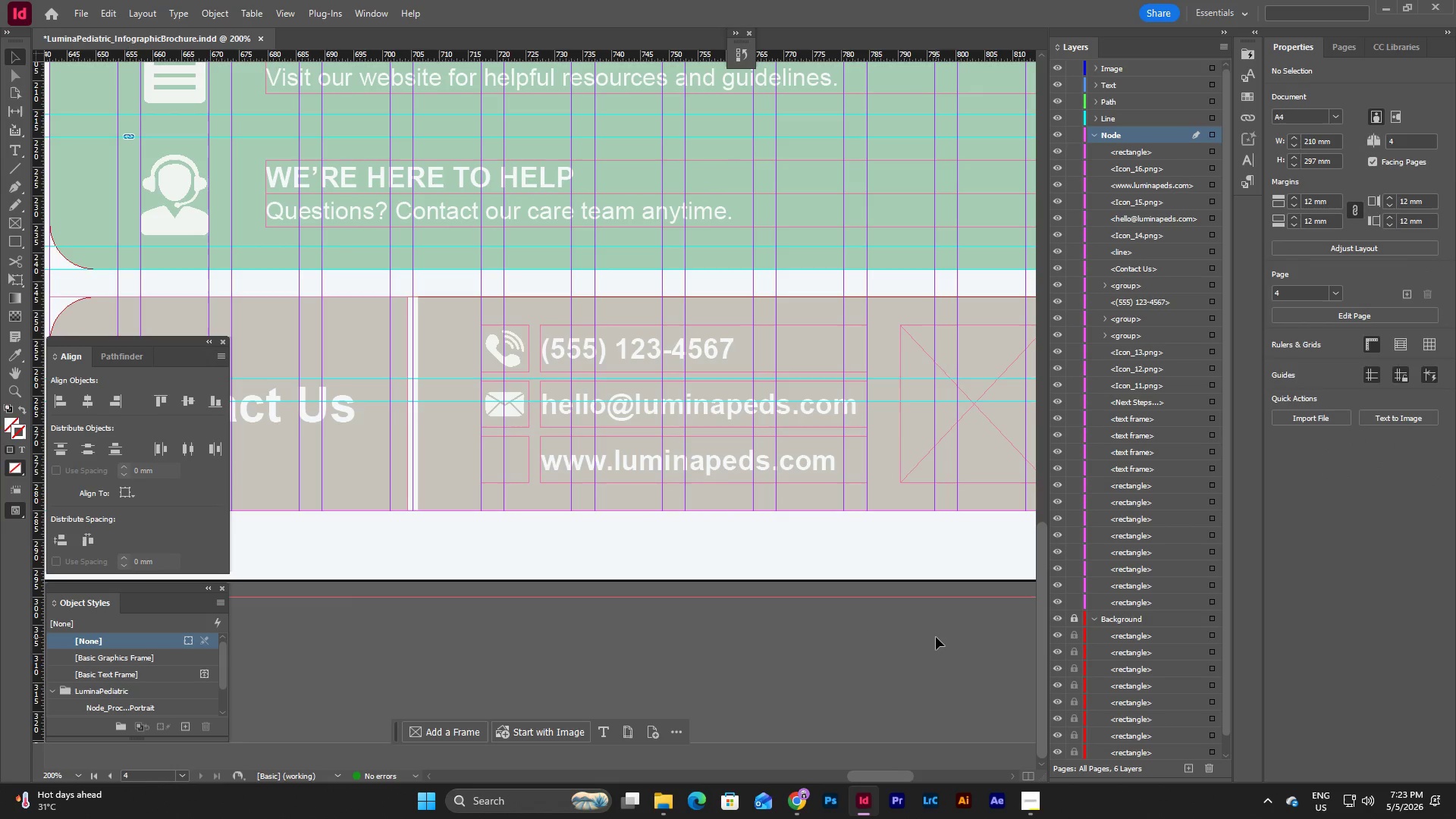 
scroll: coordinate [936, 637], scroll_direction: down, amount: 3.0
 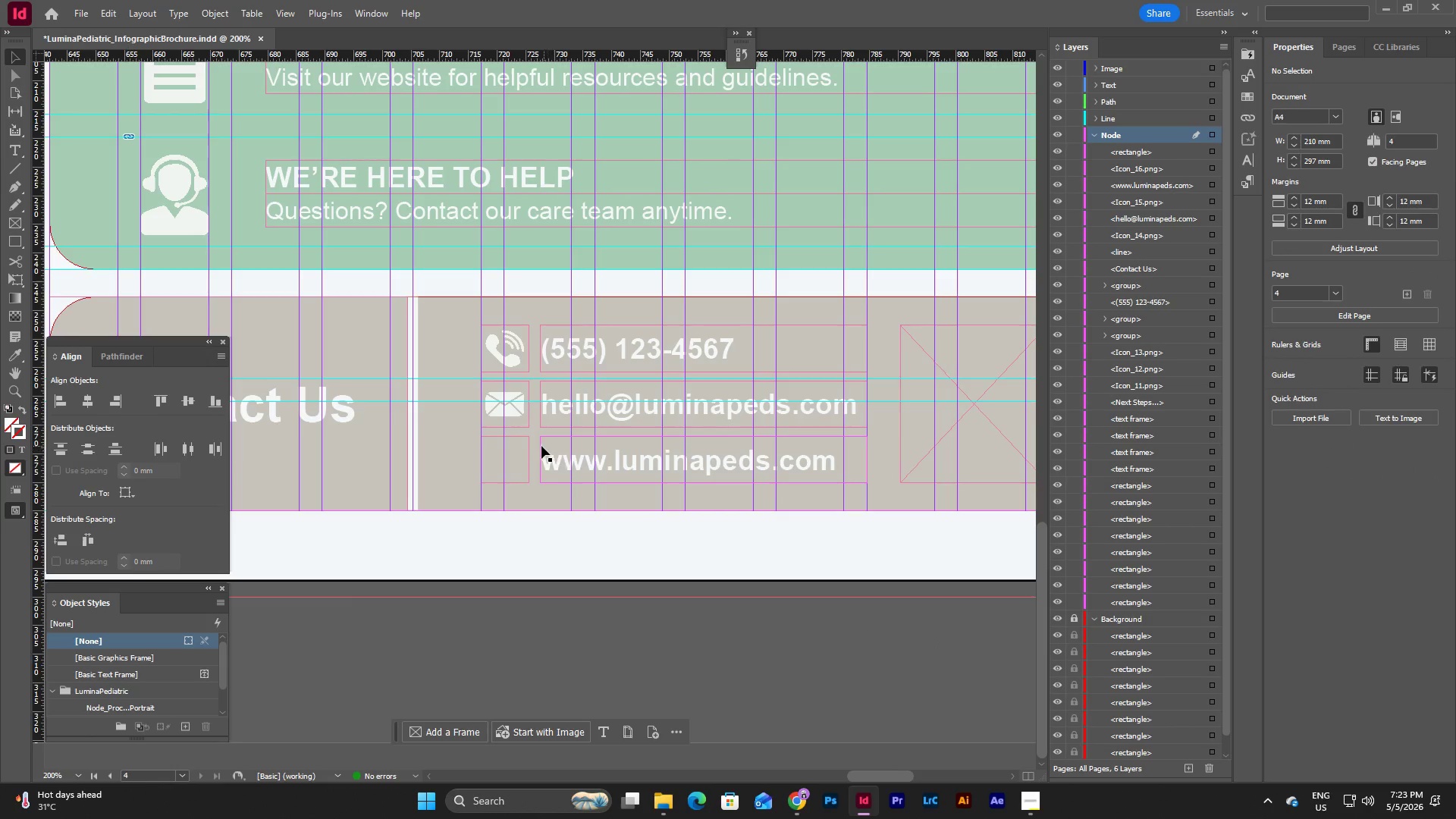 
left_click([530, 450])
 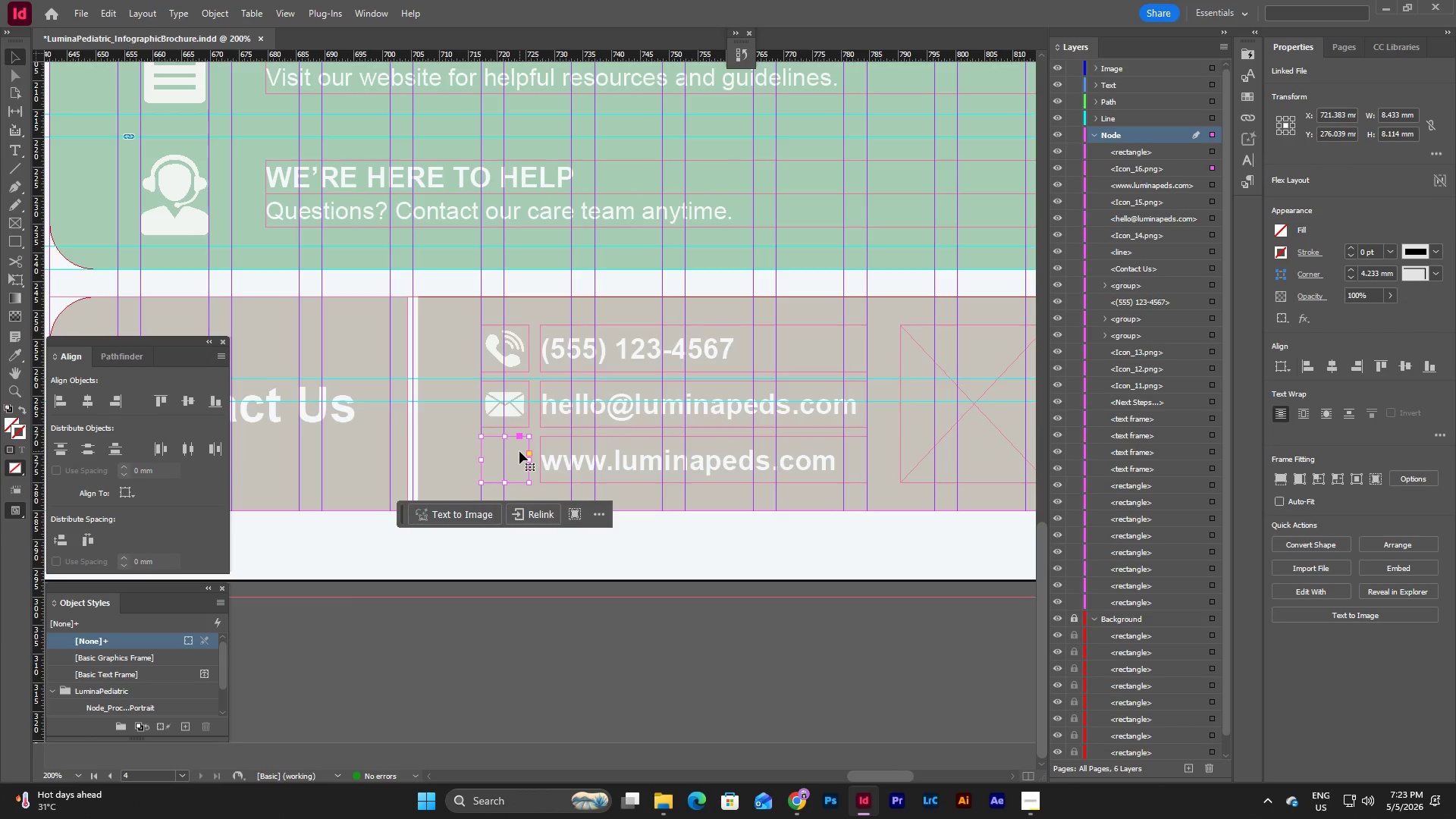 
double_click([519, 451])
 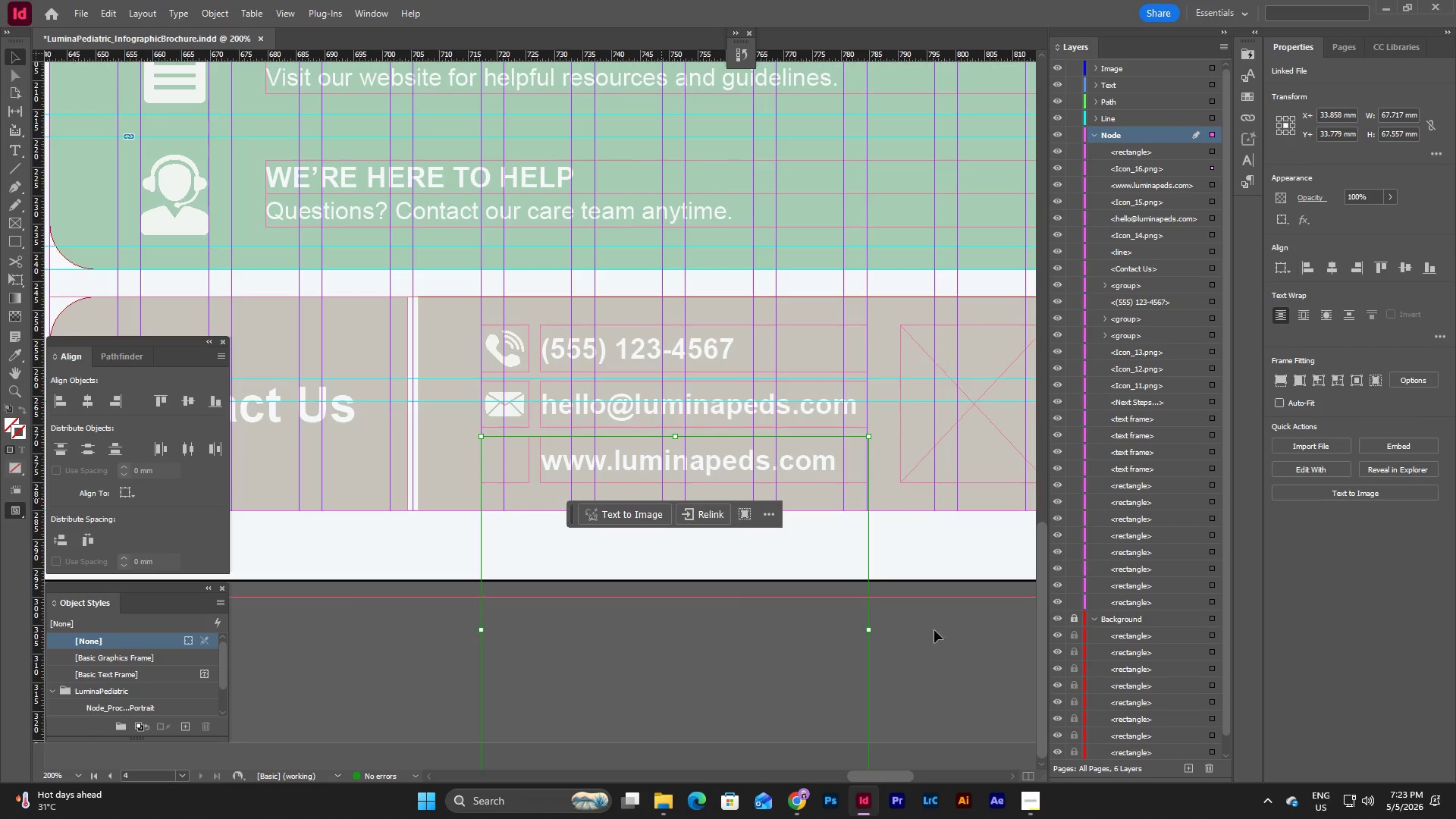 
scroll: coordinate [867, 650], scroll_direction: down, amount: 5.0
 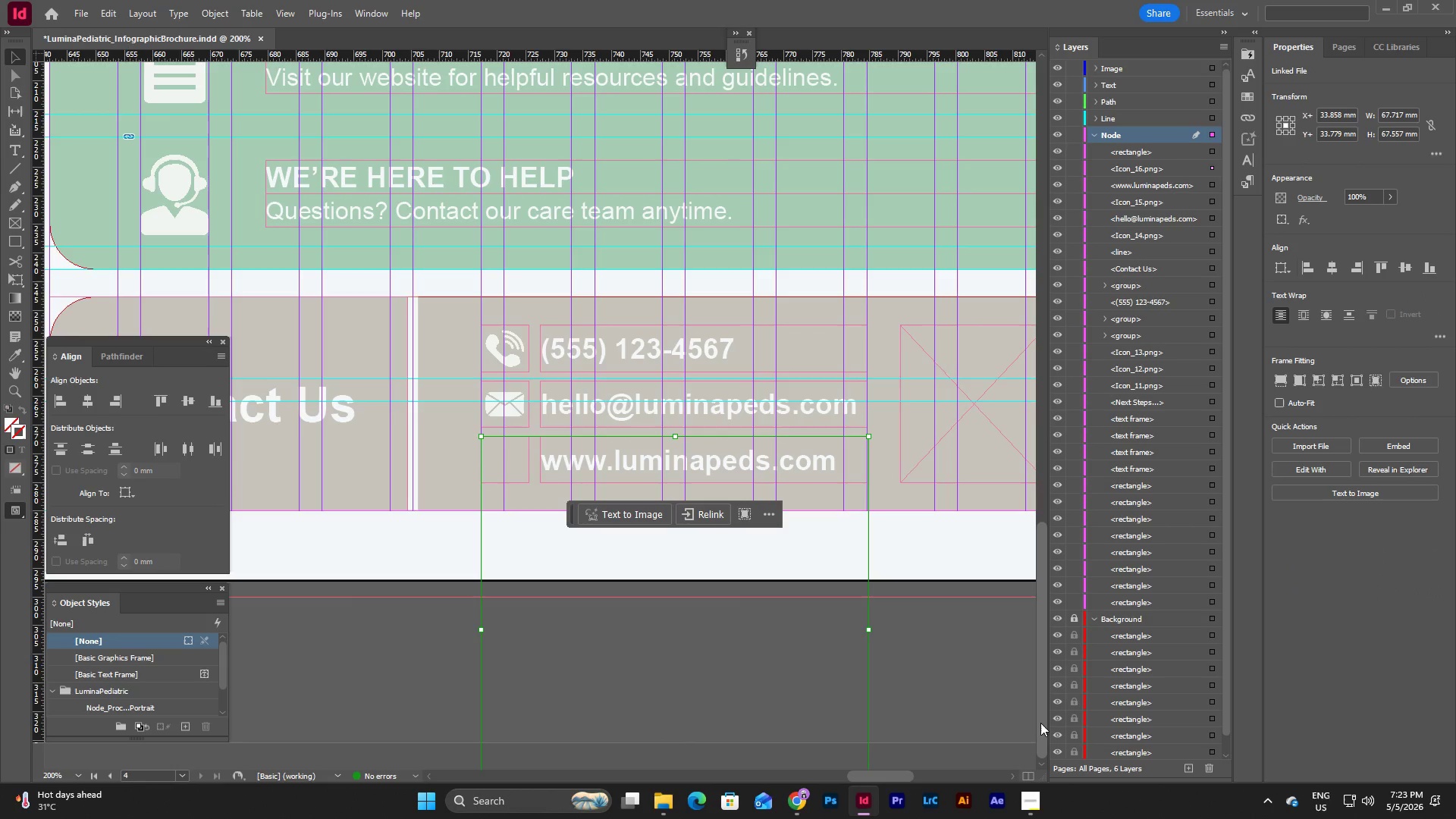 
left_click_drag(start_coordinate=[1042, 723], to_coordinate=[1038, 755])
 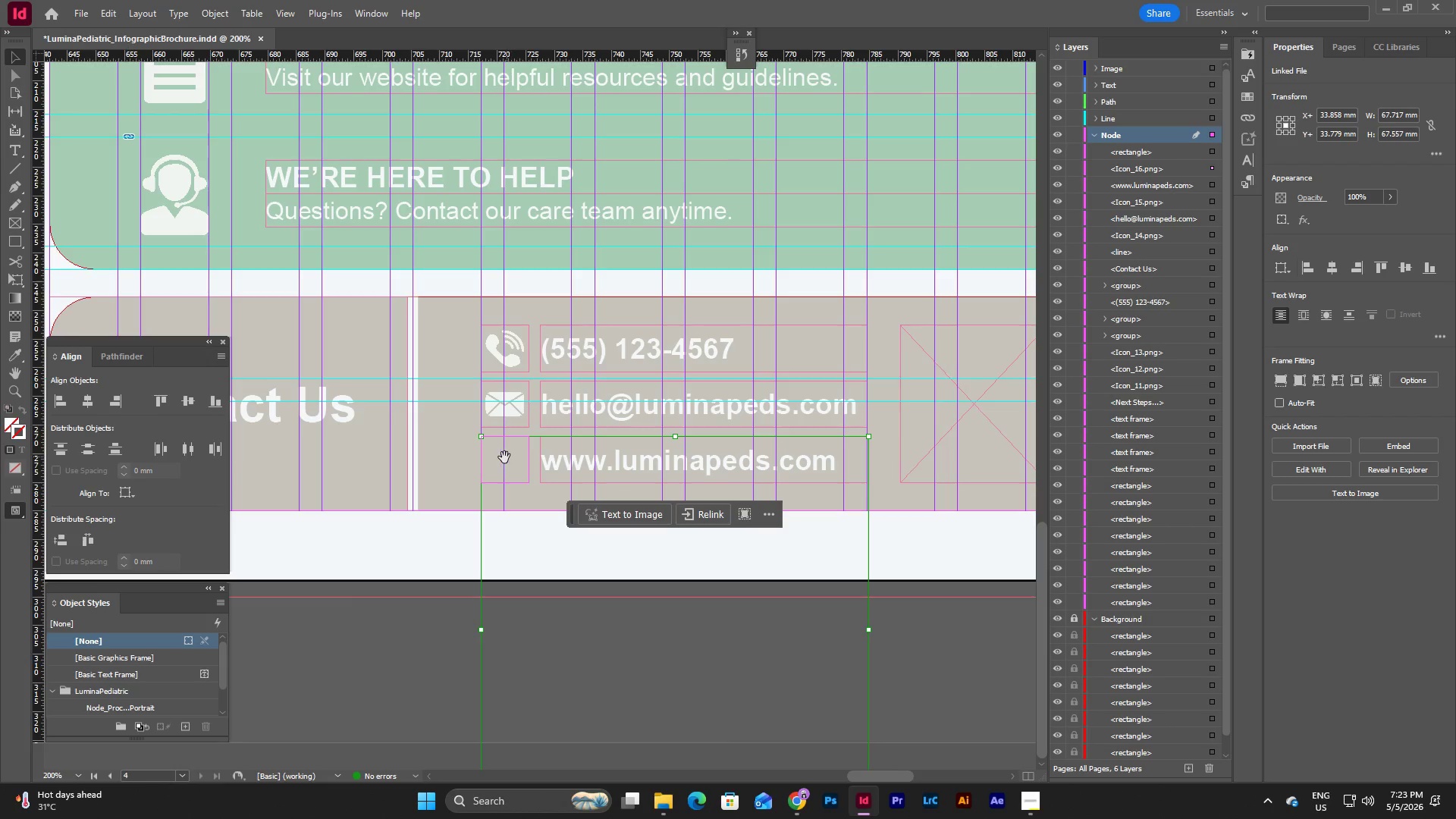 
left_click_drag(start_coordinate=[516, 460], to_coordinate=[511, 425])
 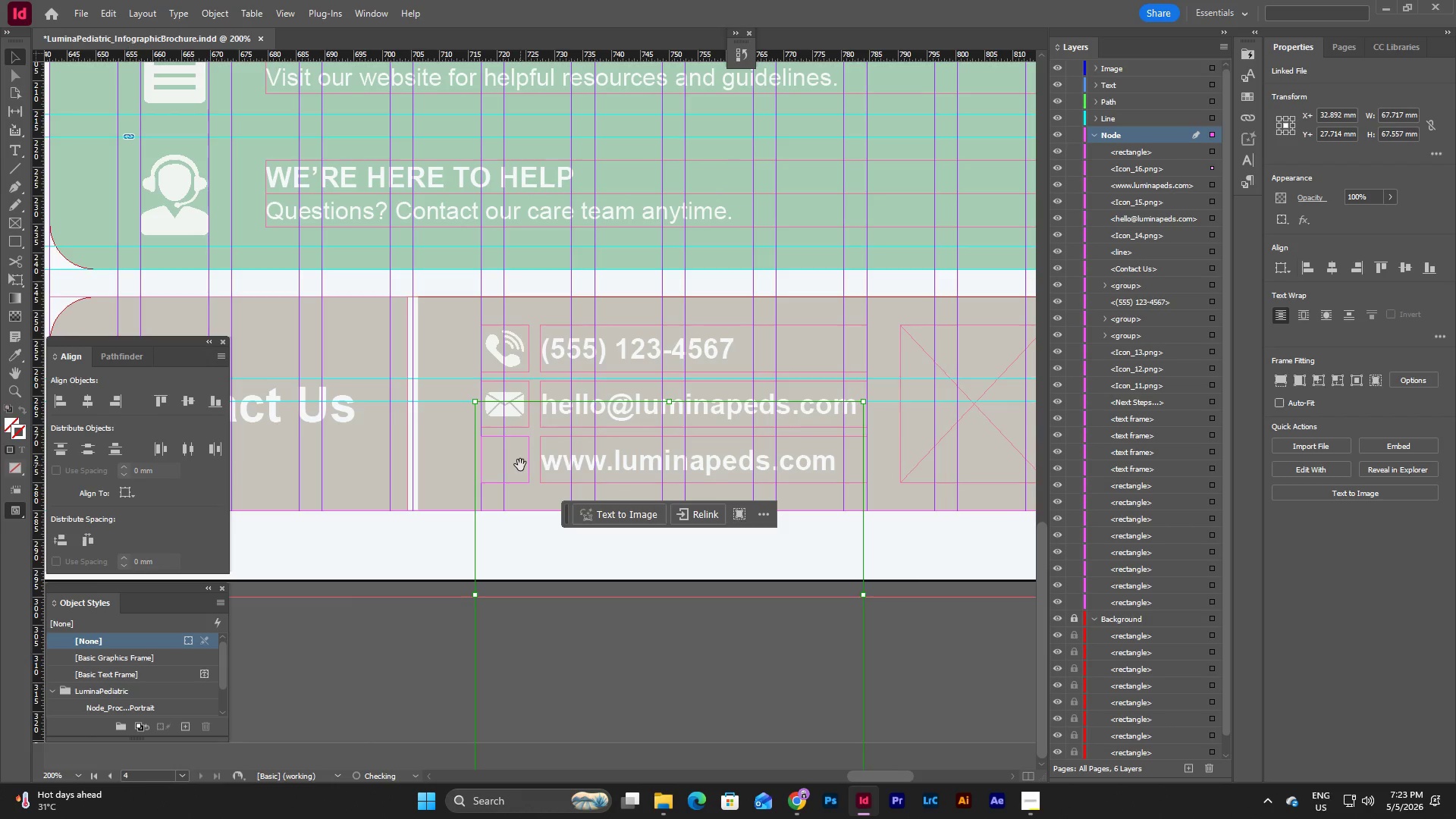 
left_click_drag(start_coordinate=[520, 465], to_coordinate=[504, 375])
 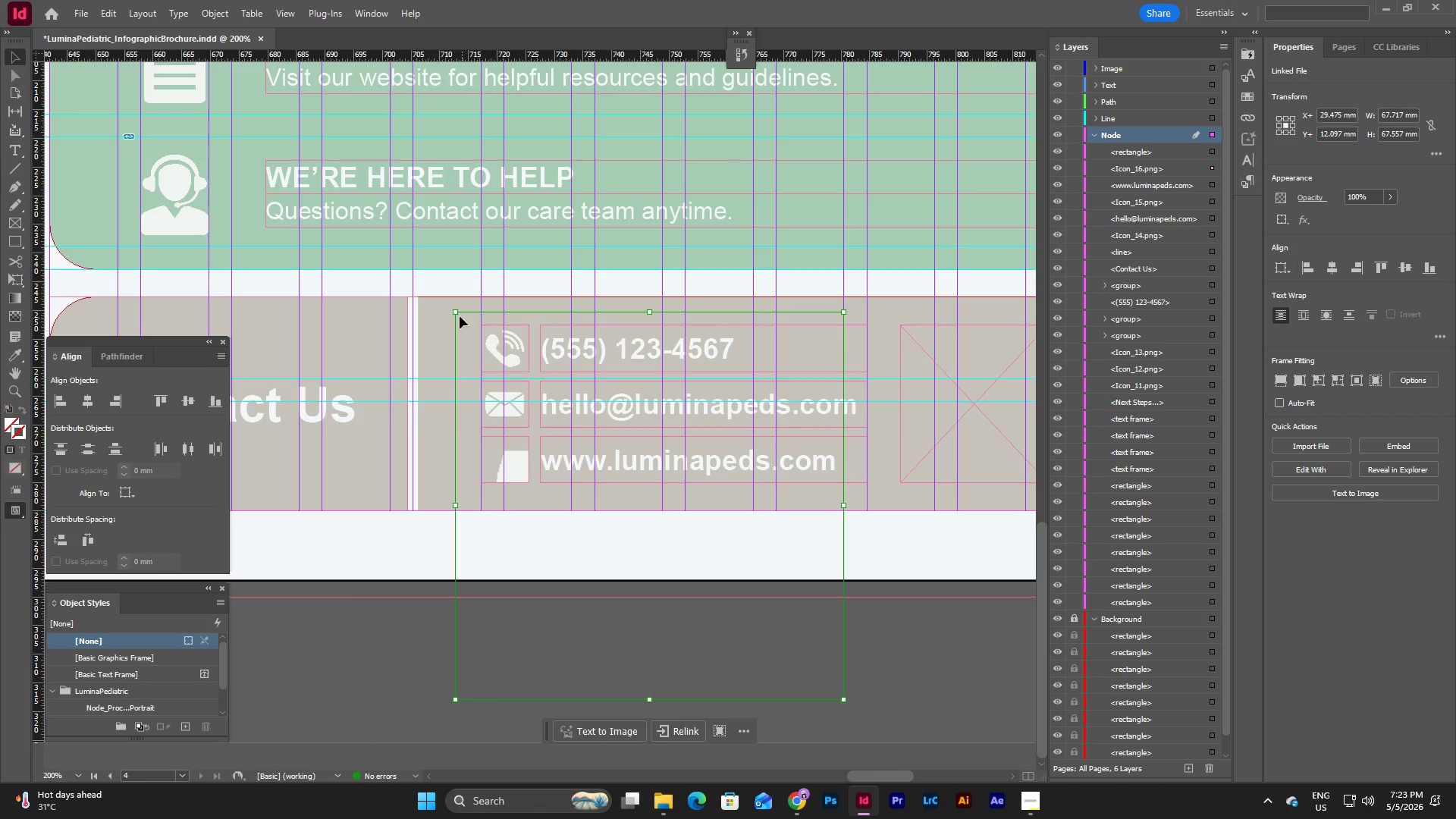 
left_click_drag(start_coordinate=[455, 313], to_coordinate=[480, 438])
 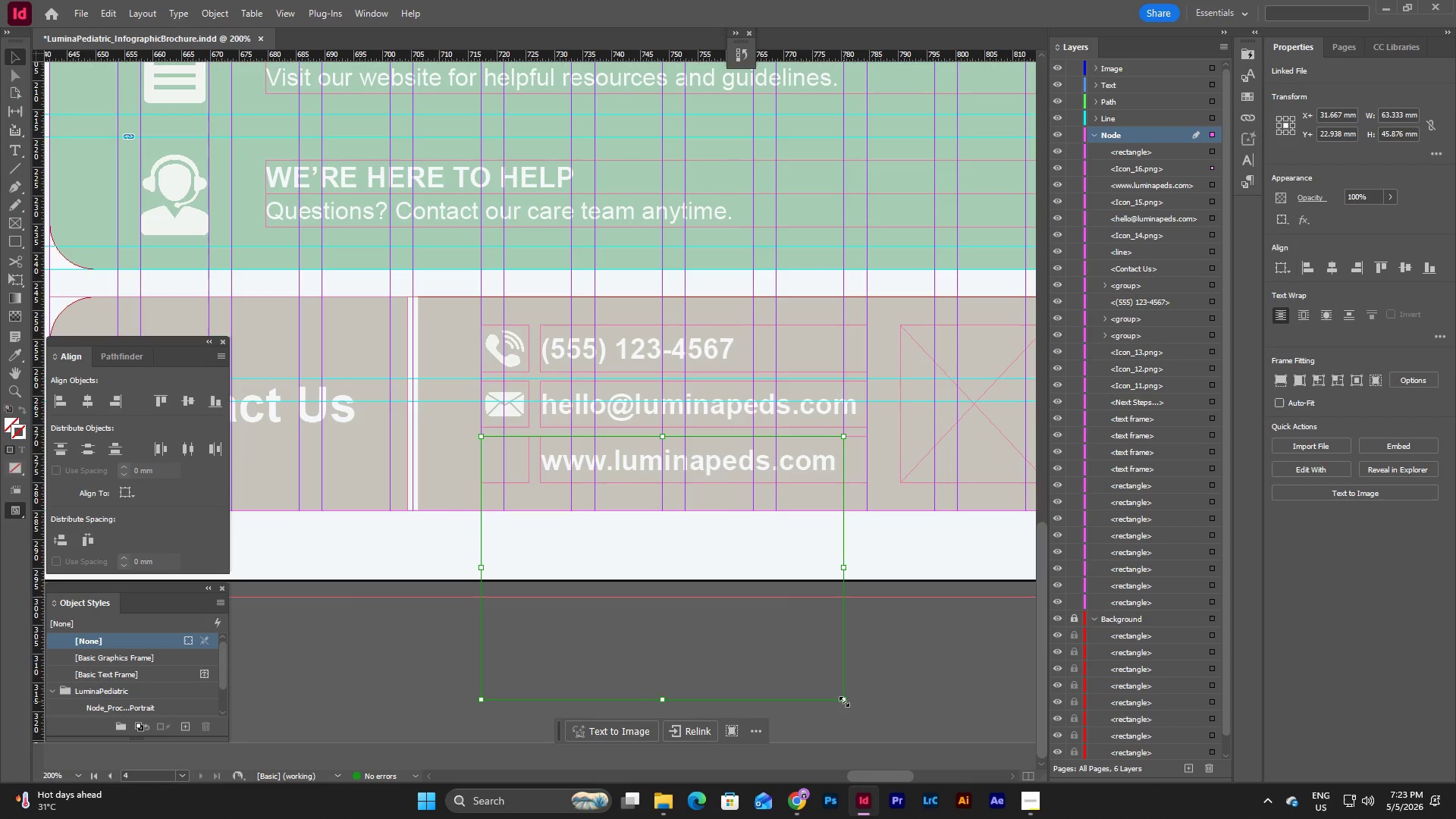 
left_click_drag(start_coordinate=[844, 699], to_coordinate=[529, 483])
 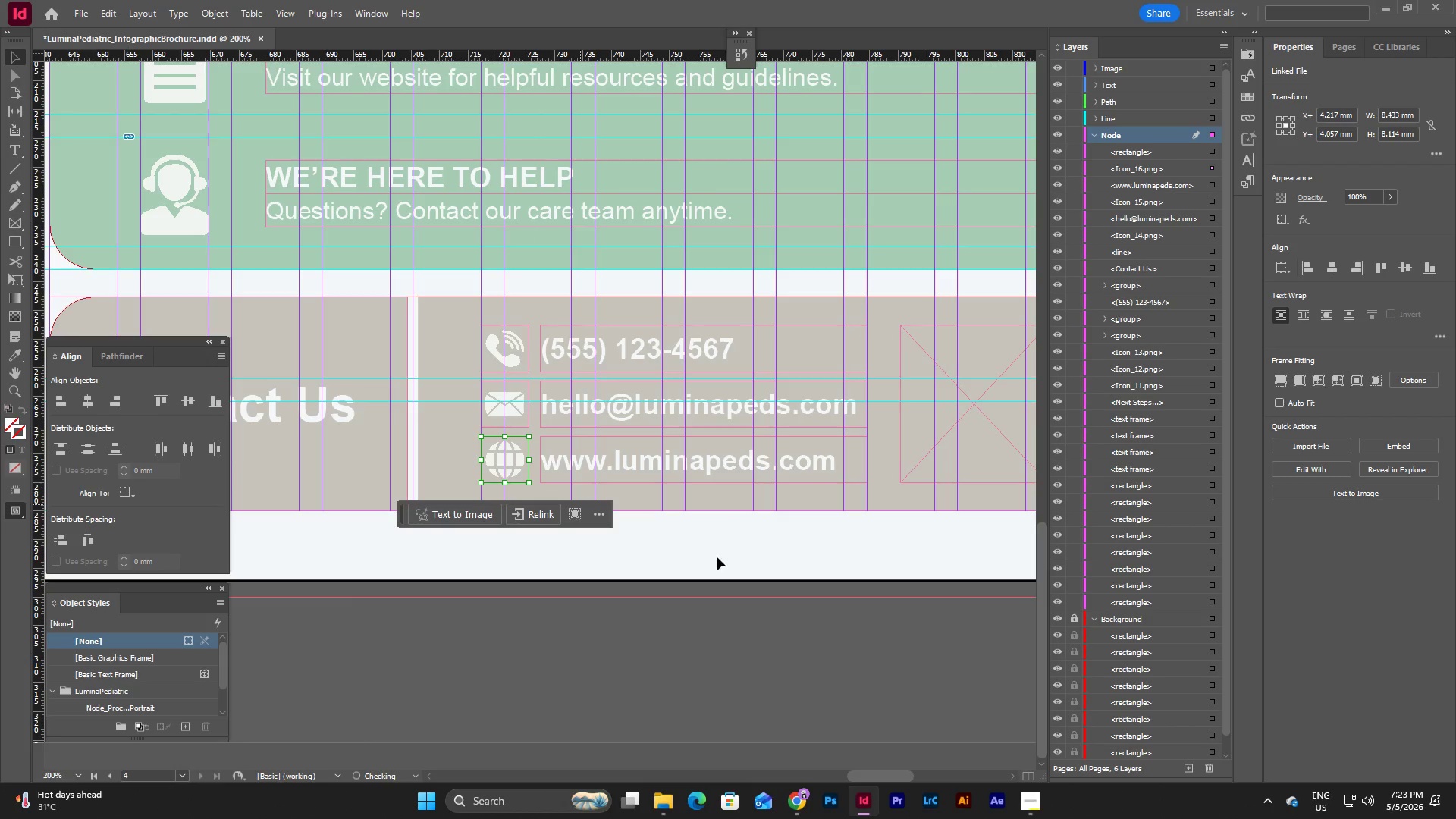 
left_click([720, 558])
 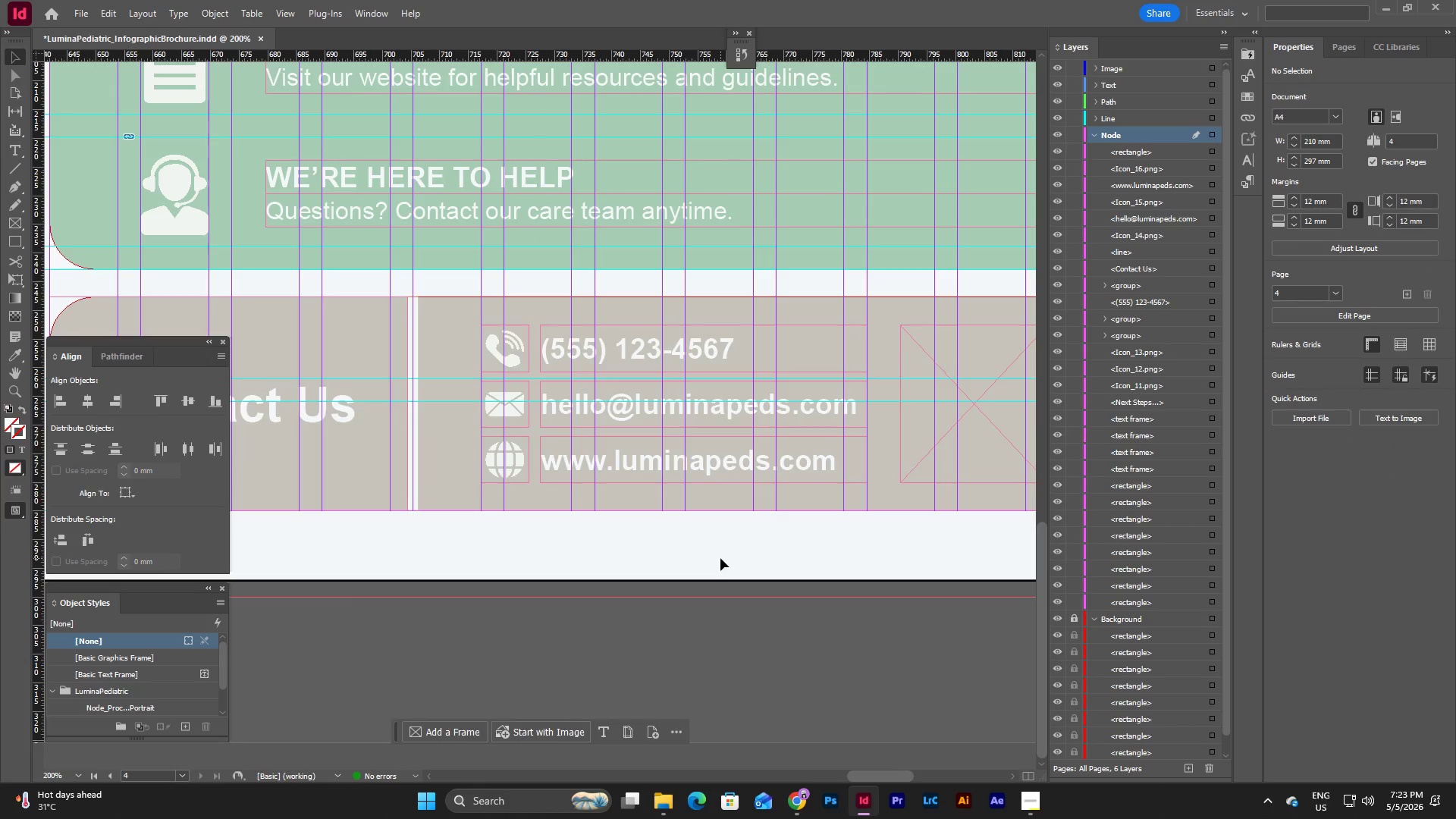 
key(E)
 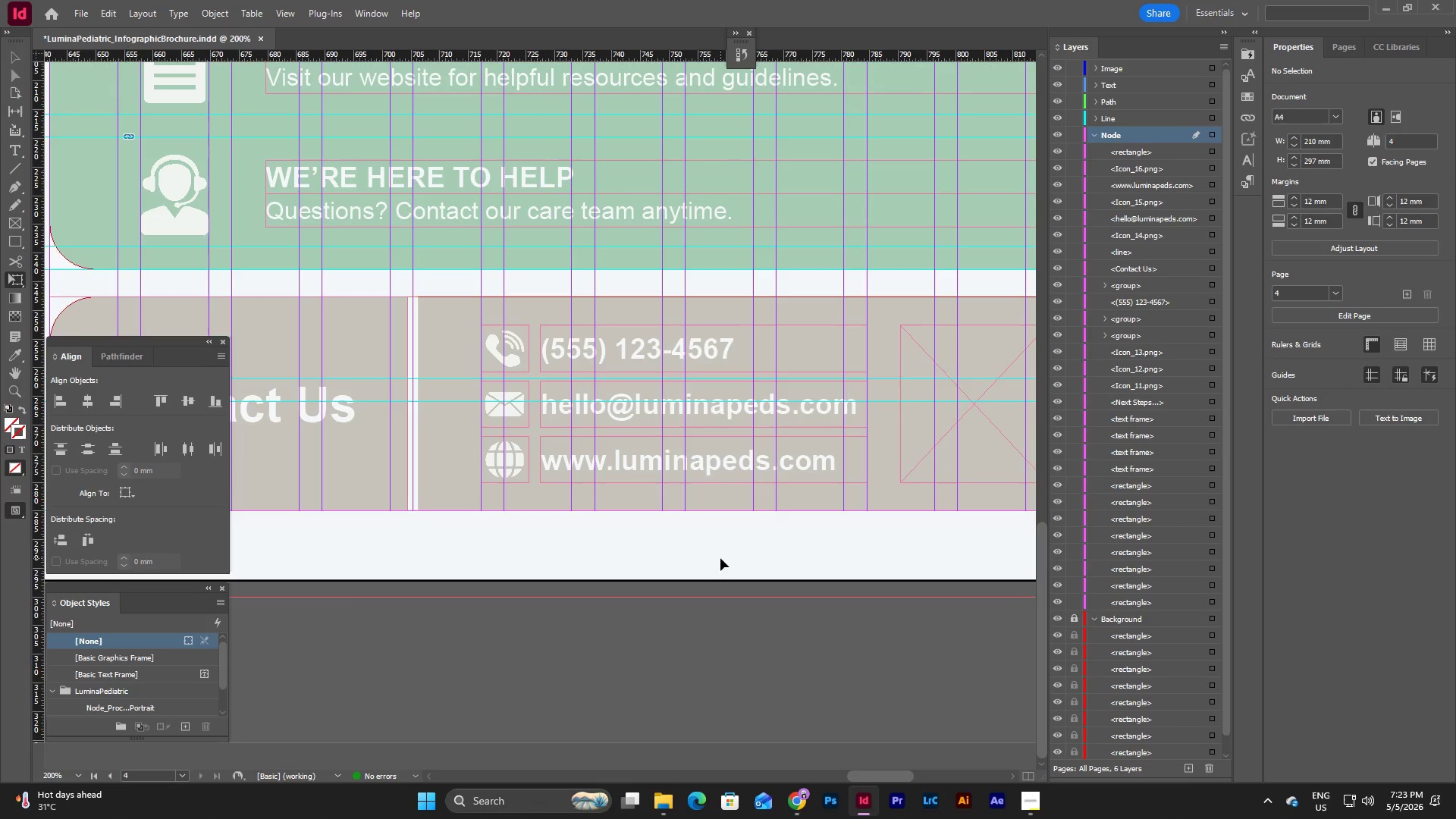 
left_click([720, 558])
 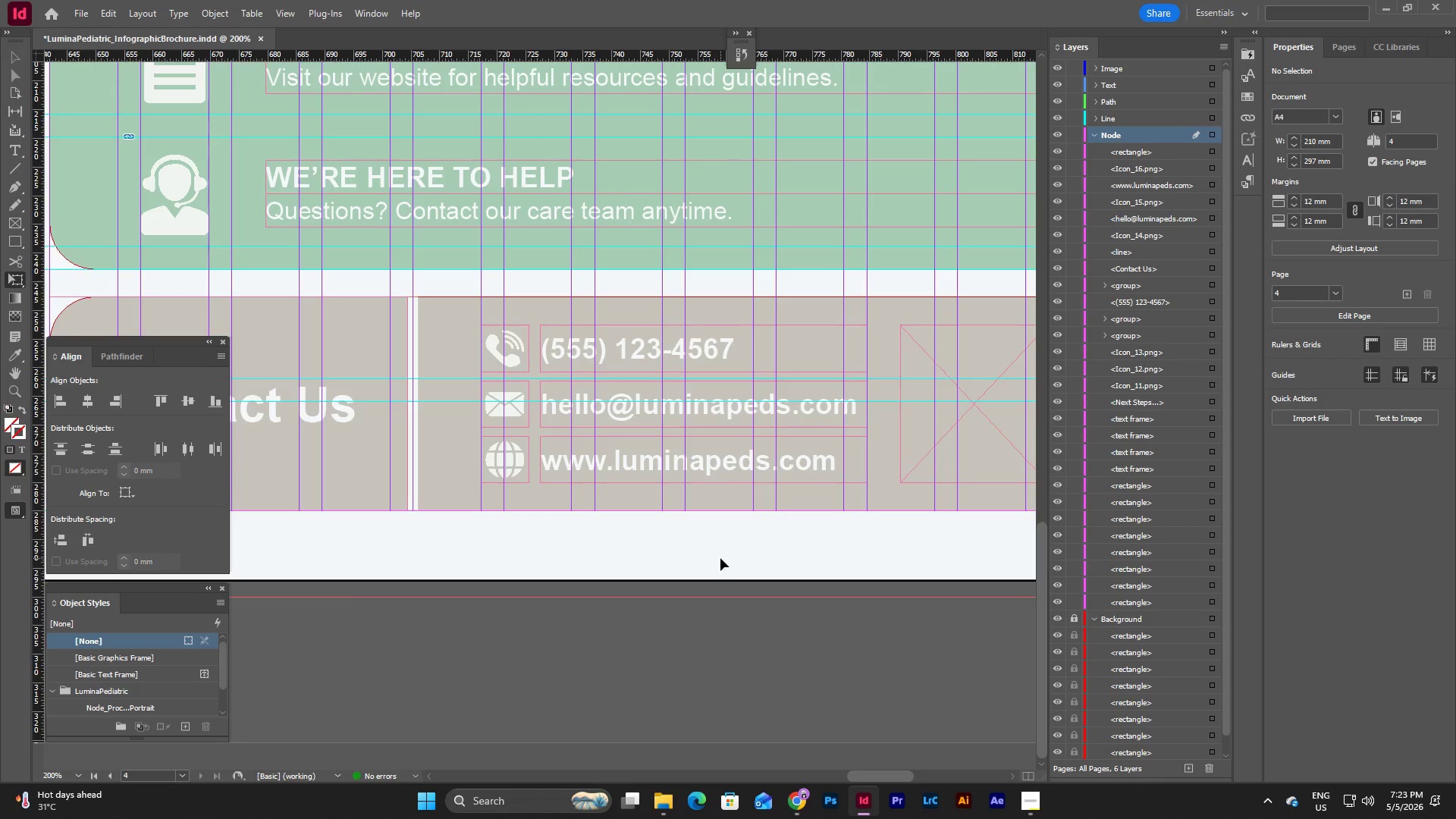 
key(W)
 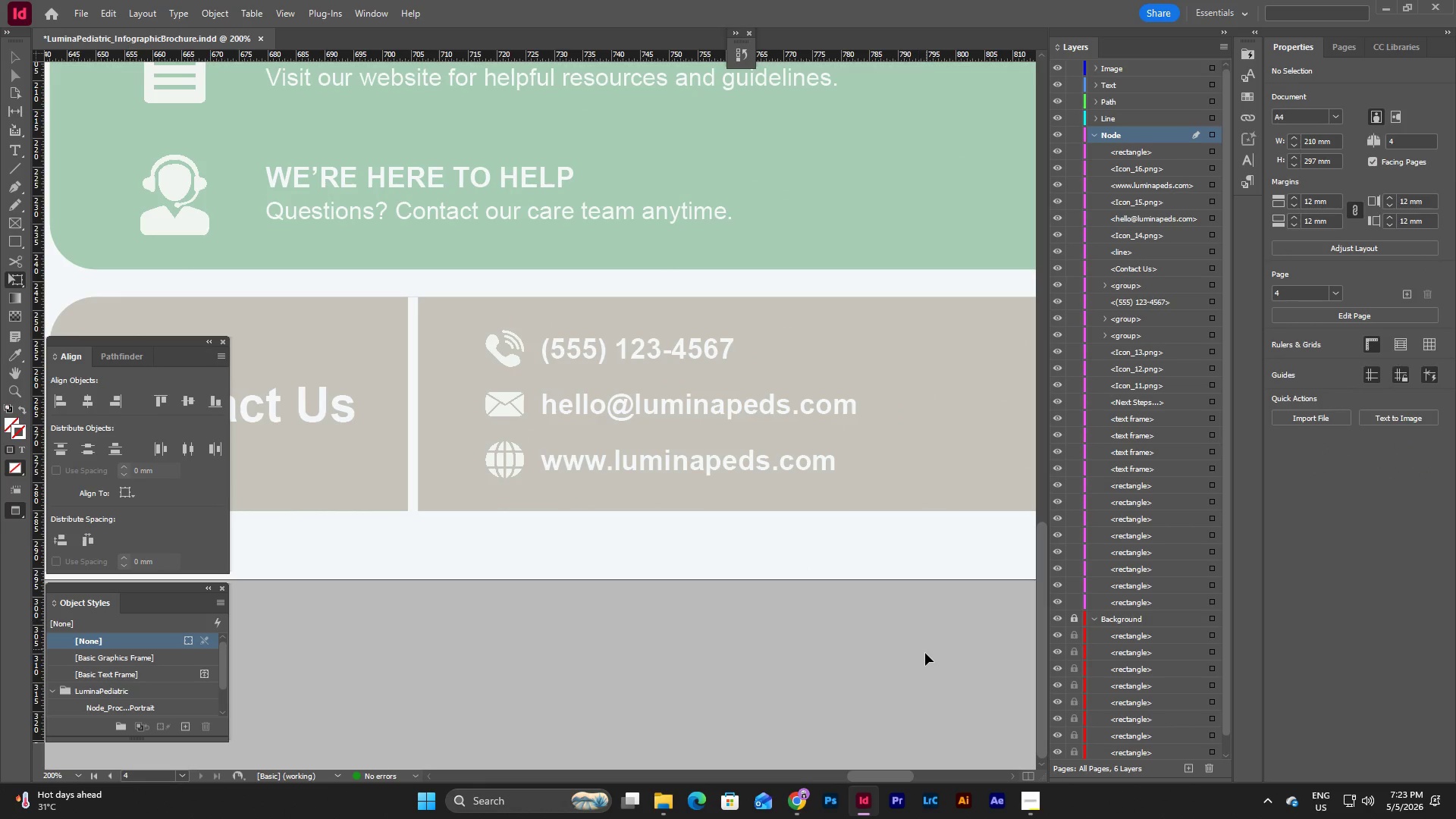 
scroll: coordinate [905, 647], scroll_direction: up, amount: 1.0
 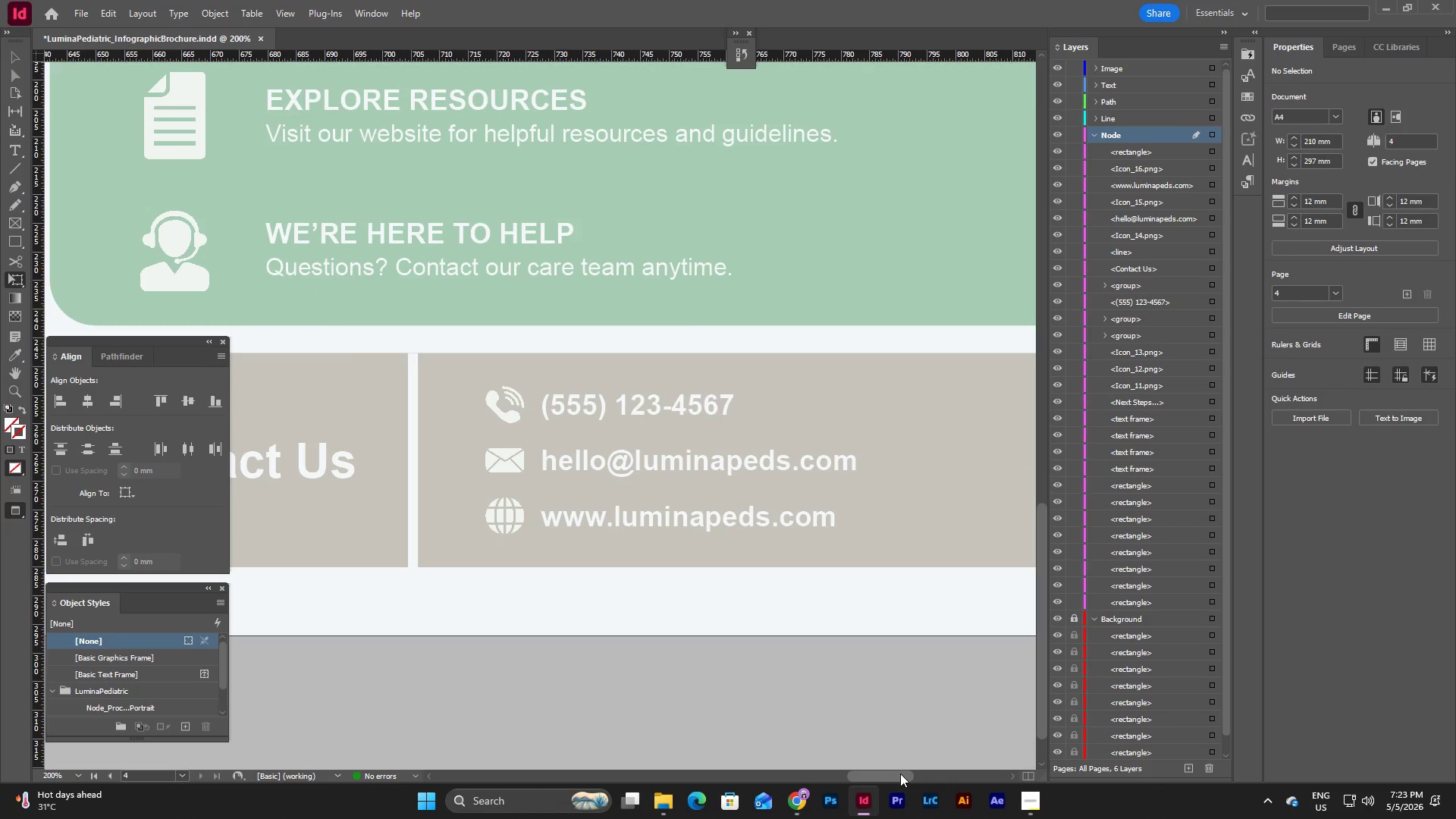 
left_click_drag(start_coordinate=[900, 774], to_coordinate=[909, 771])
 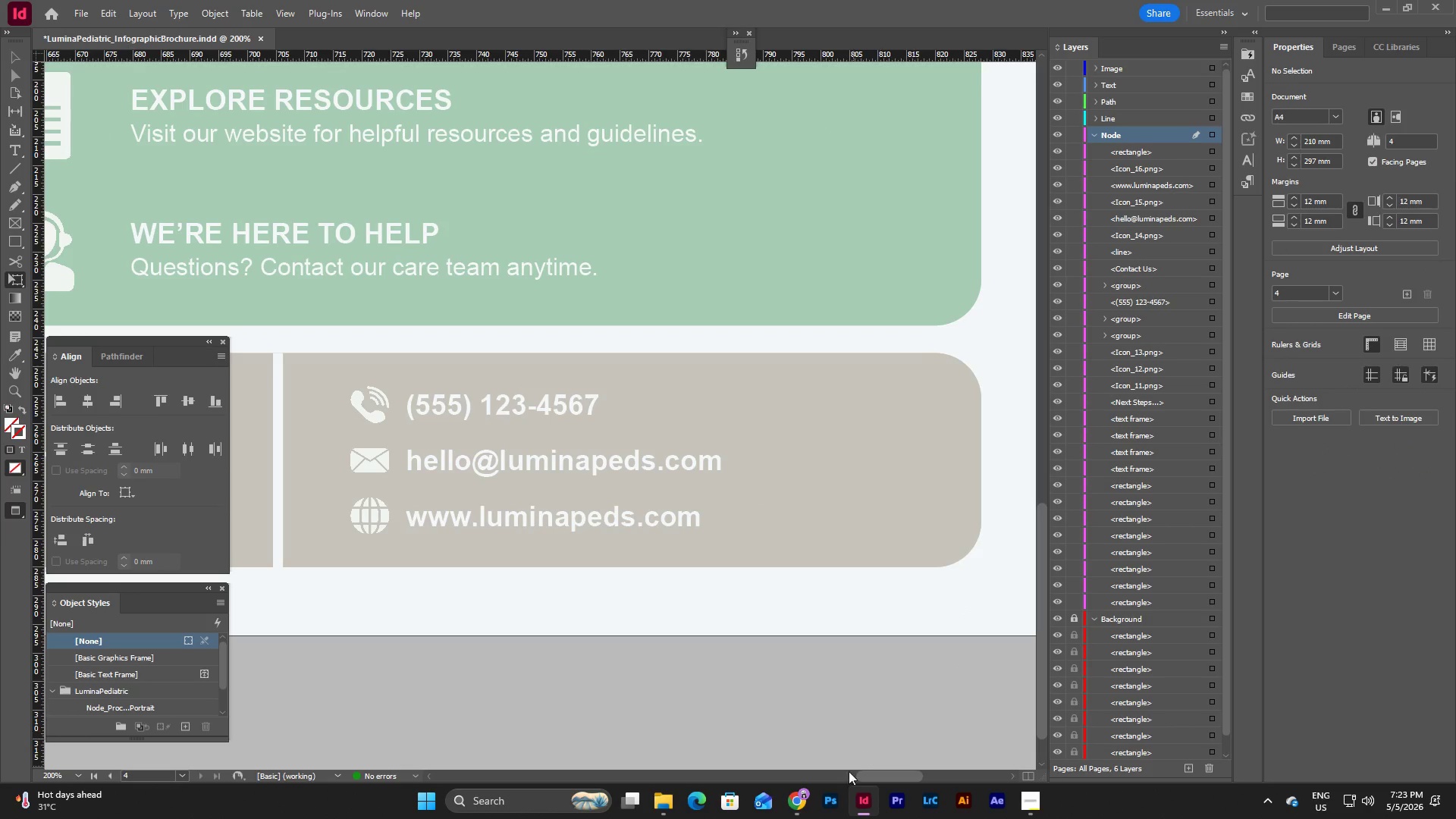 
left_click([794, 796])
 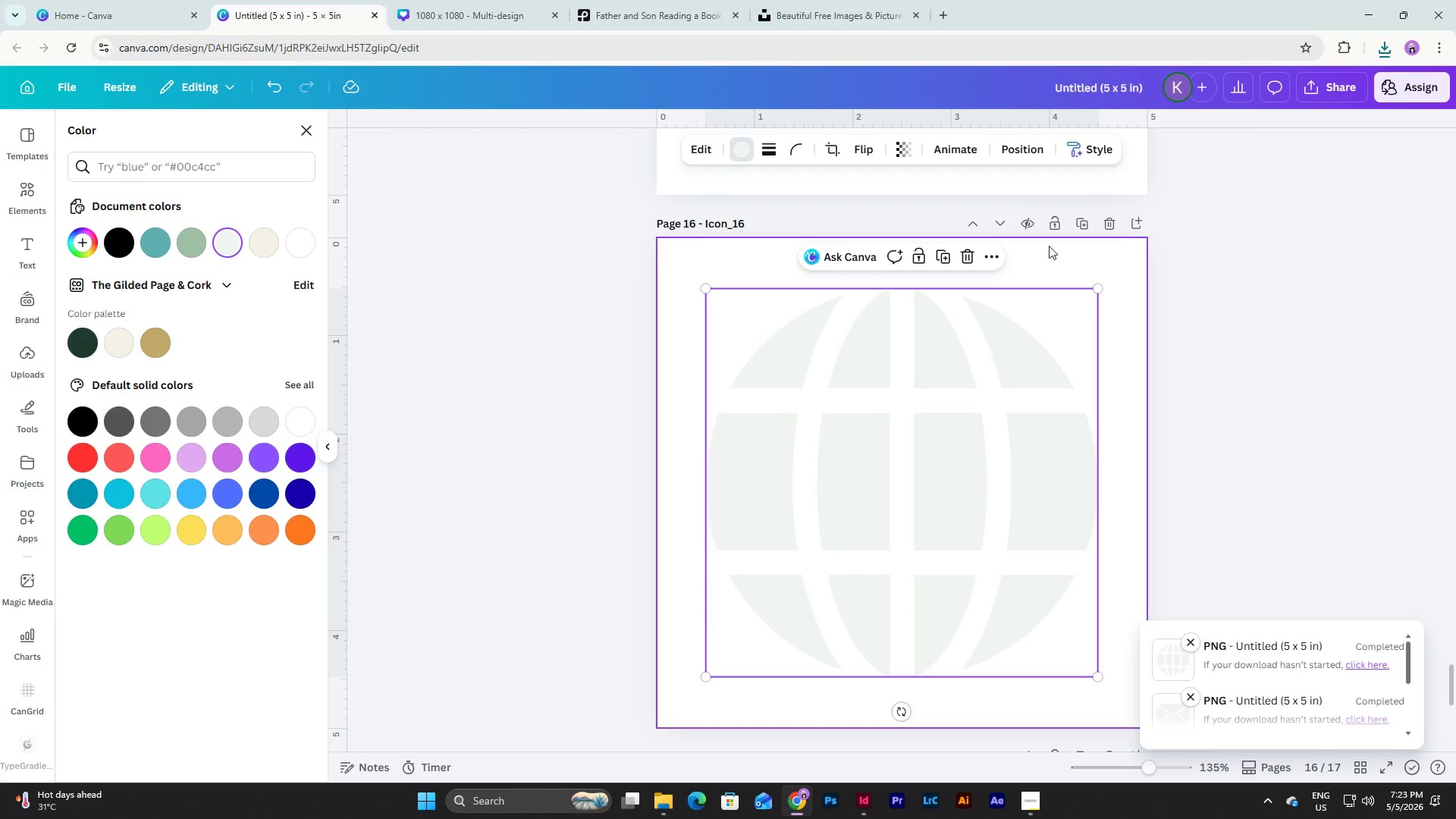 
left_click([1087, 217])
 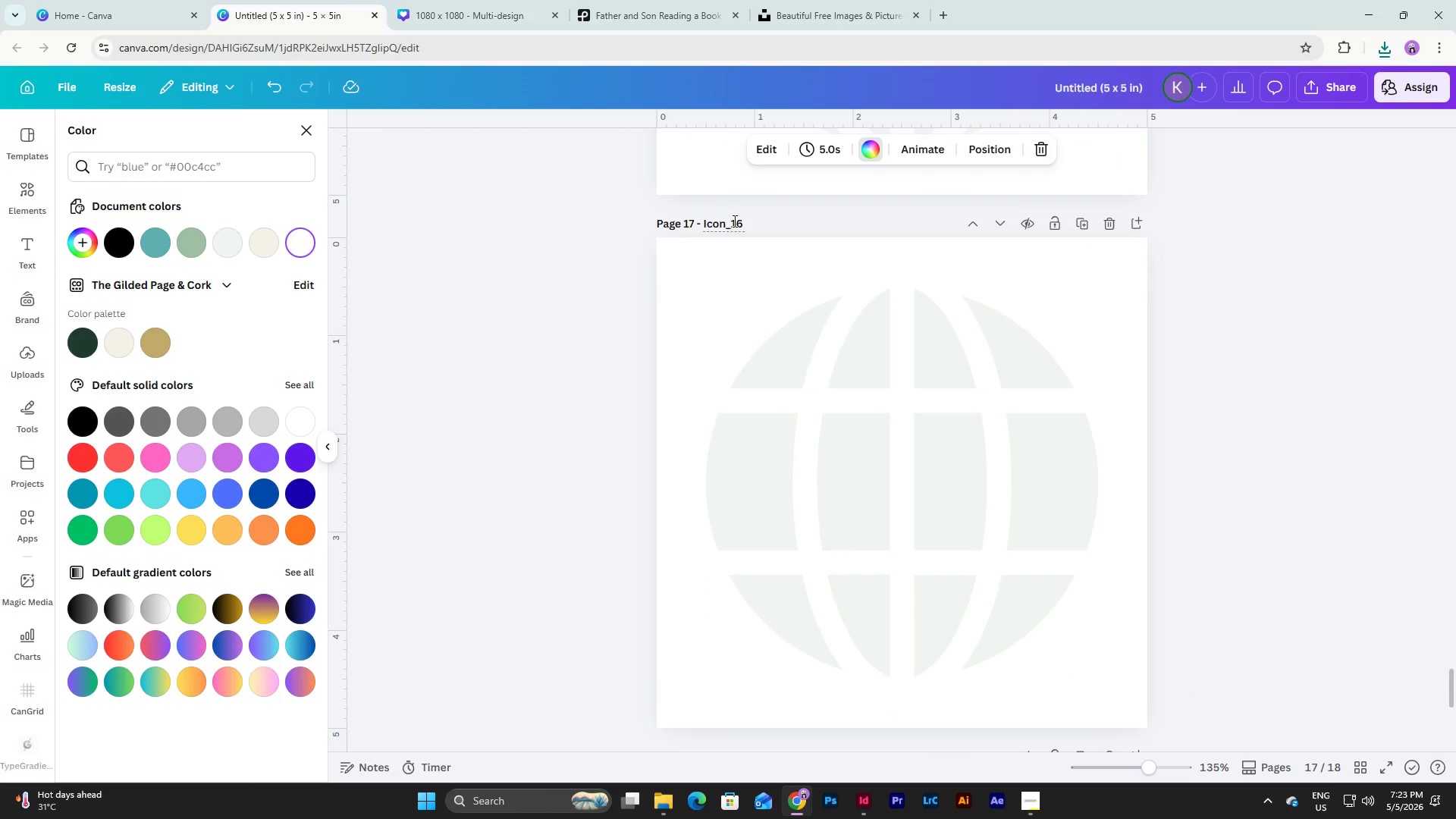 
left_click_drag(start_coordinate=[739, 222], to_coordinate=[766, 224])
 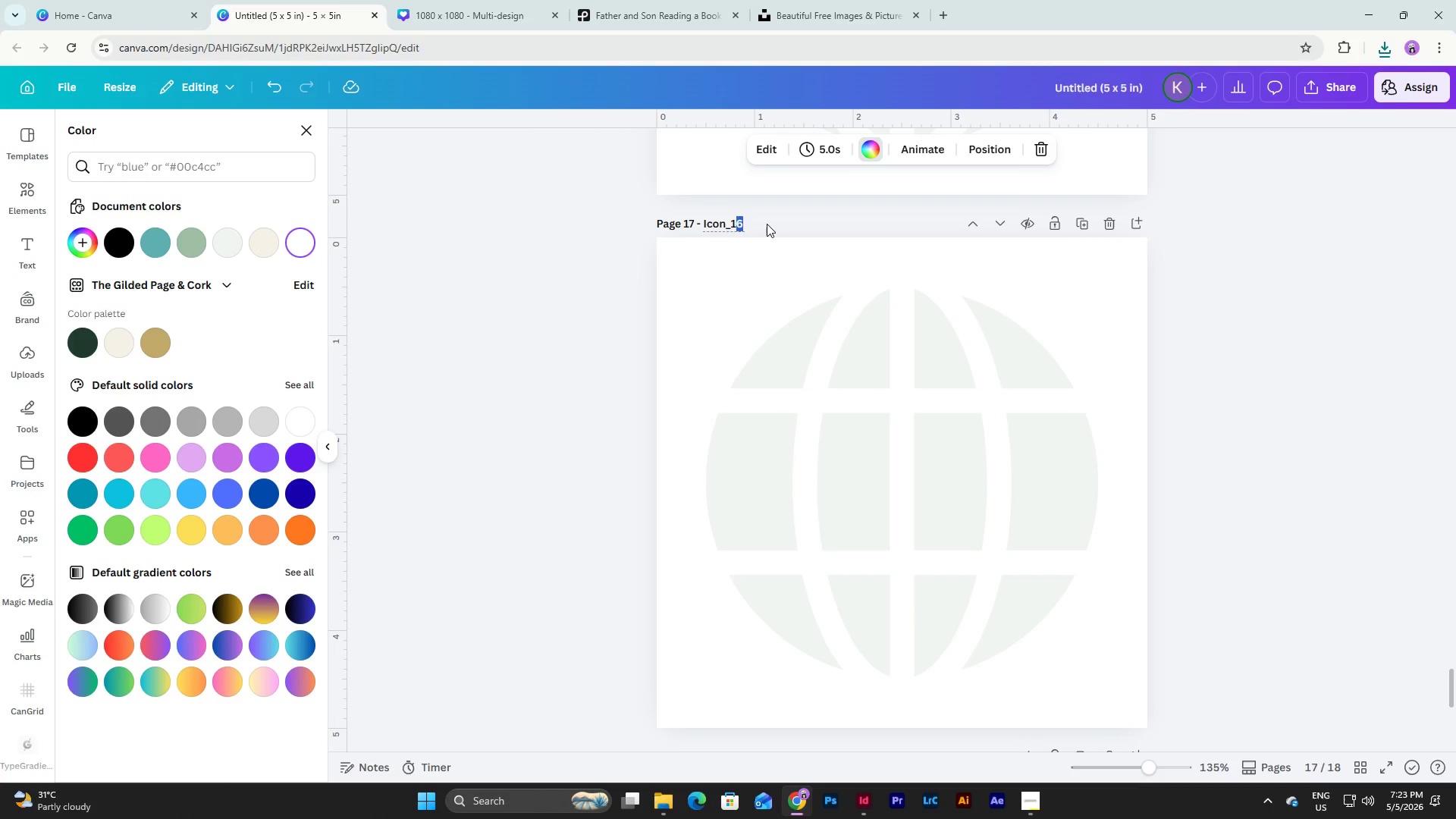 
key(Numpad7)
 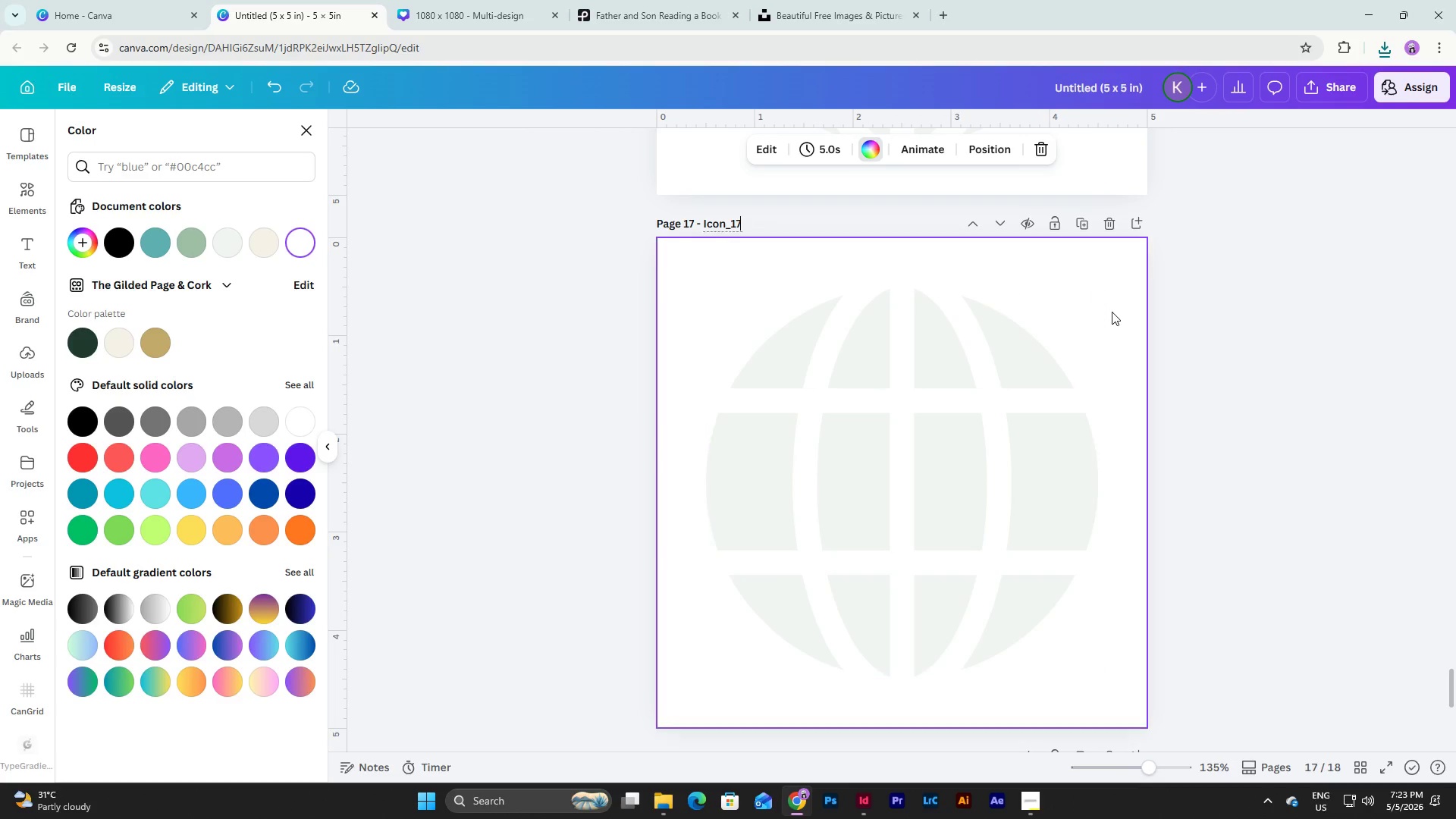 
left_click([1003, 382])
 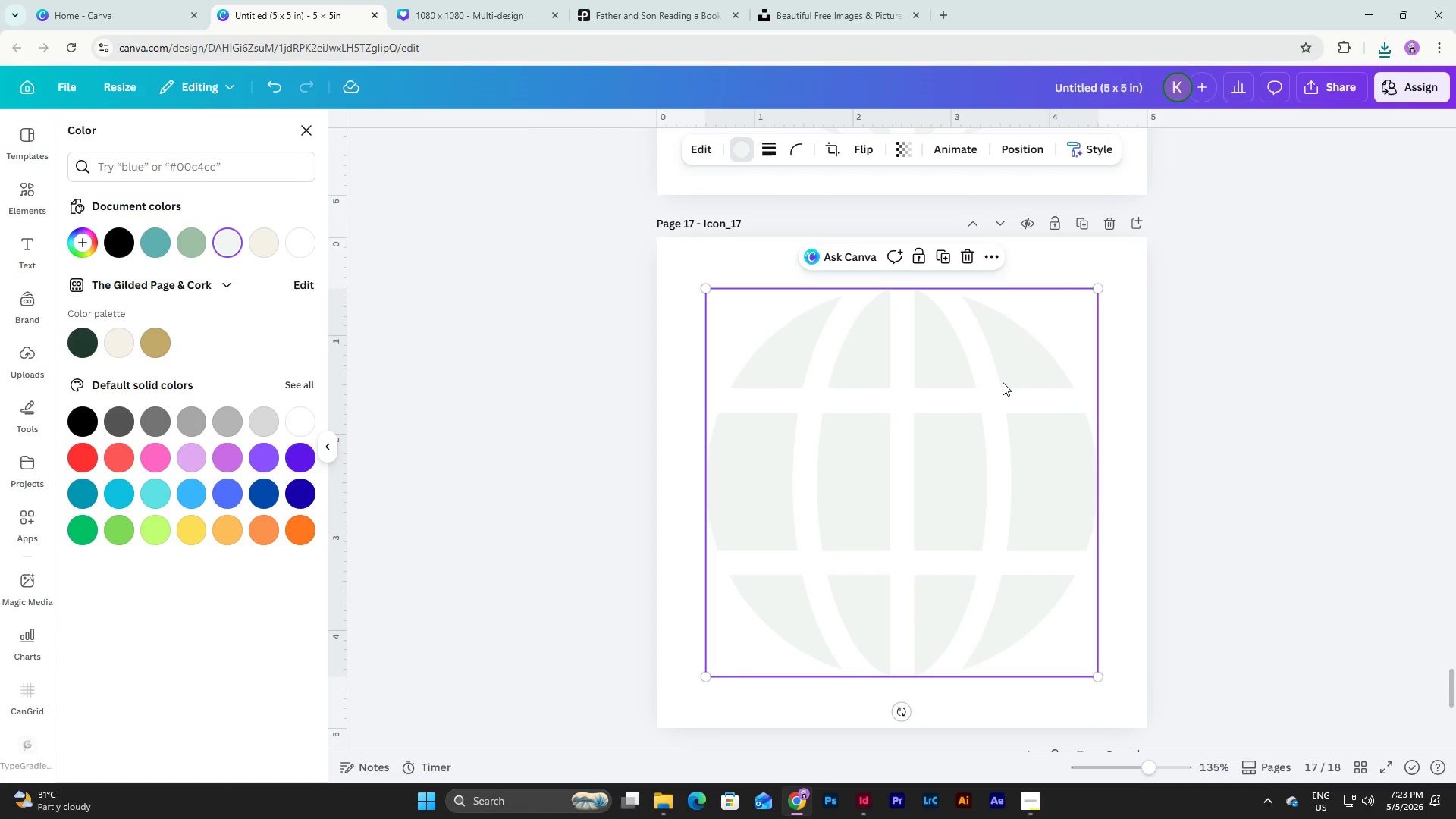 
key(Backspace)
 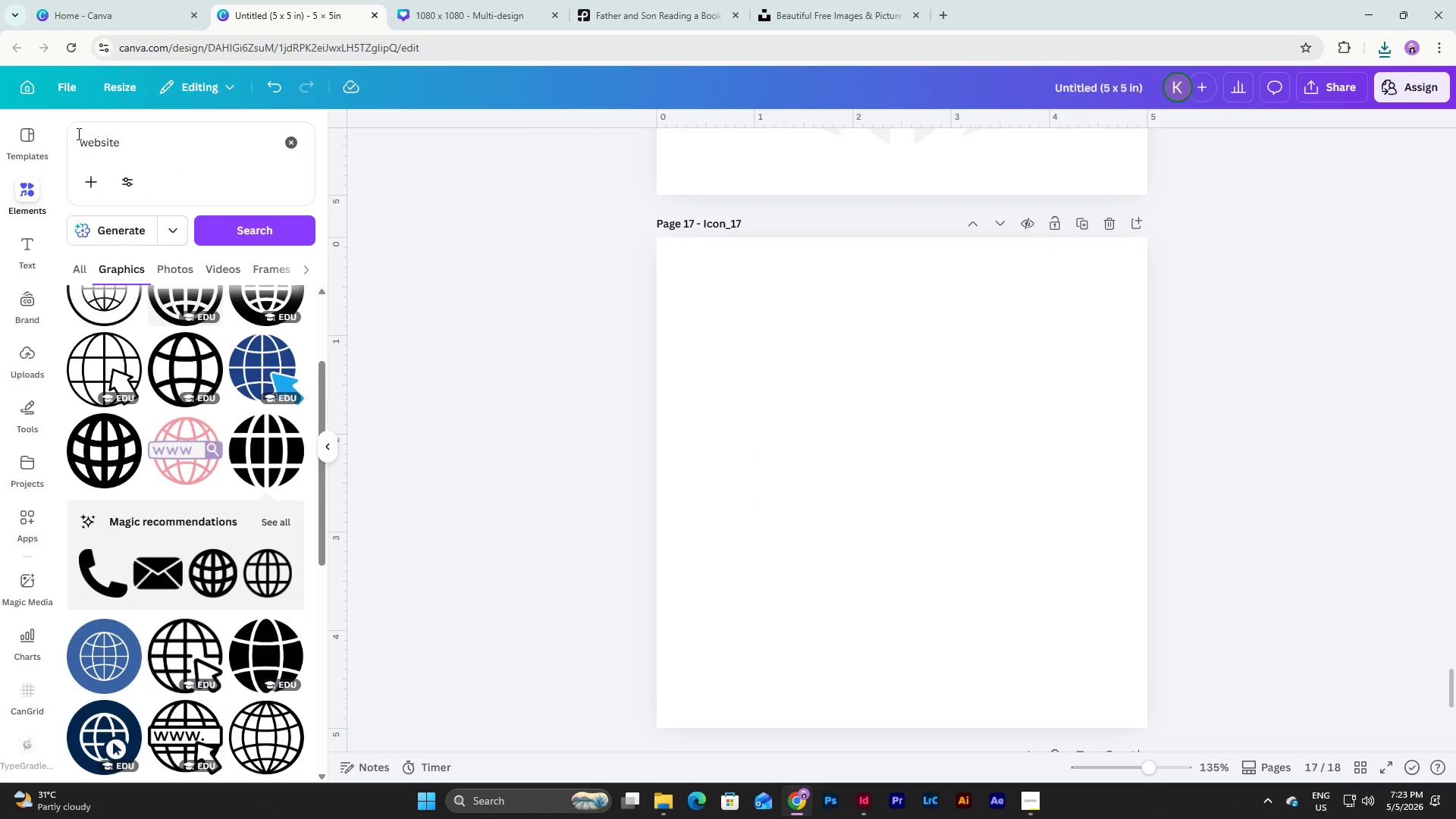 
left_click_drag(start_coordinate=[125, 144], to_coordinate=[67, 140])
 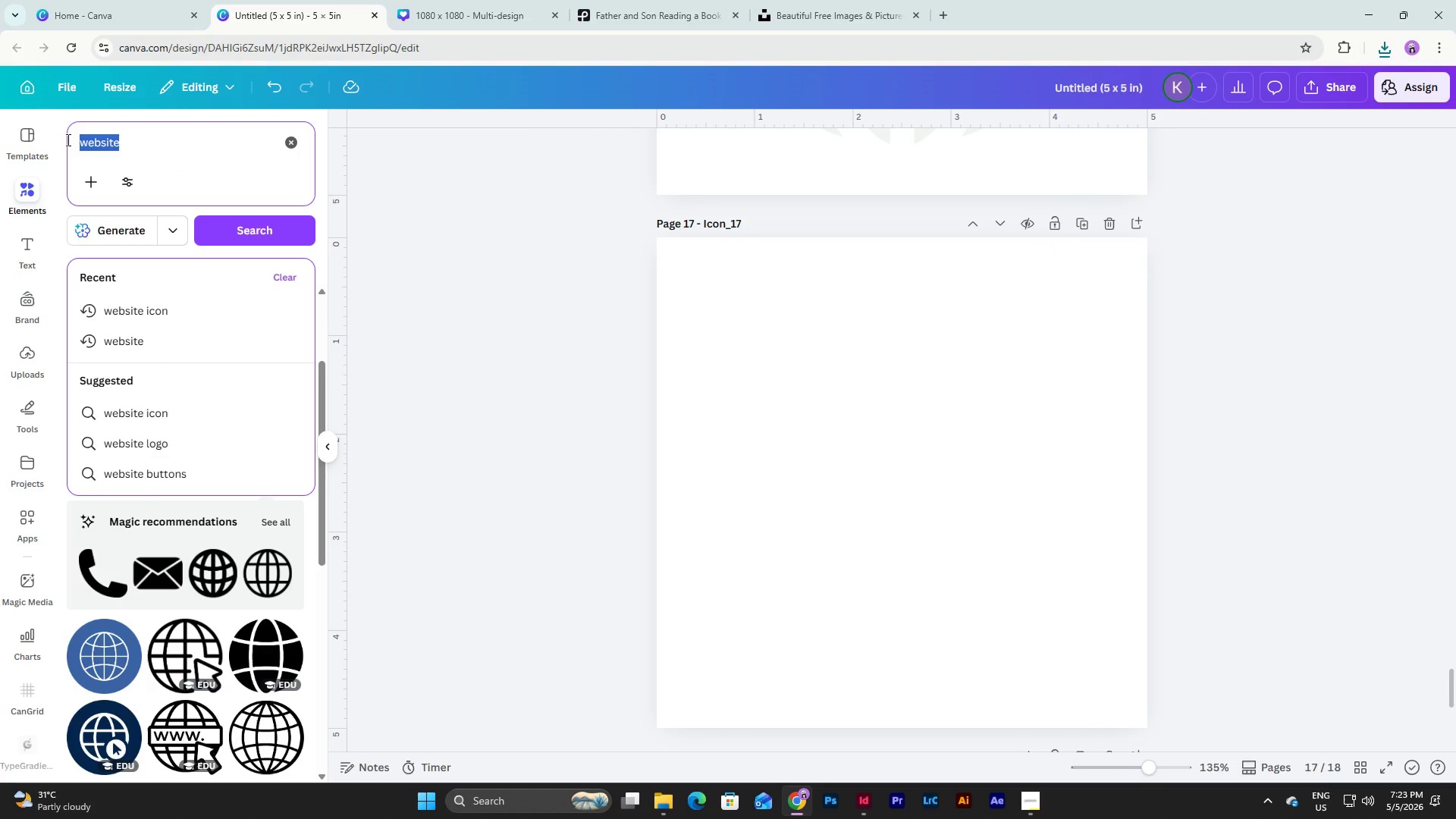 
type(qr code)
 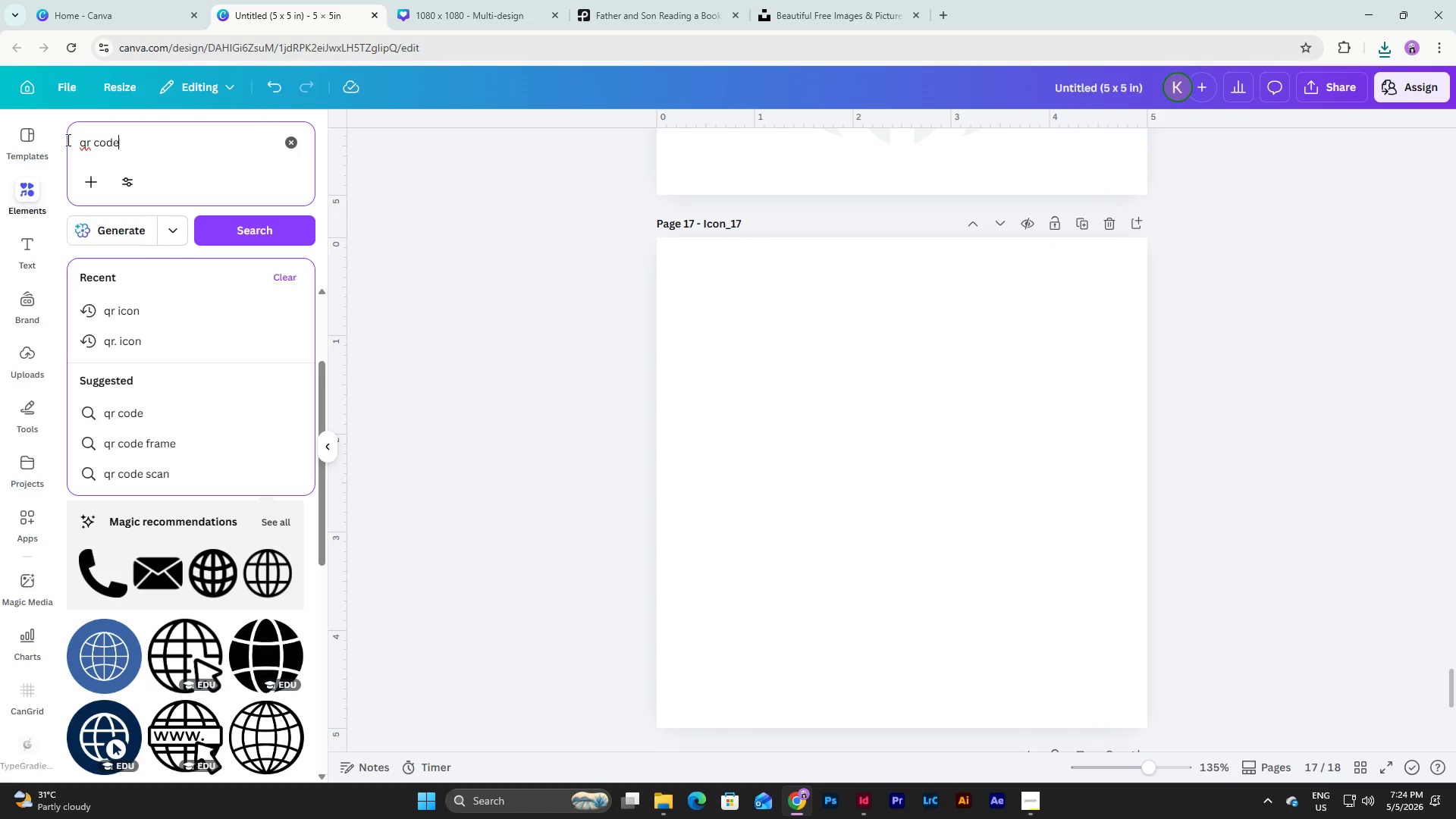 
key(Enter)
 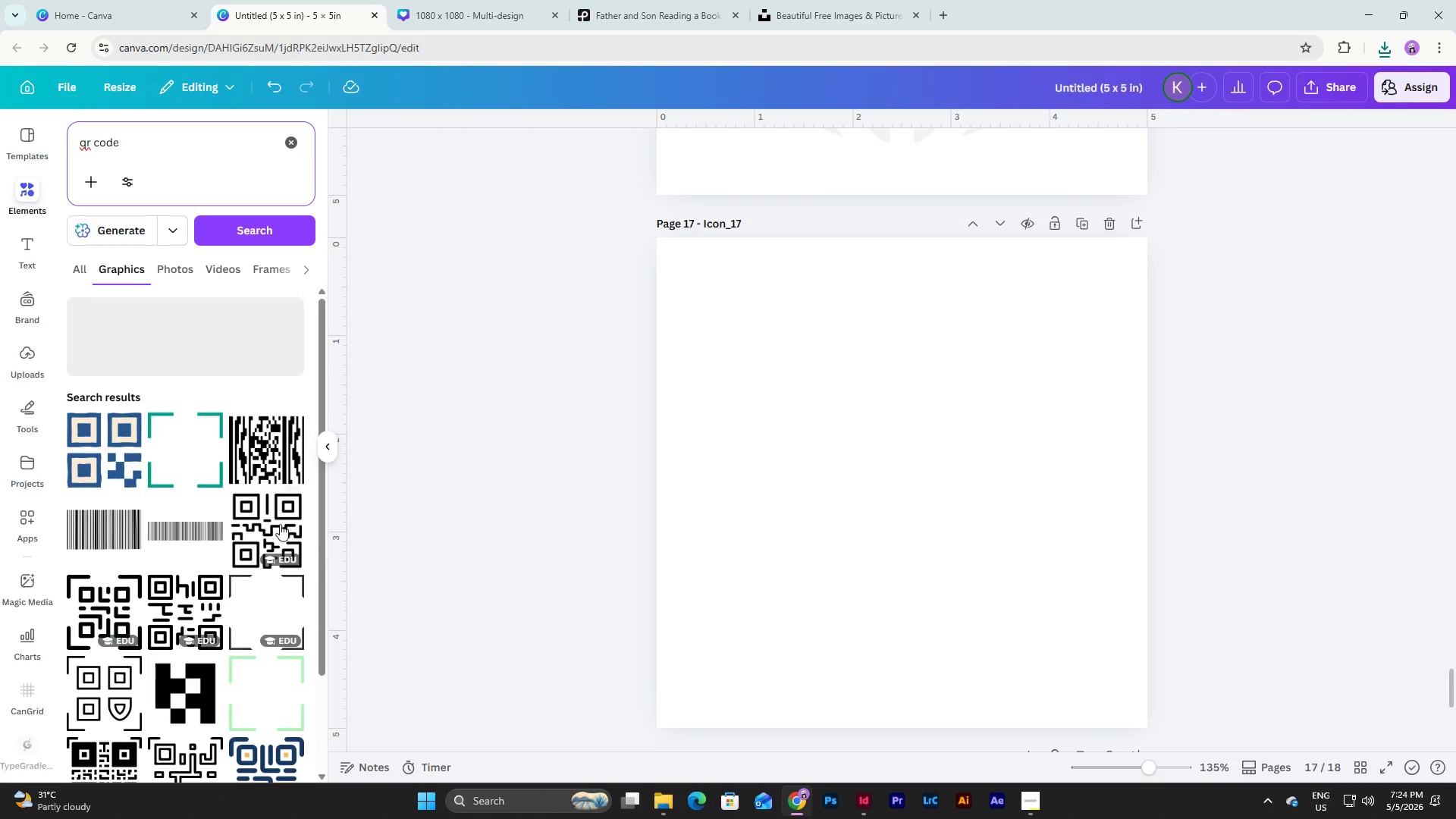 
scroll: coordinate [224, 438], scroll_direction: down, amount: 3.0
 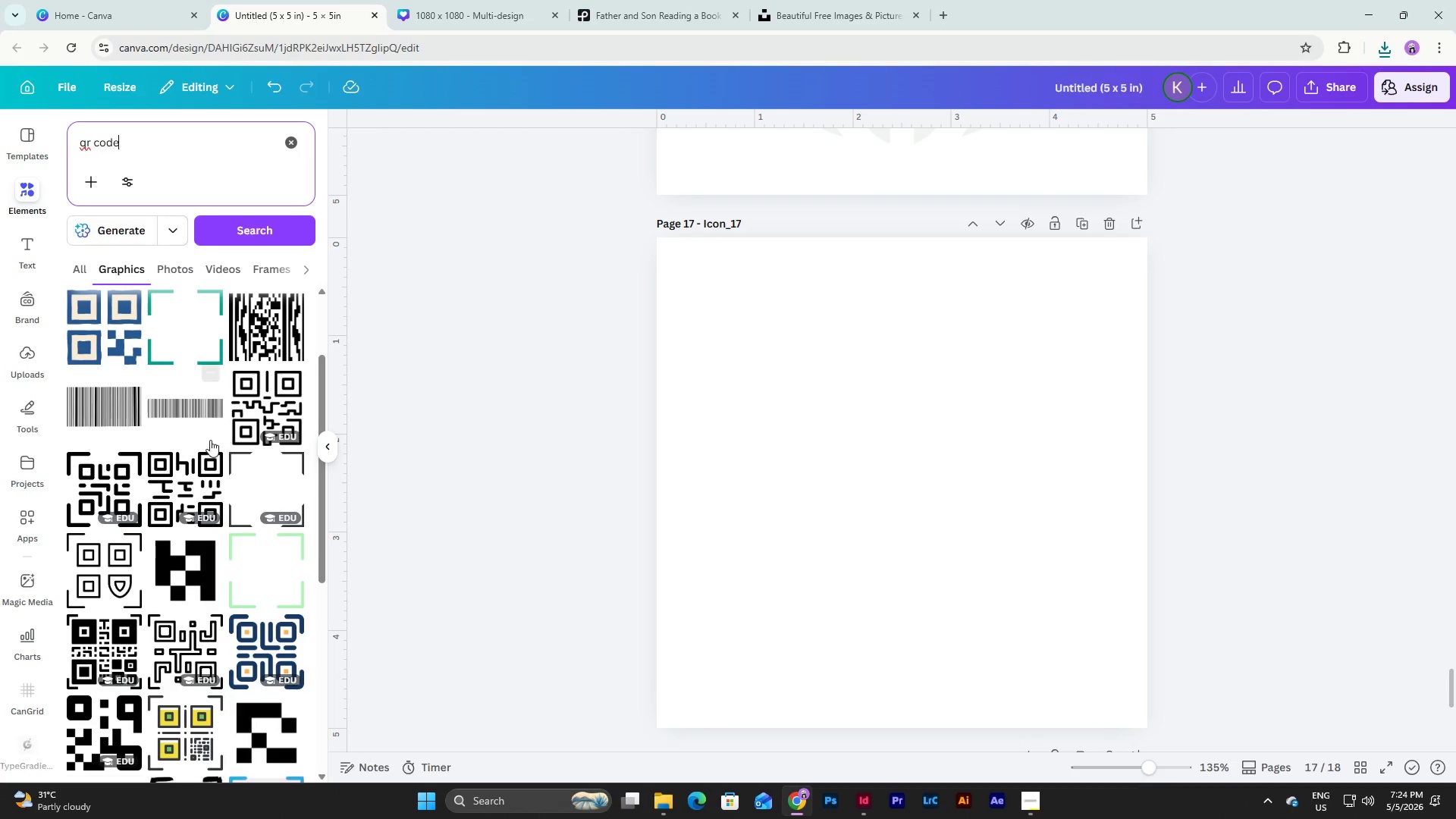 
left_click([189, 472])
 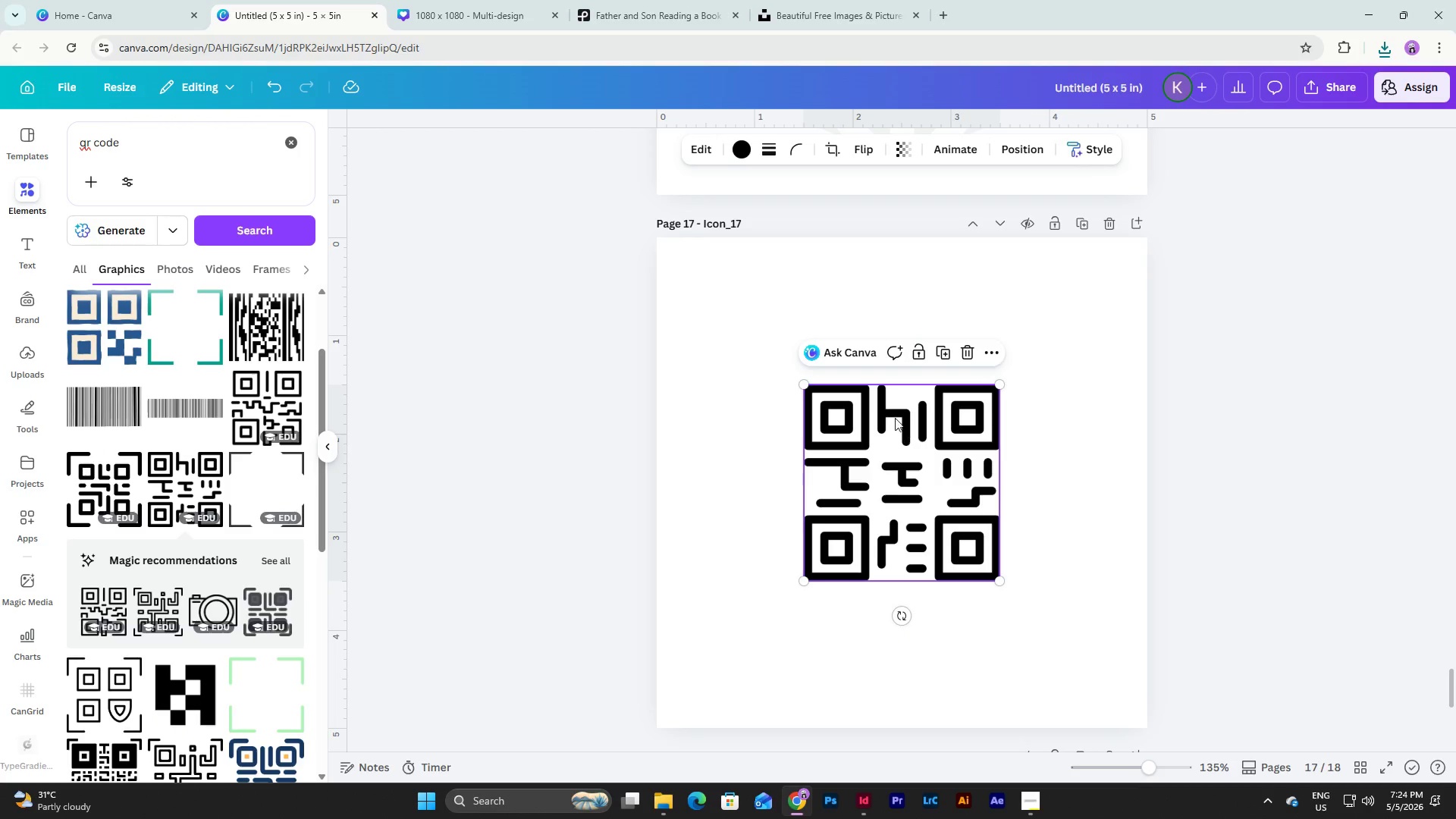 
left_click_drag(start_coordinate=[915, 479], to_coordinate=[820, 381])
 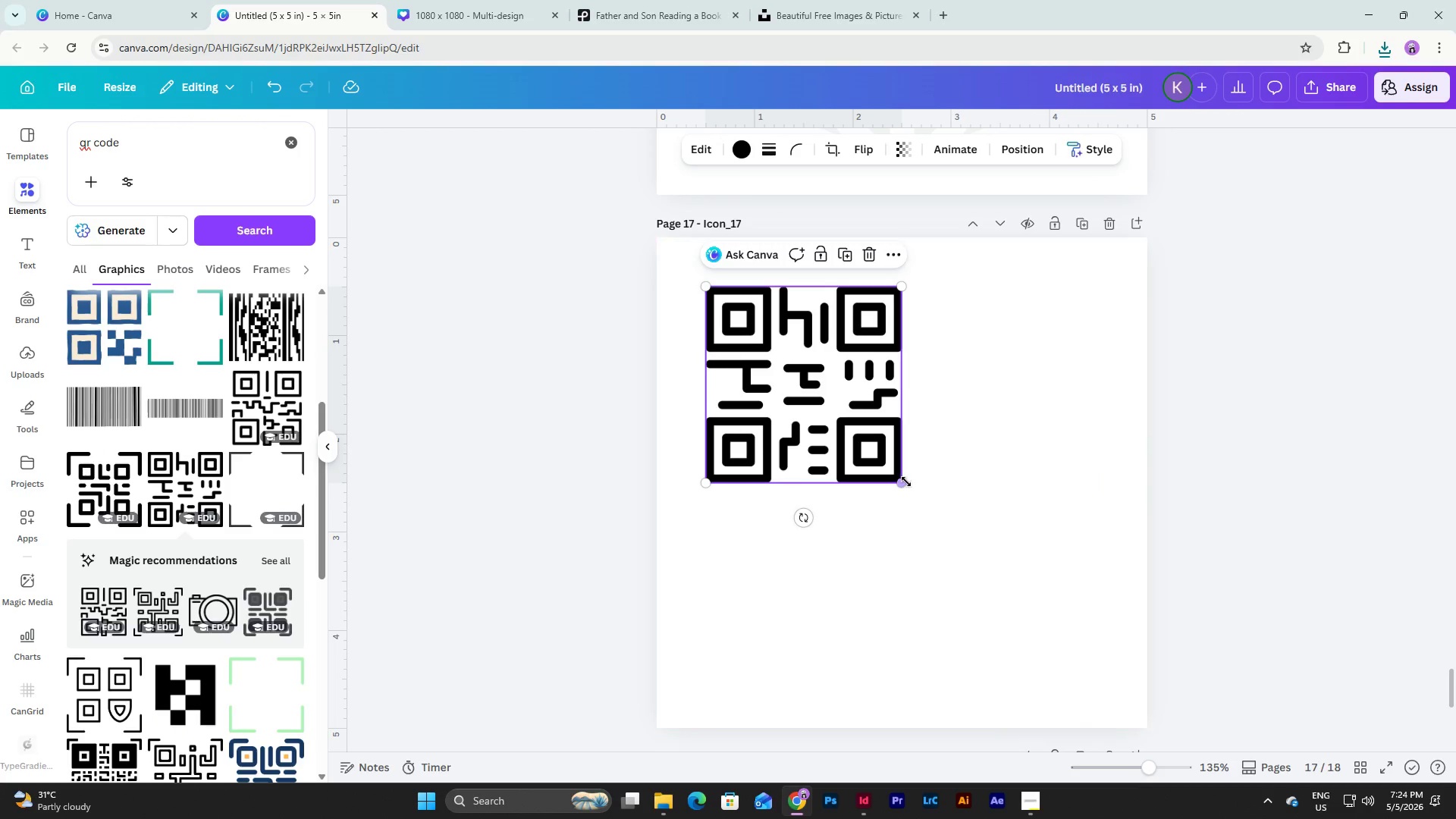 
left_click_drag(start_coordinate=[904, 482], to_coordinate=[1135, 648])
 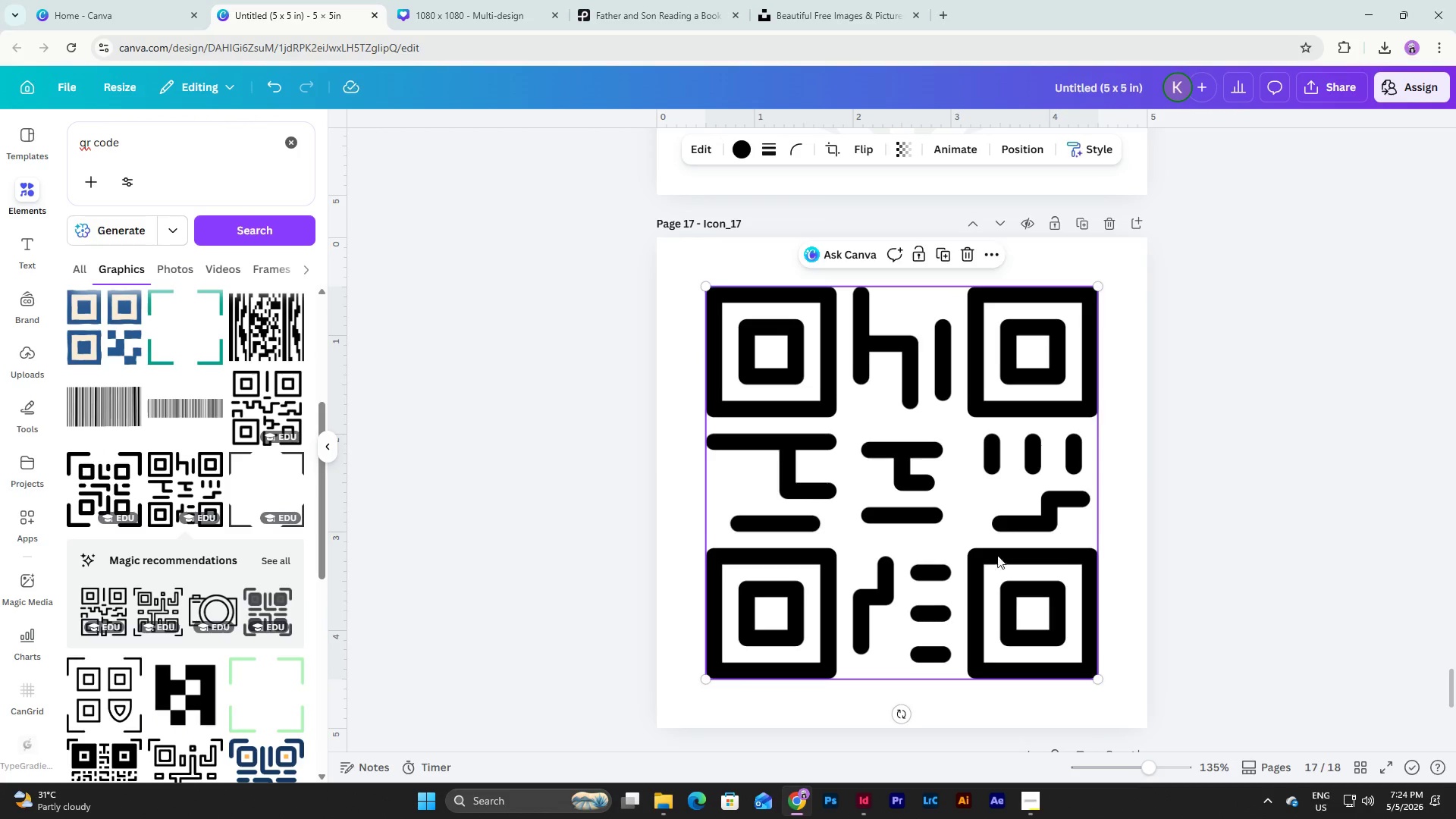 
left_click_drag(start_coordinate=[997, 564], to_coordinate=[996, 560])
 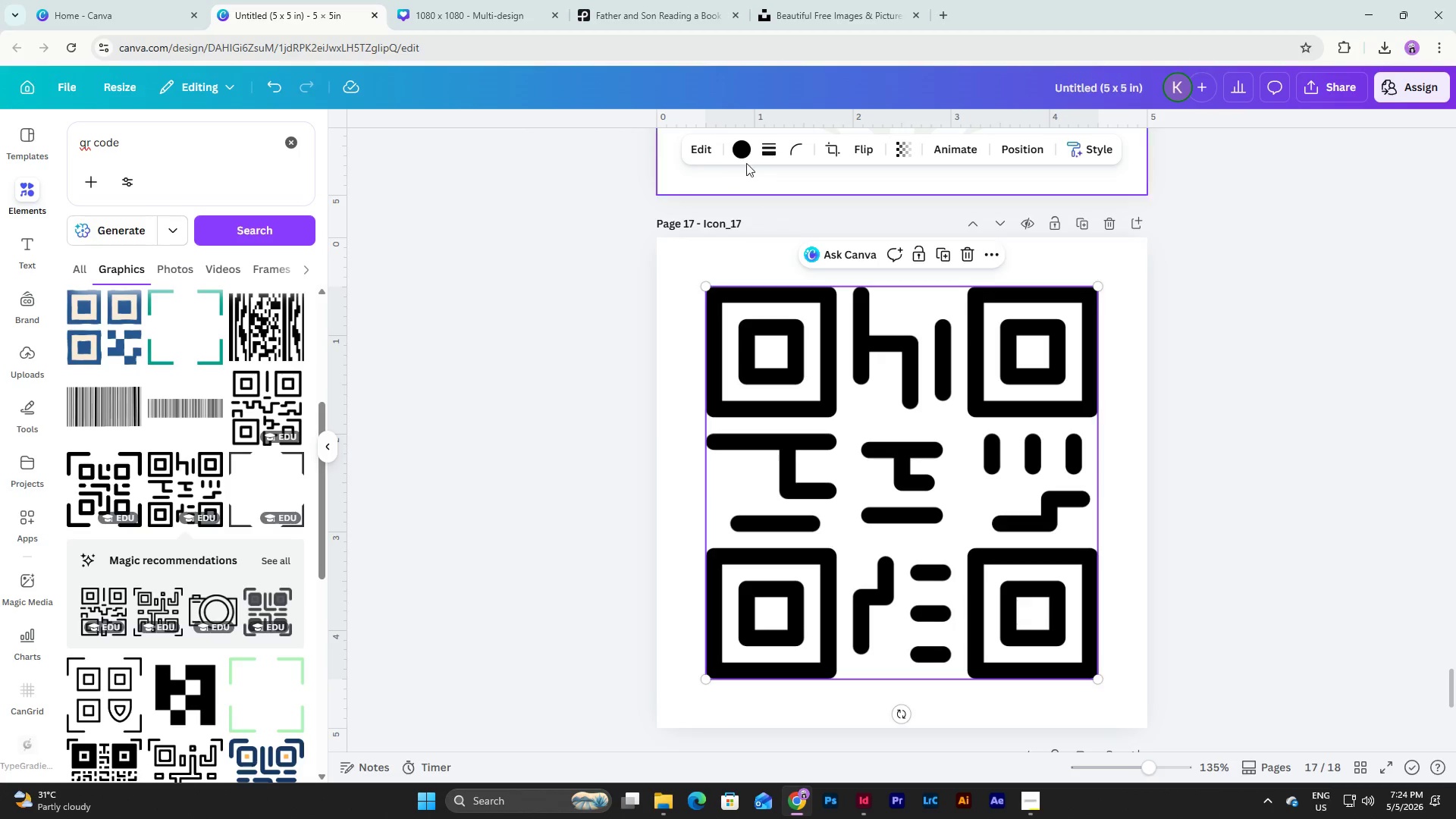 
left_click([747, 148])
 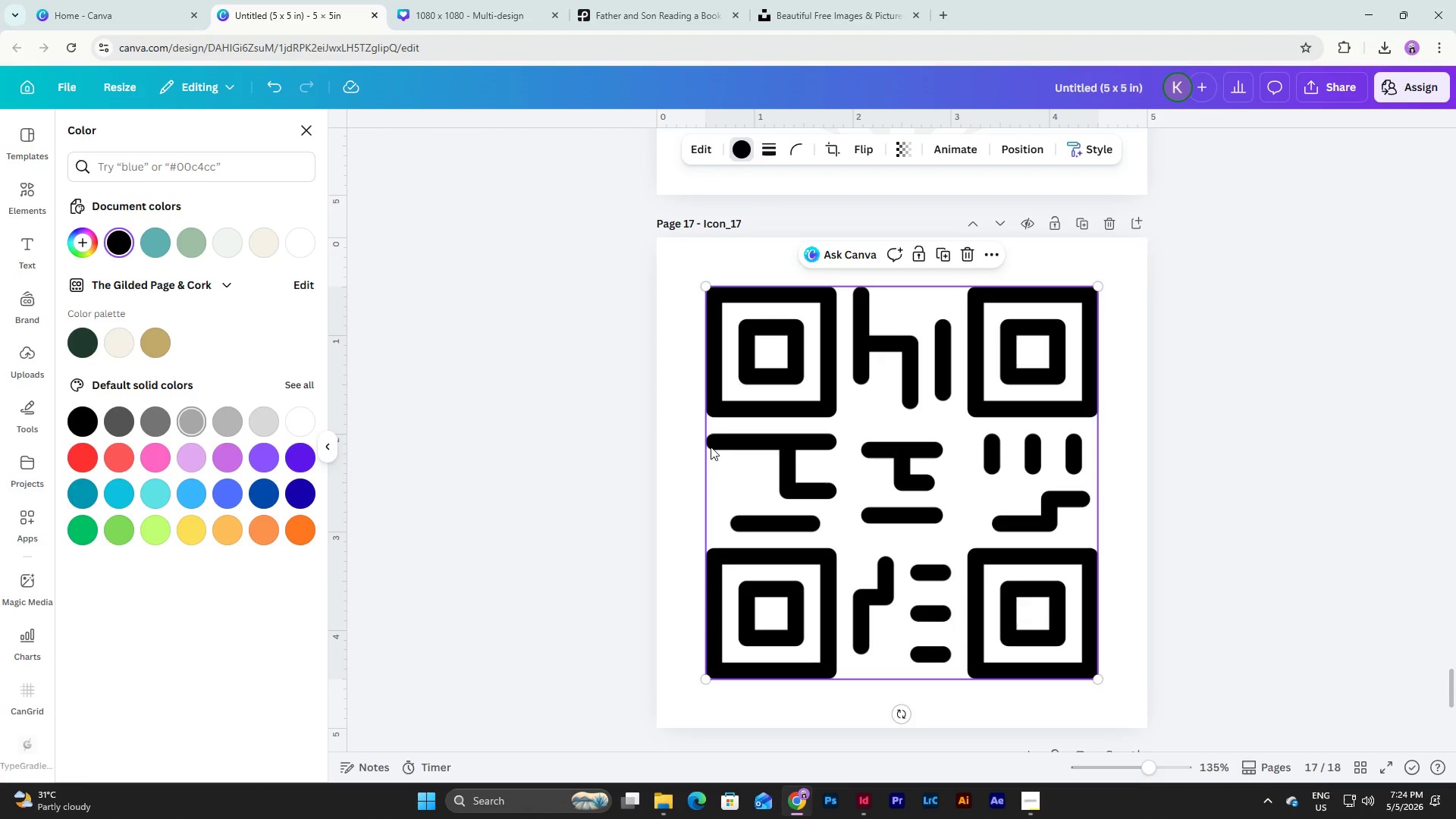 
left_click([1121, 440])
 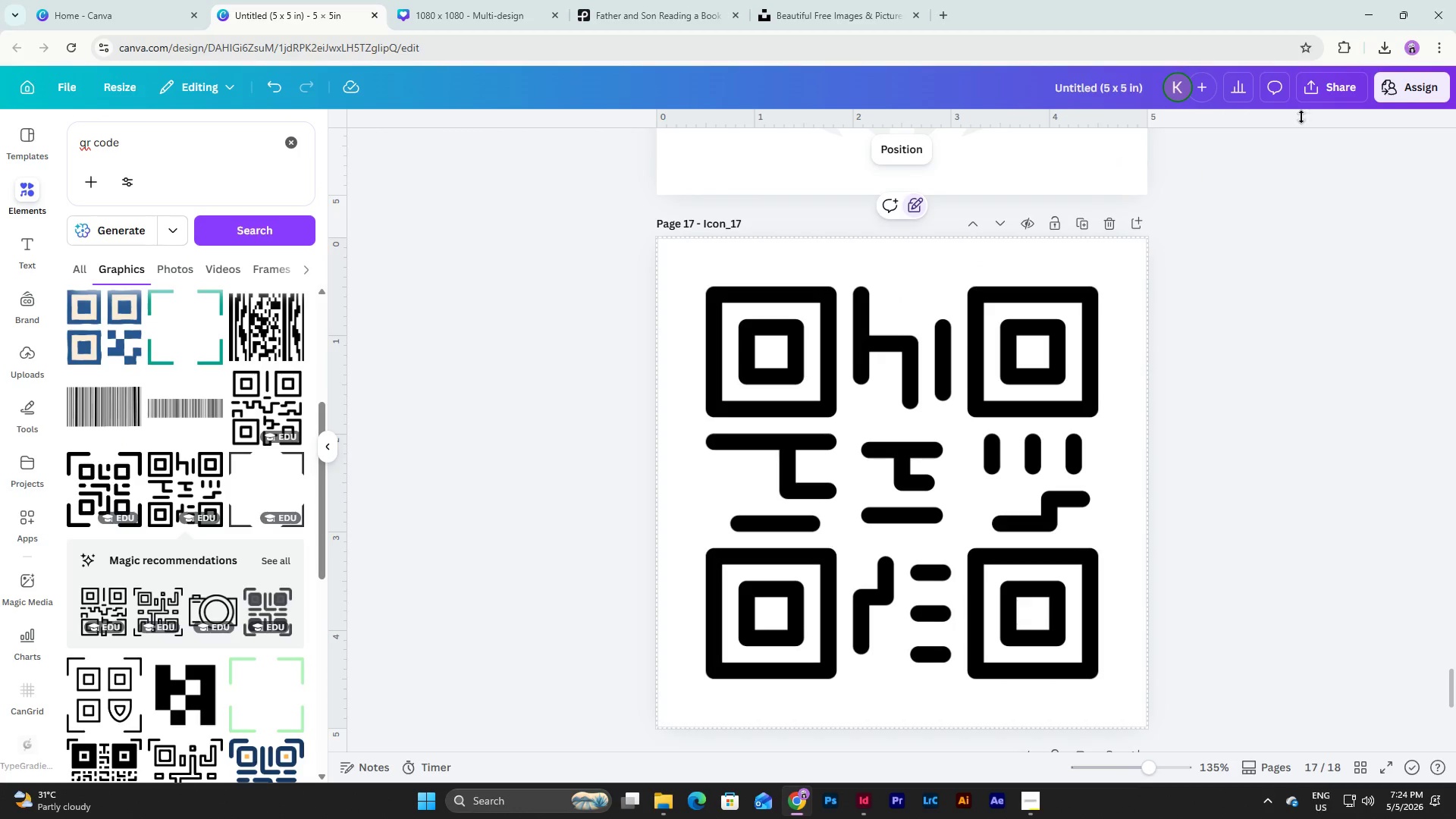 
left_click([1324, 93])
 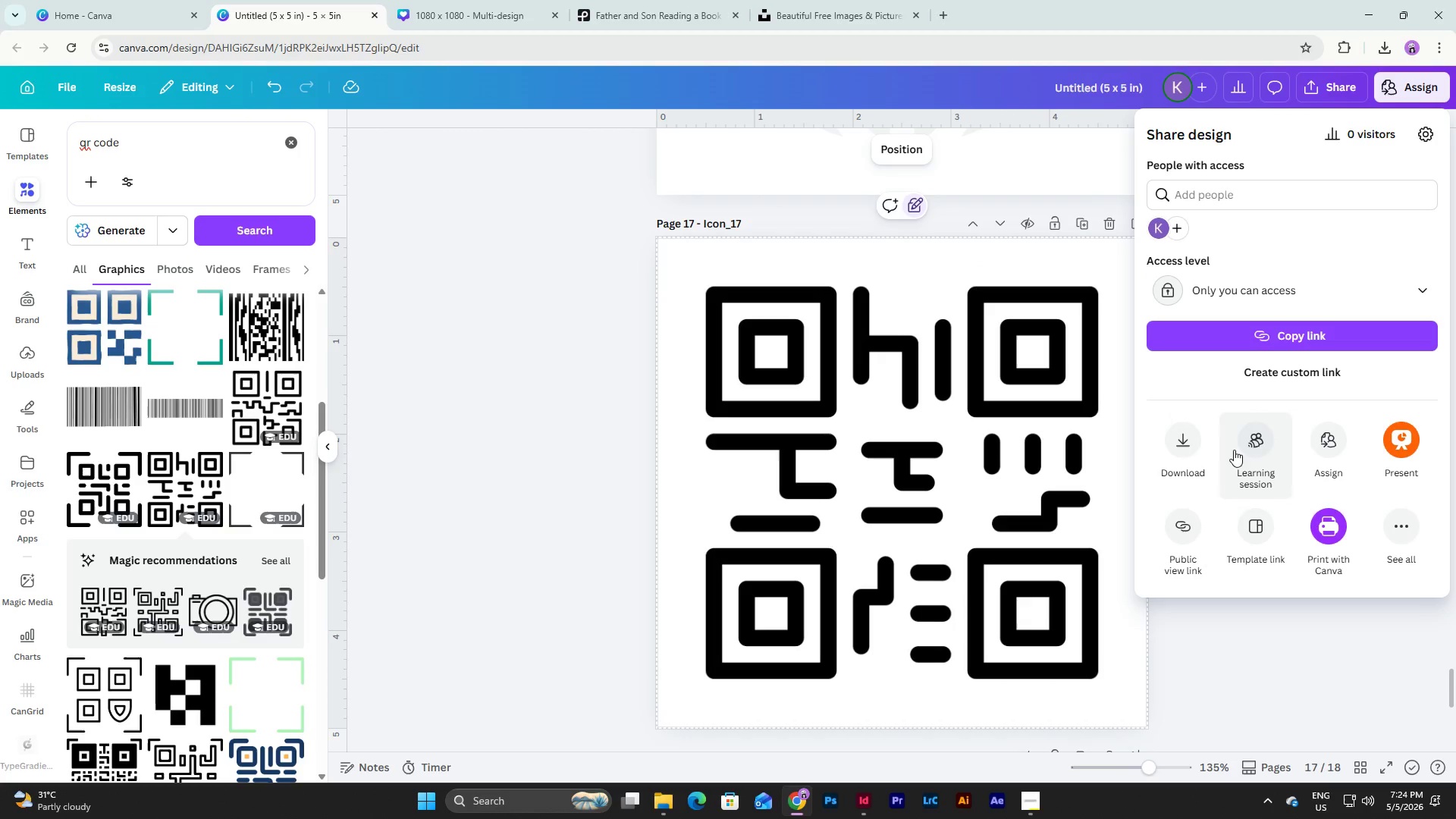 
left_click([1190, 448])
 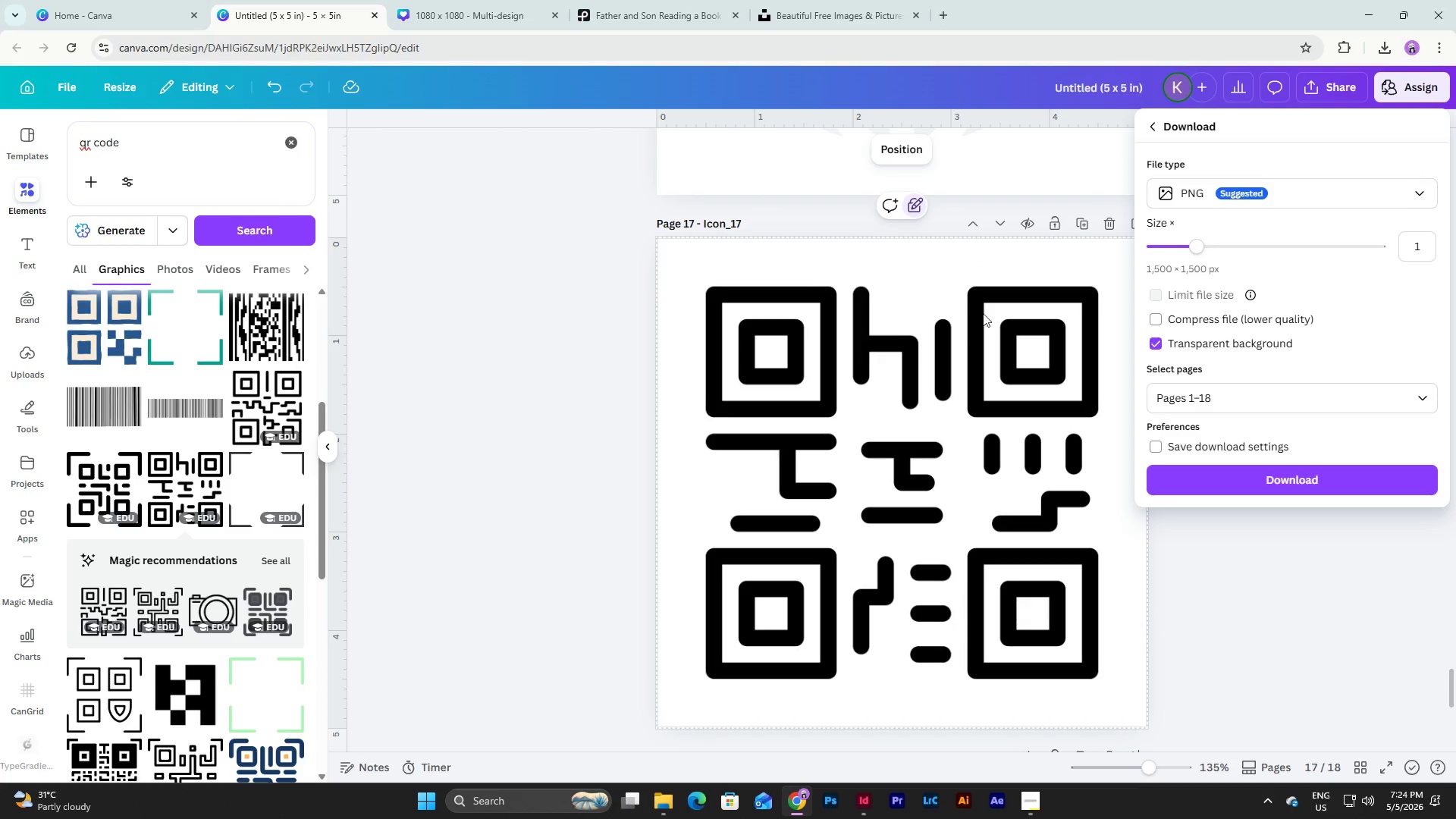 
left_click([1423, 402])
 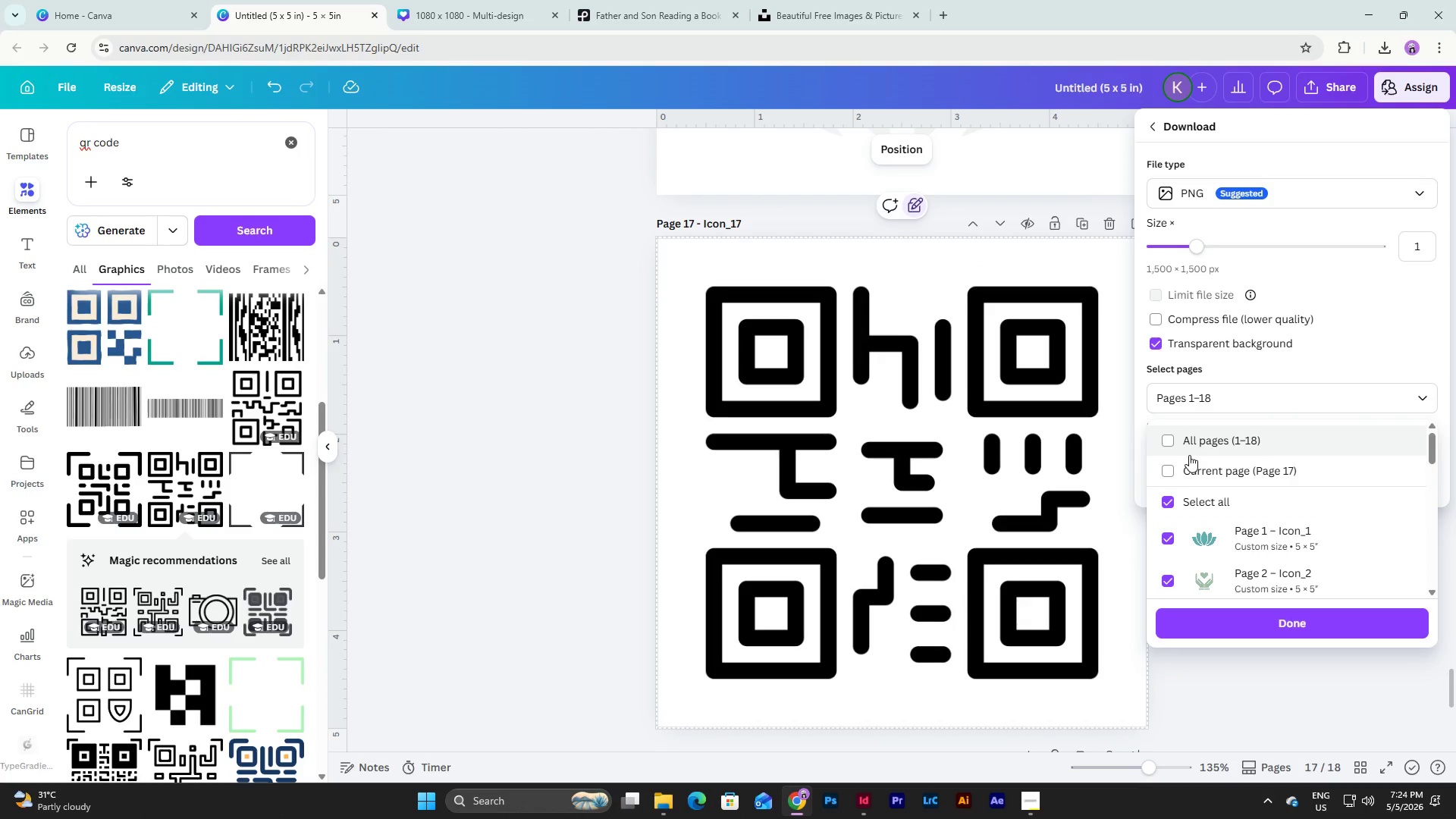 
left_click([1189, 466])
 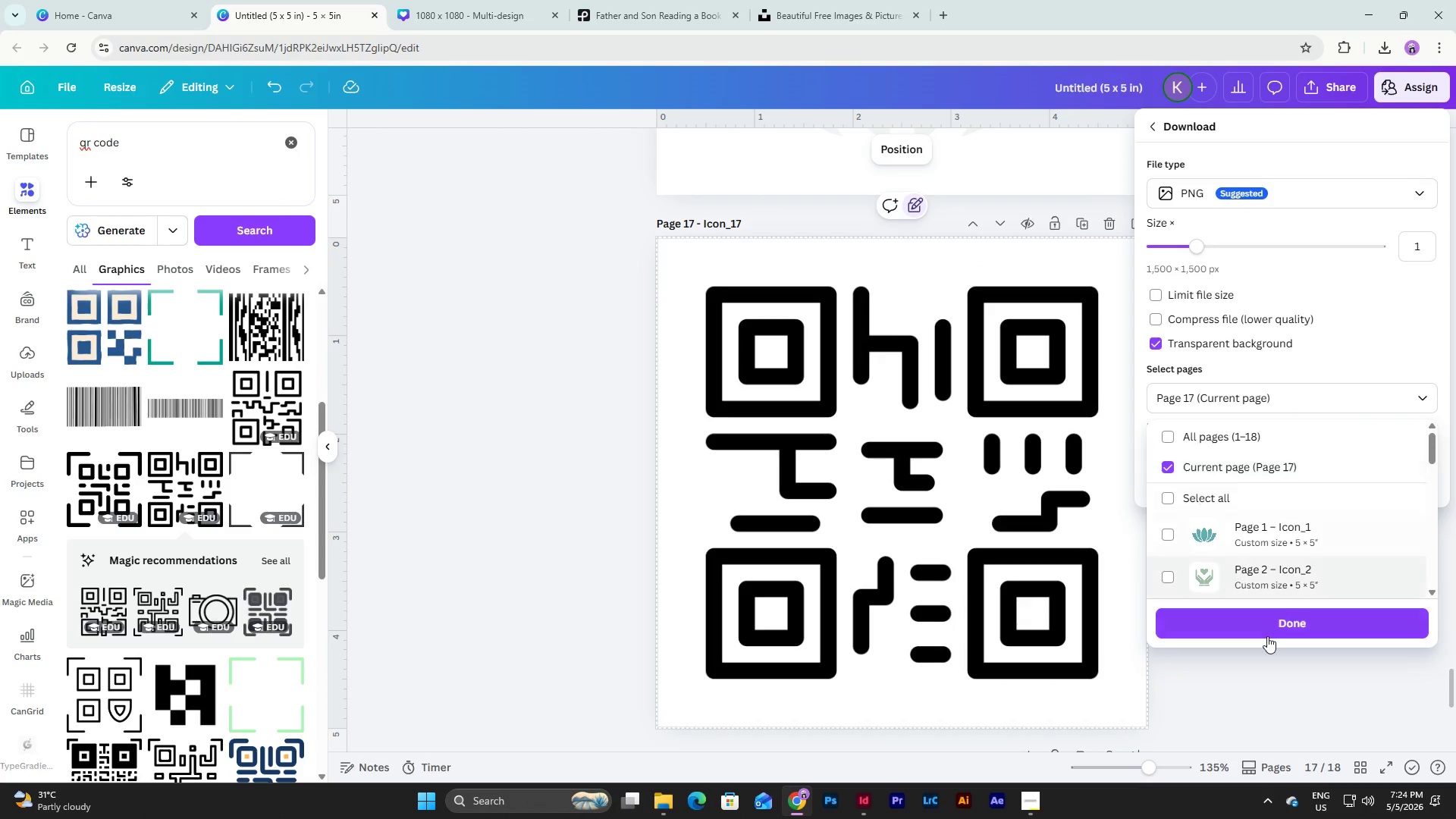 
left_click([1267, 636])
 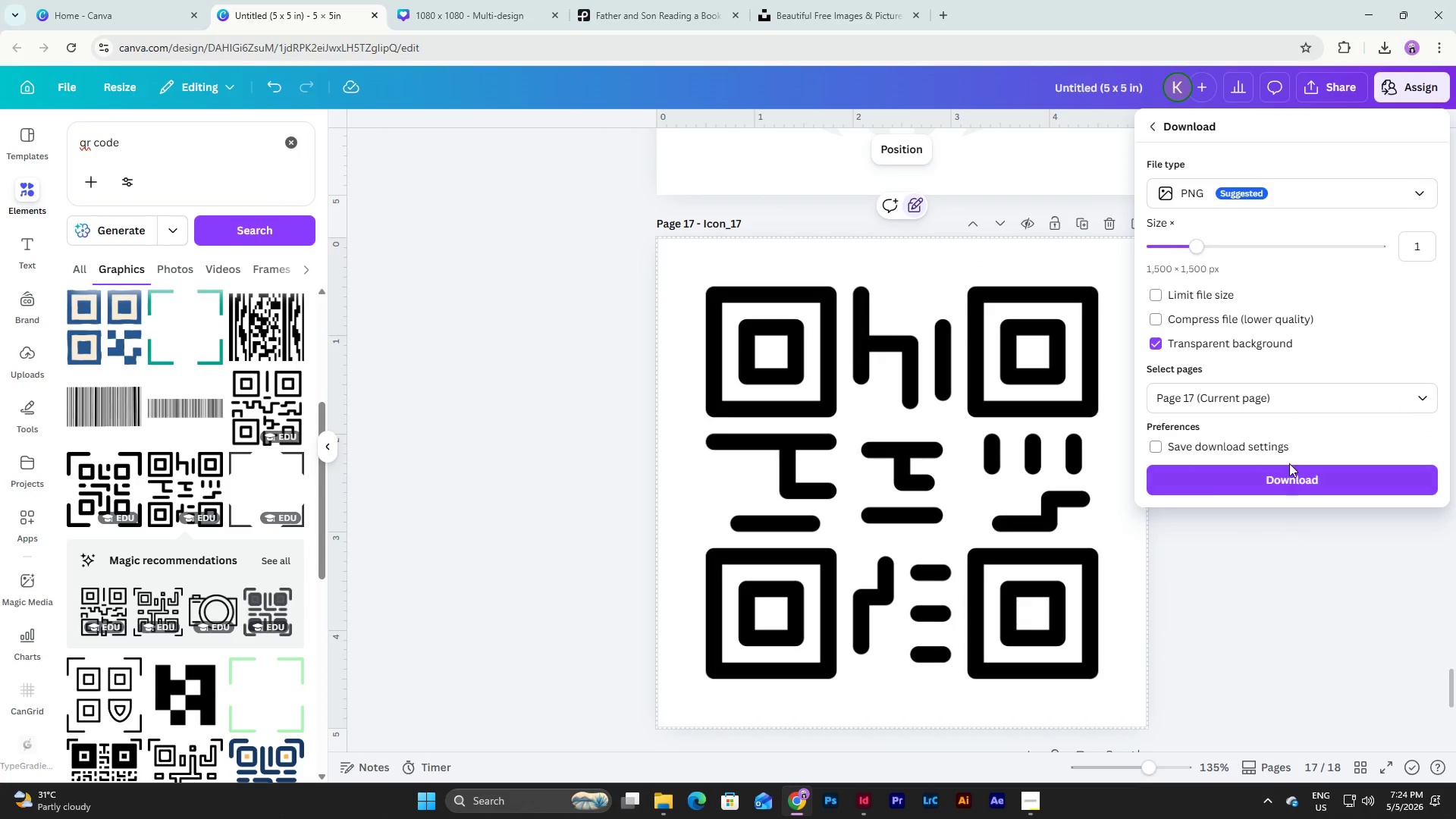 
left_click([1287, 474])
 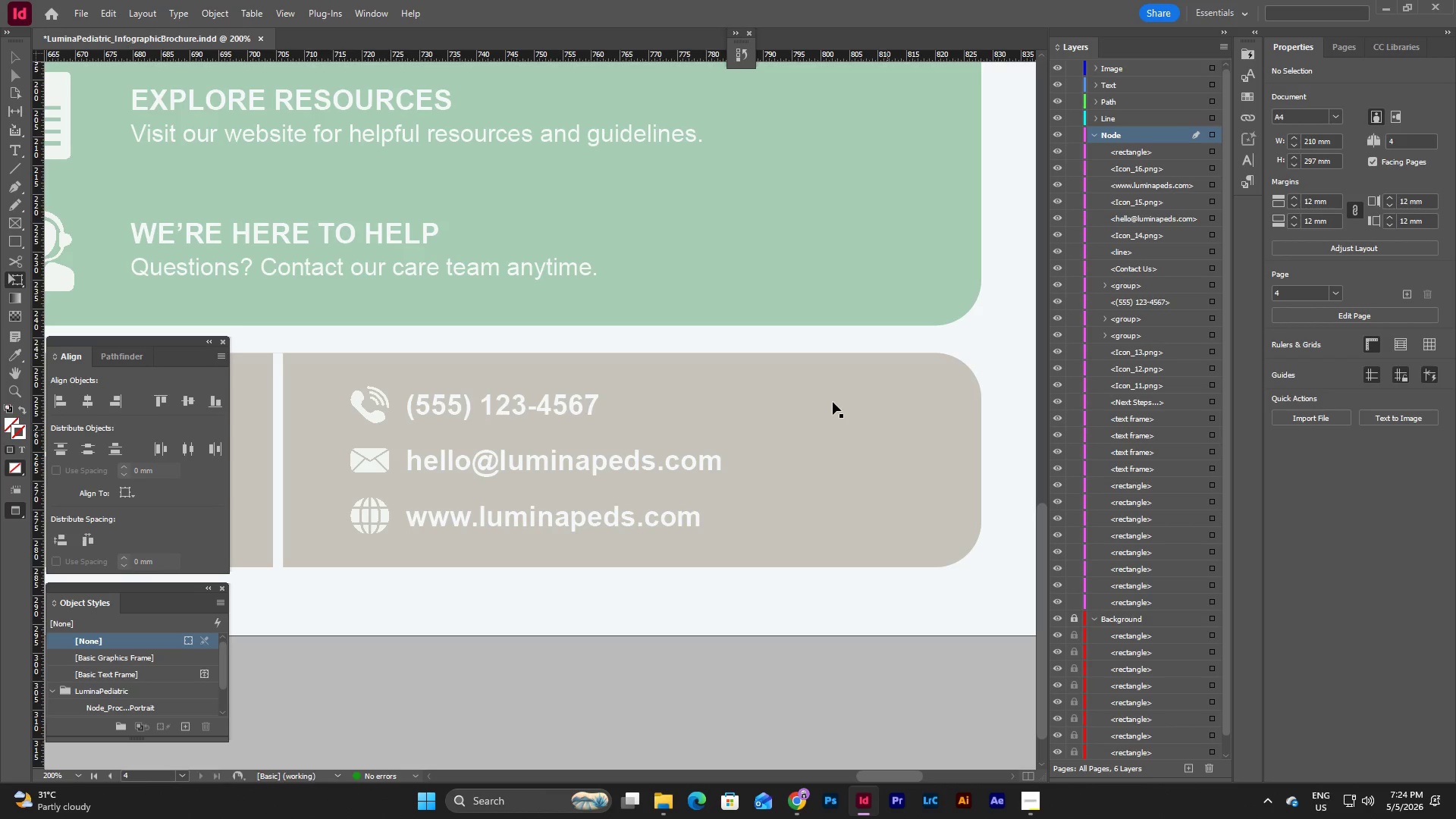 
left_click([77, 16])
 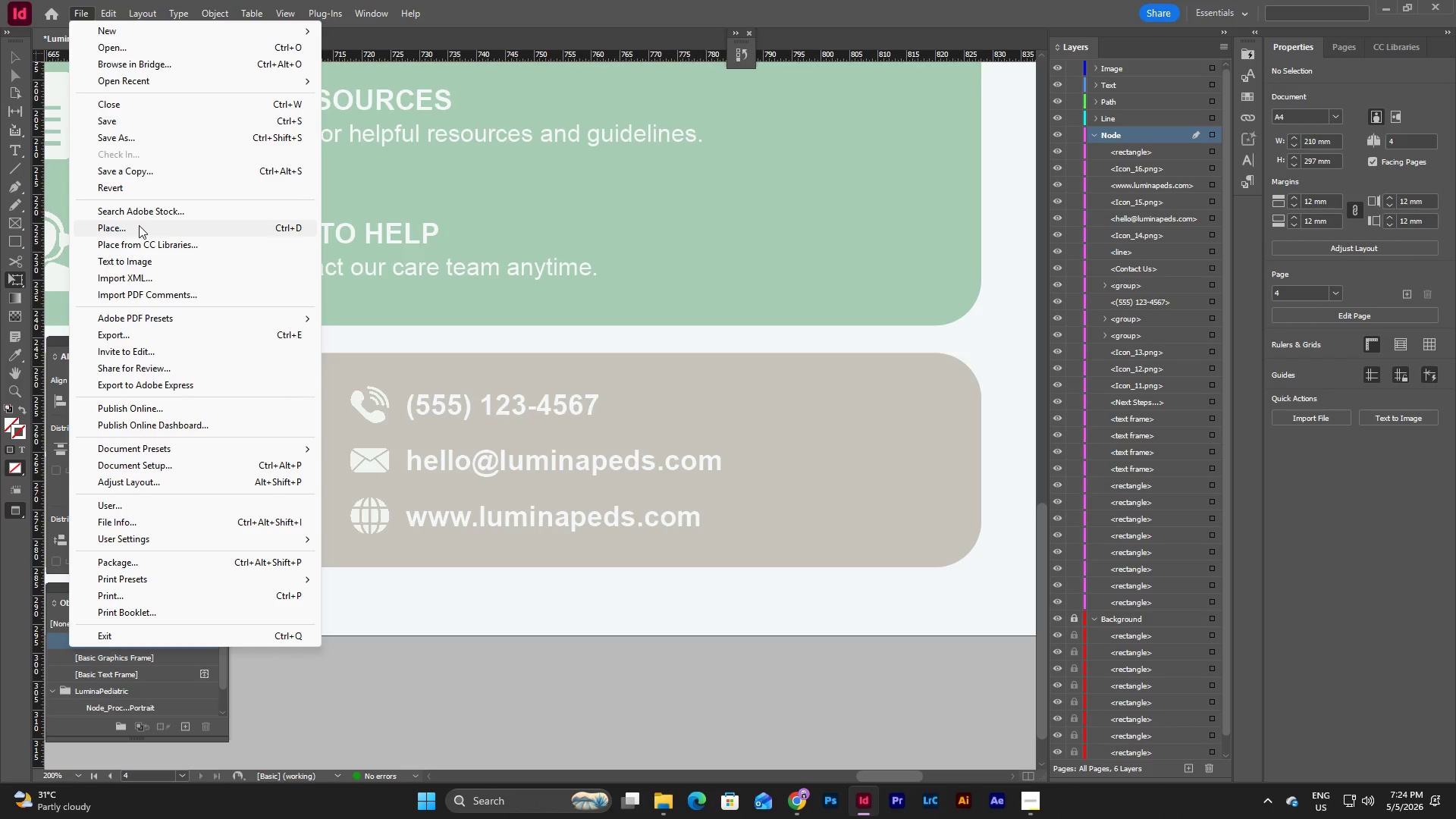 
left_click([133, 227])
 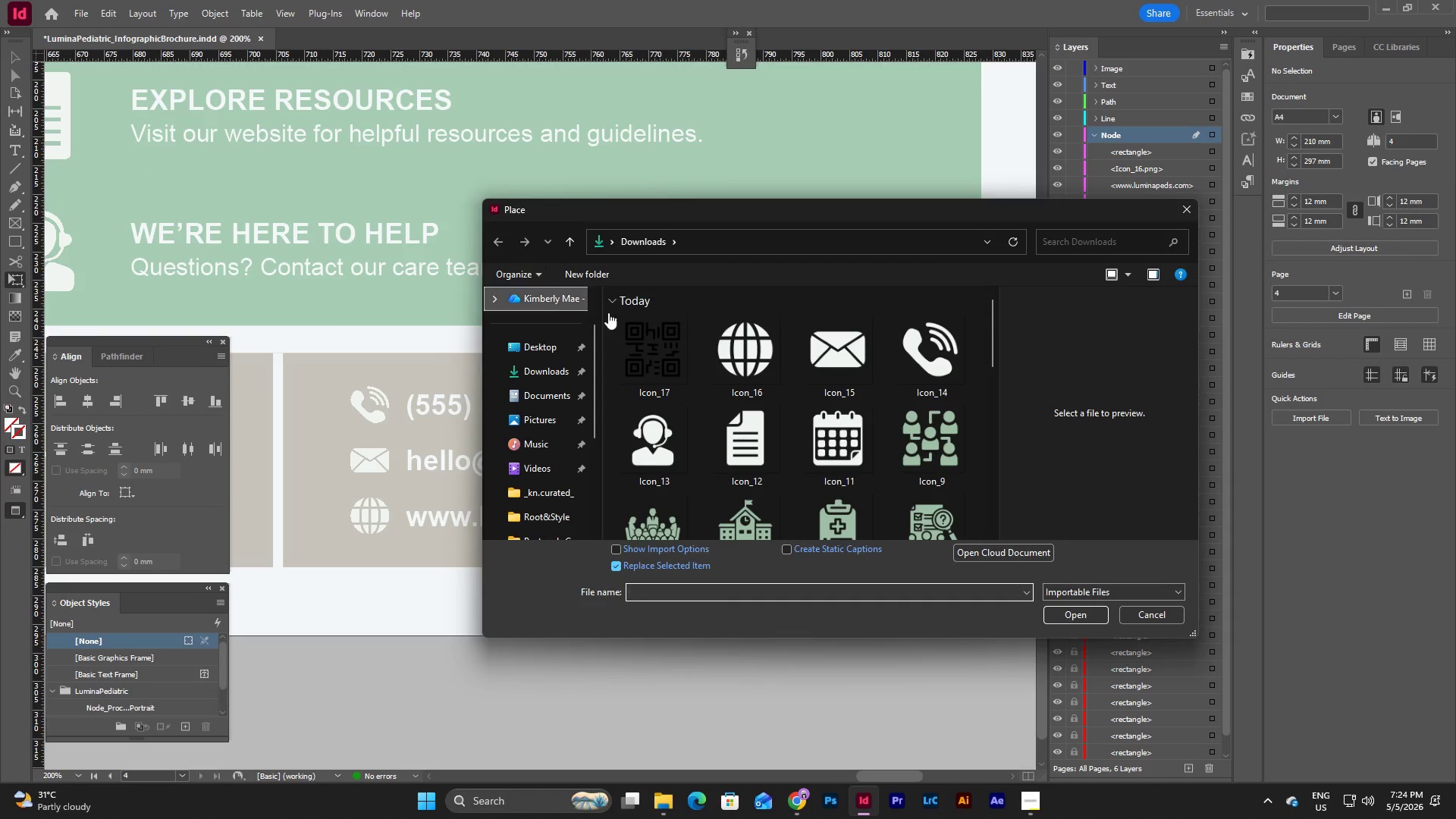 
left_click([674, 354])
 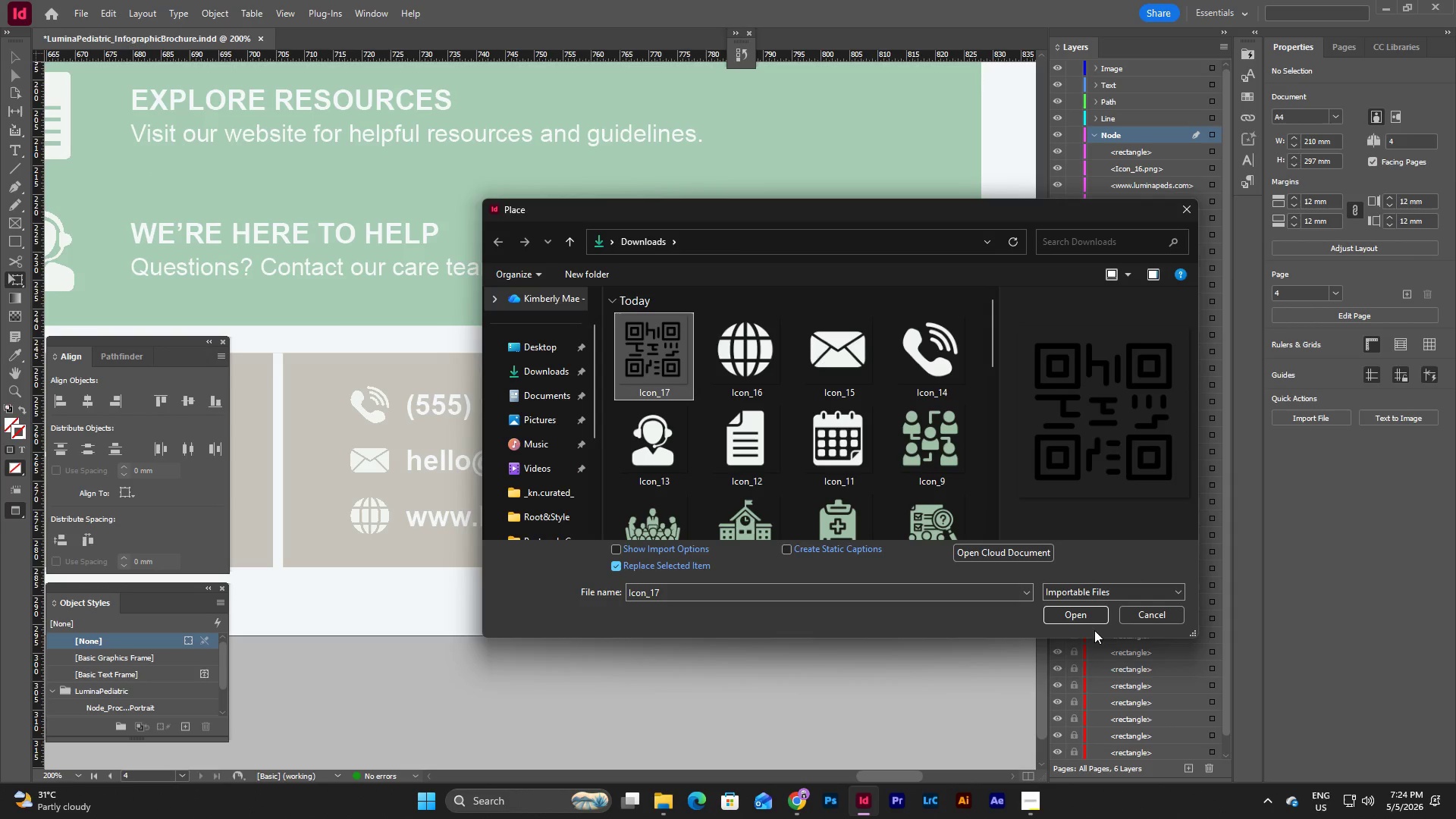 
left_click([1084, 620])
 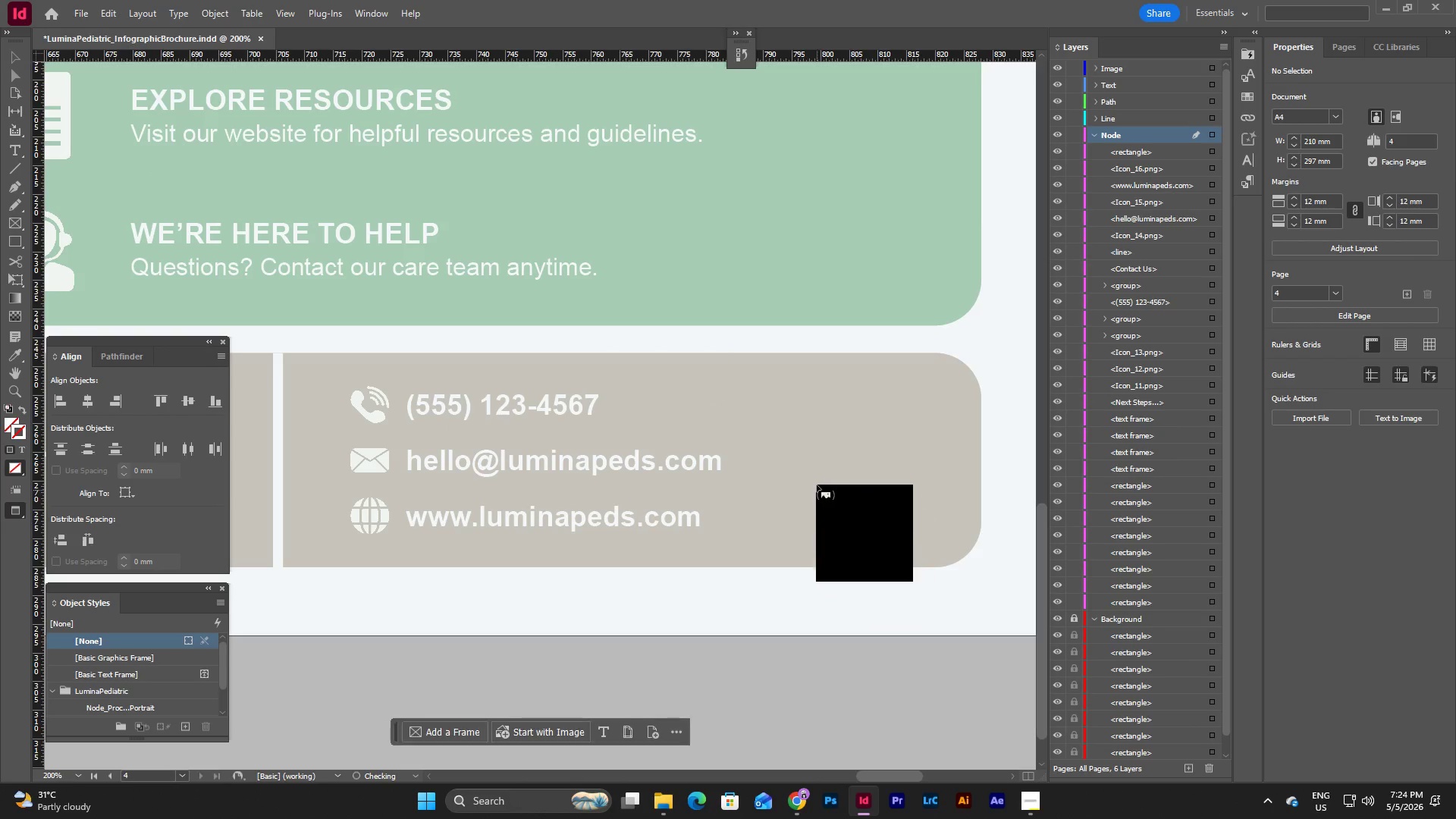 
left_click([829, 467])
 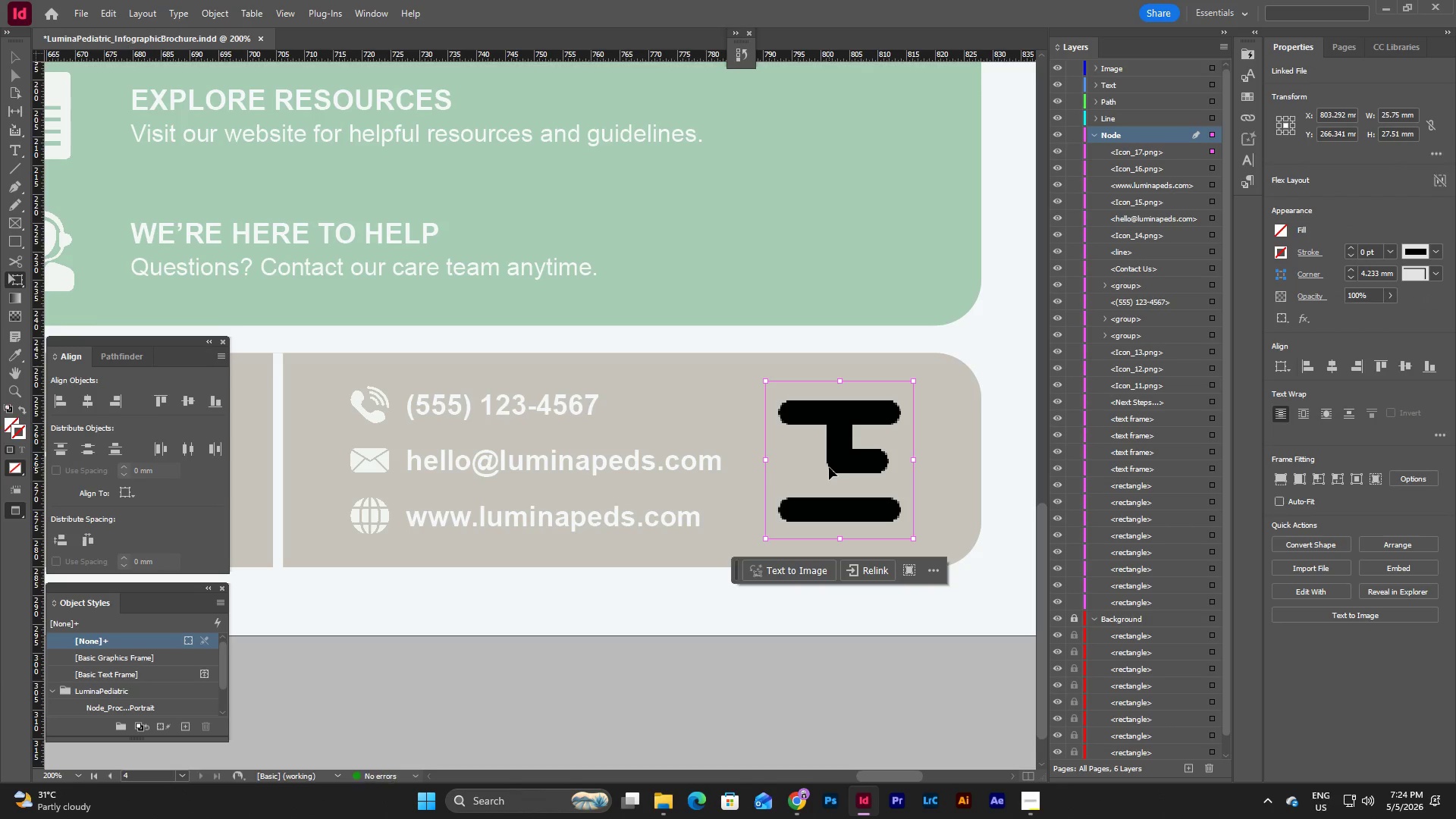 
double_click([832, 463])
 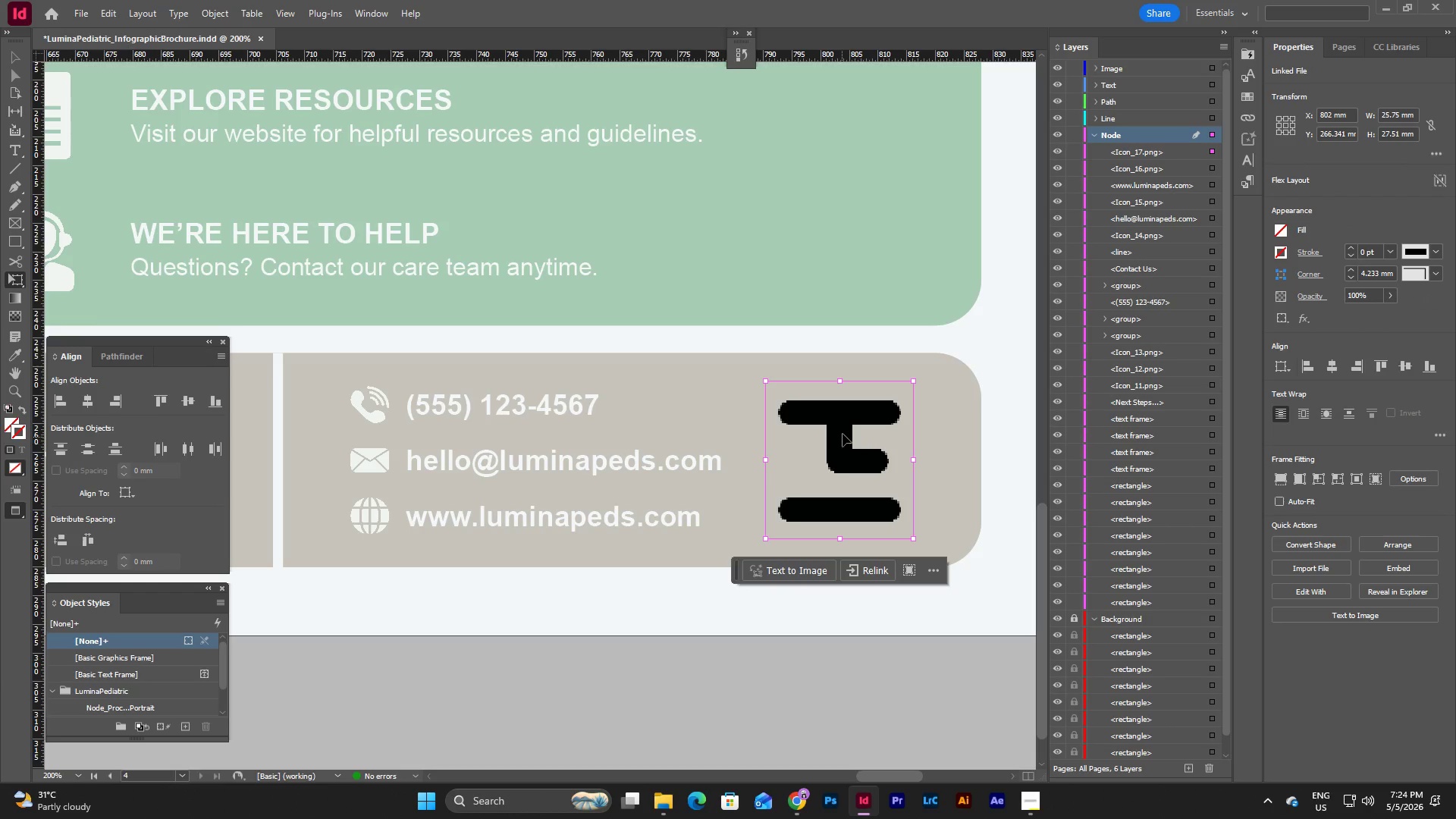 
double_click([843, 433])
 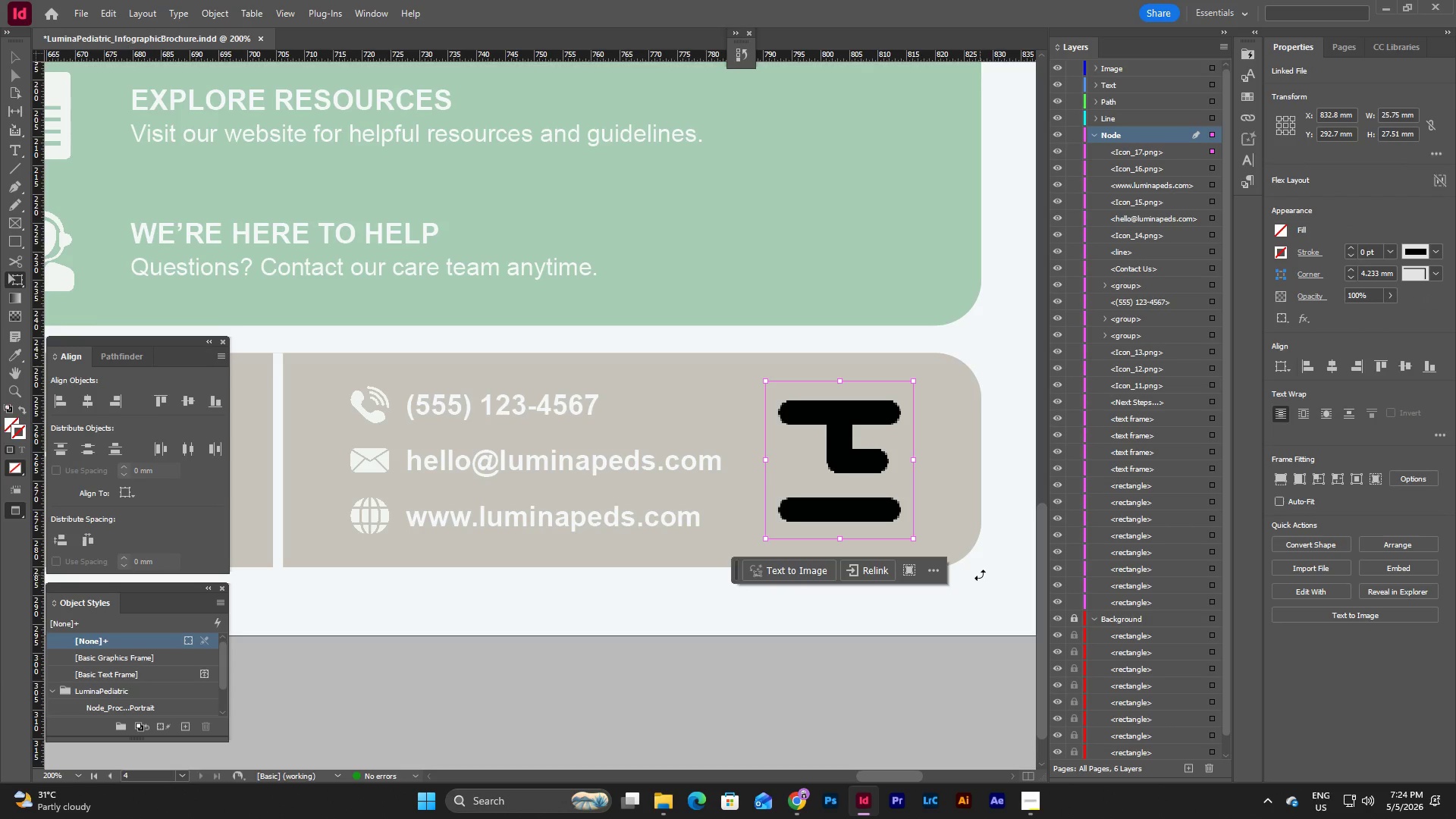 
key(Escape)
 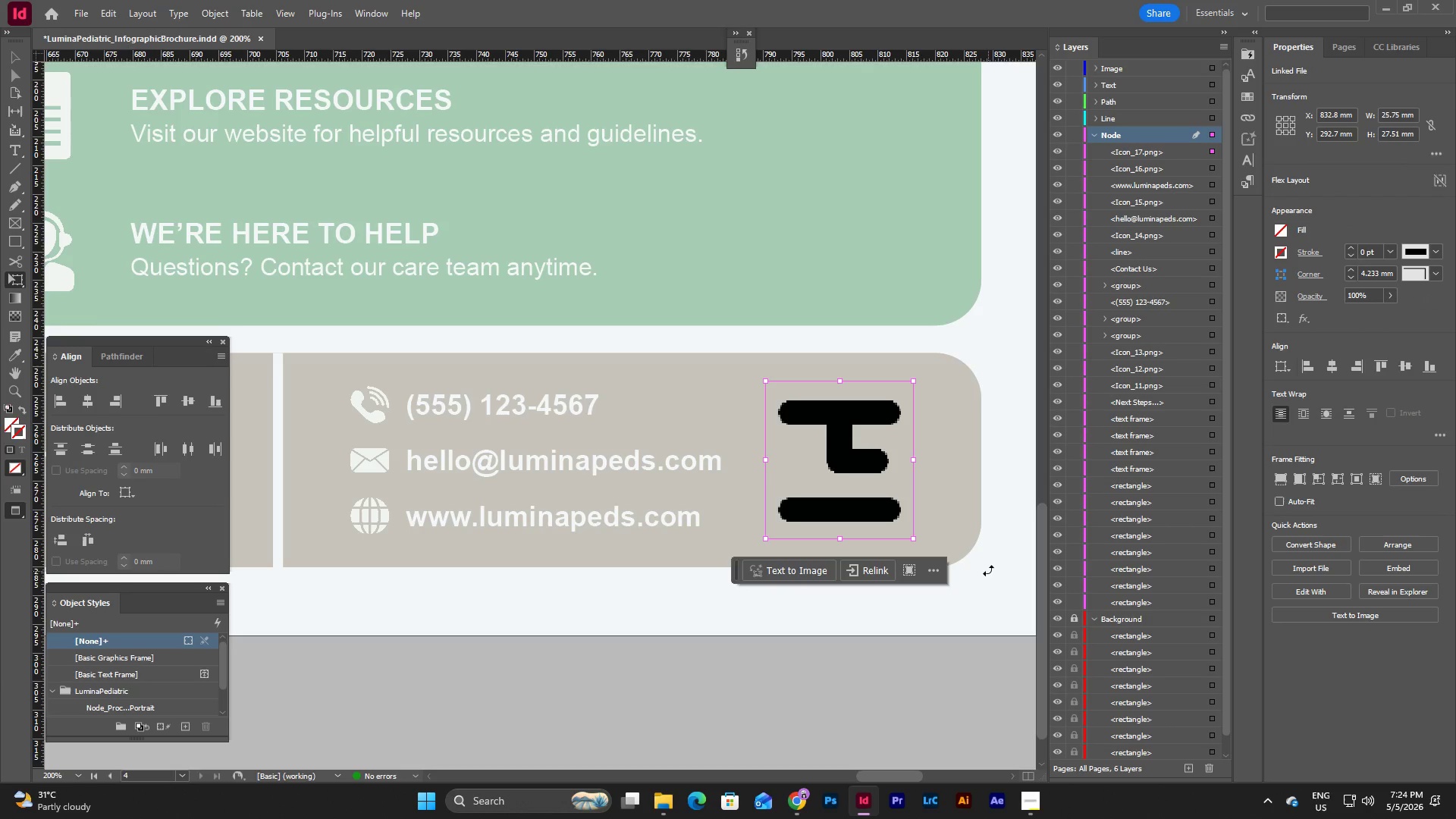 
key(Escape)
 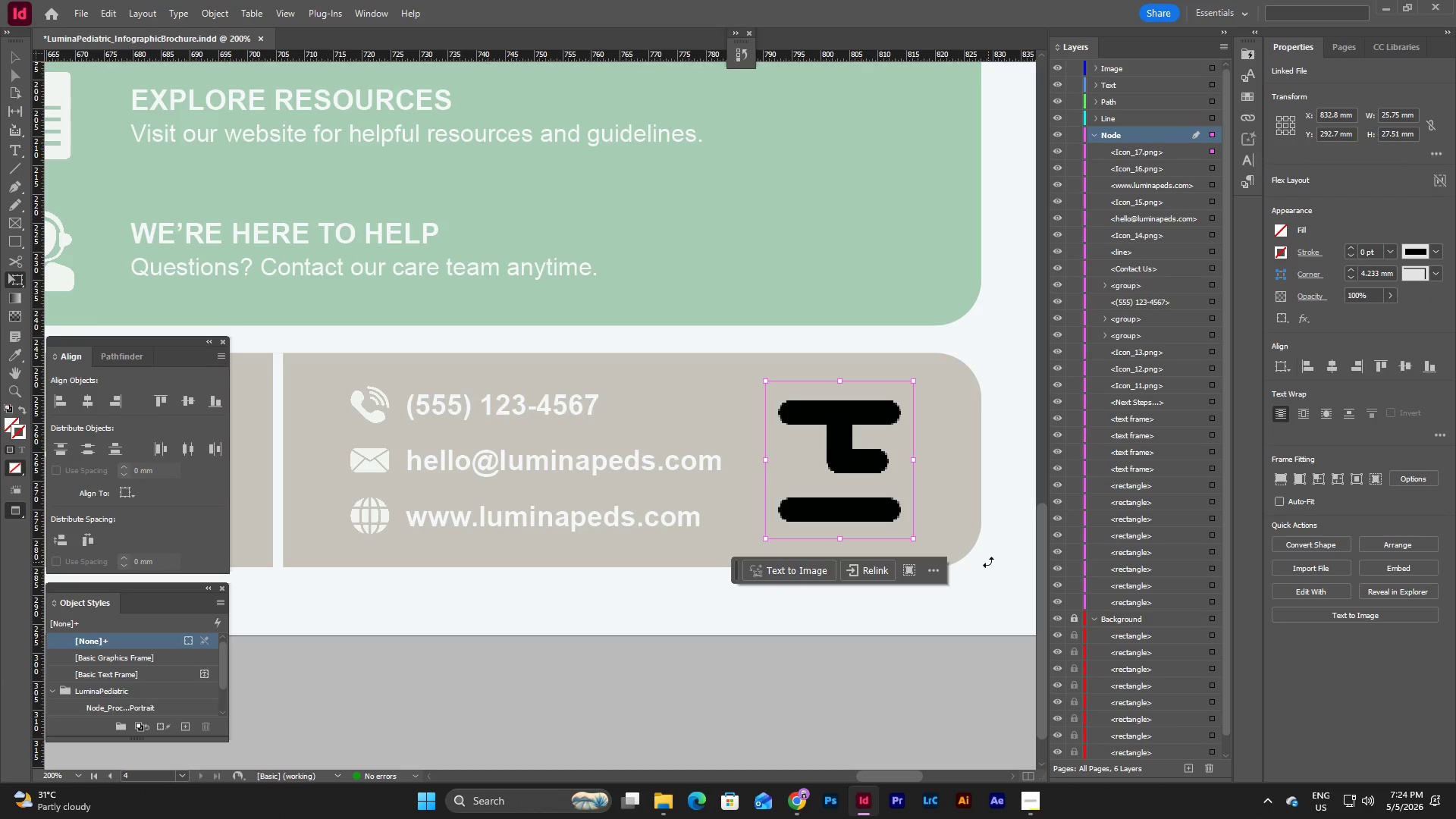 
key(Escape)
 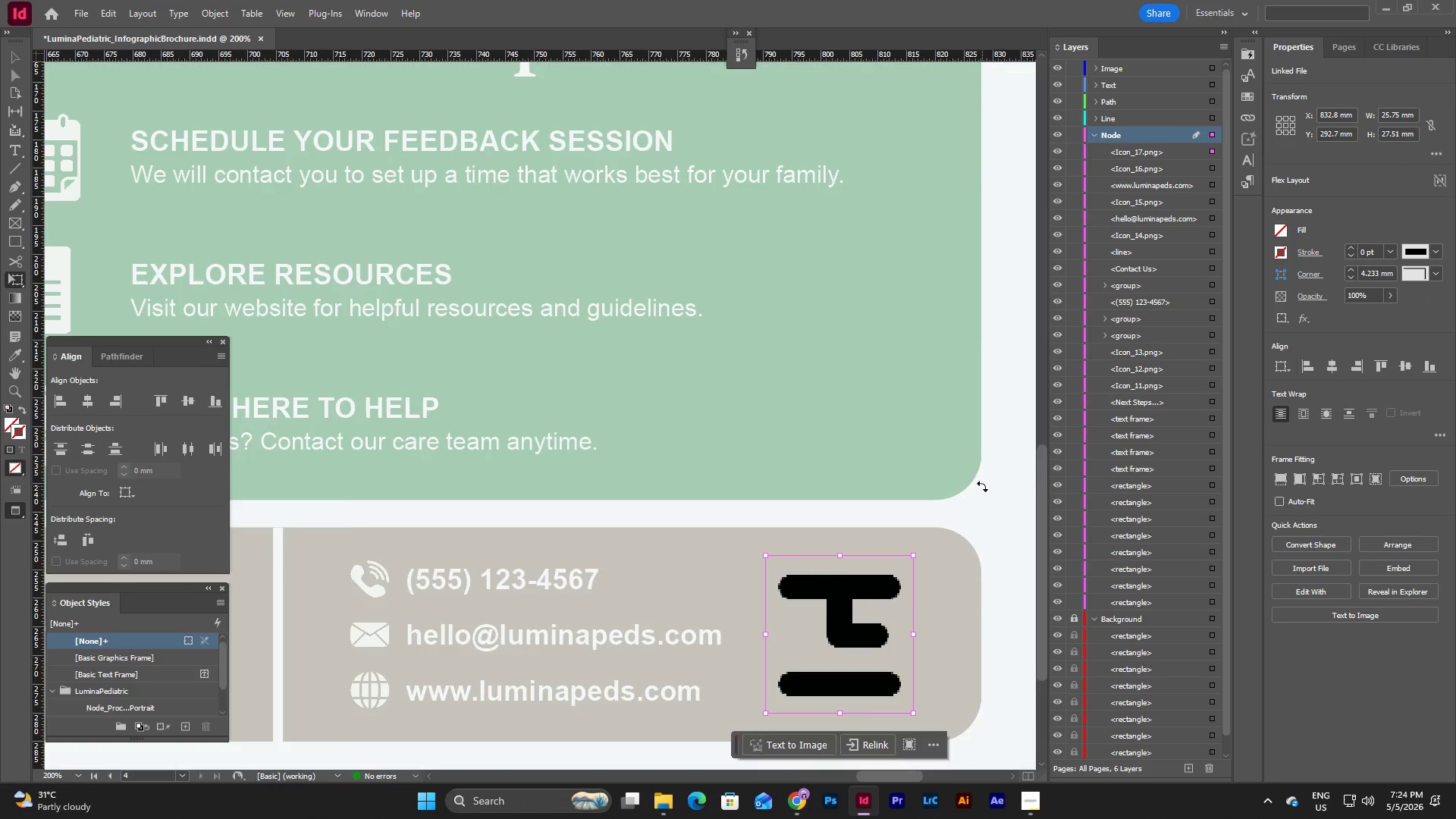 
scroll: coordinate [988, 562], scroll_direction: none, amount: 0.0
 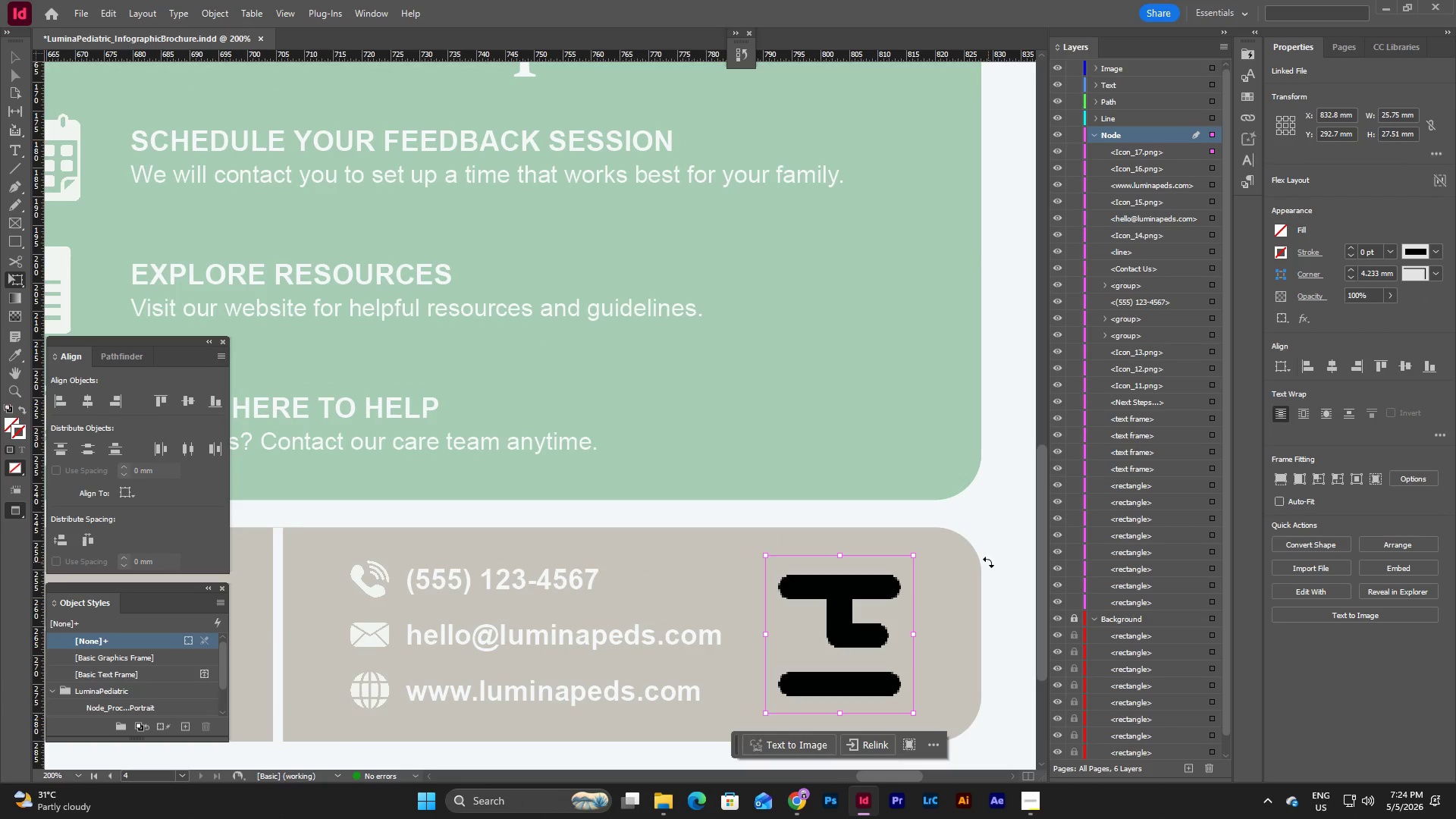 
scroll: coordinate [982, 486], scroll_direction: down, amount: 3.0
 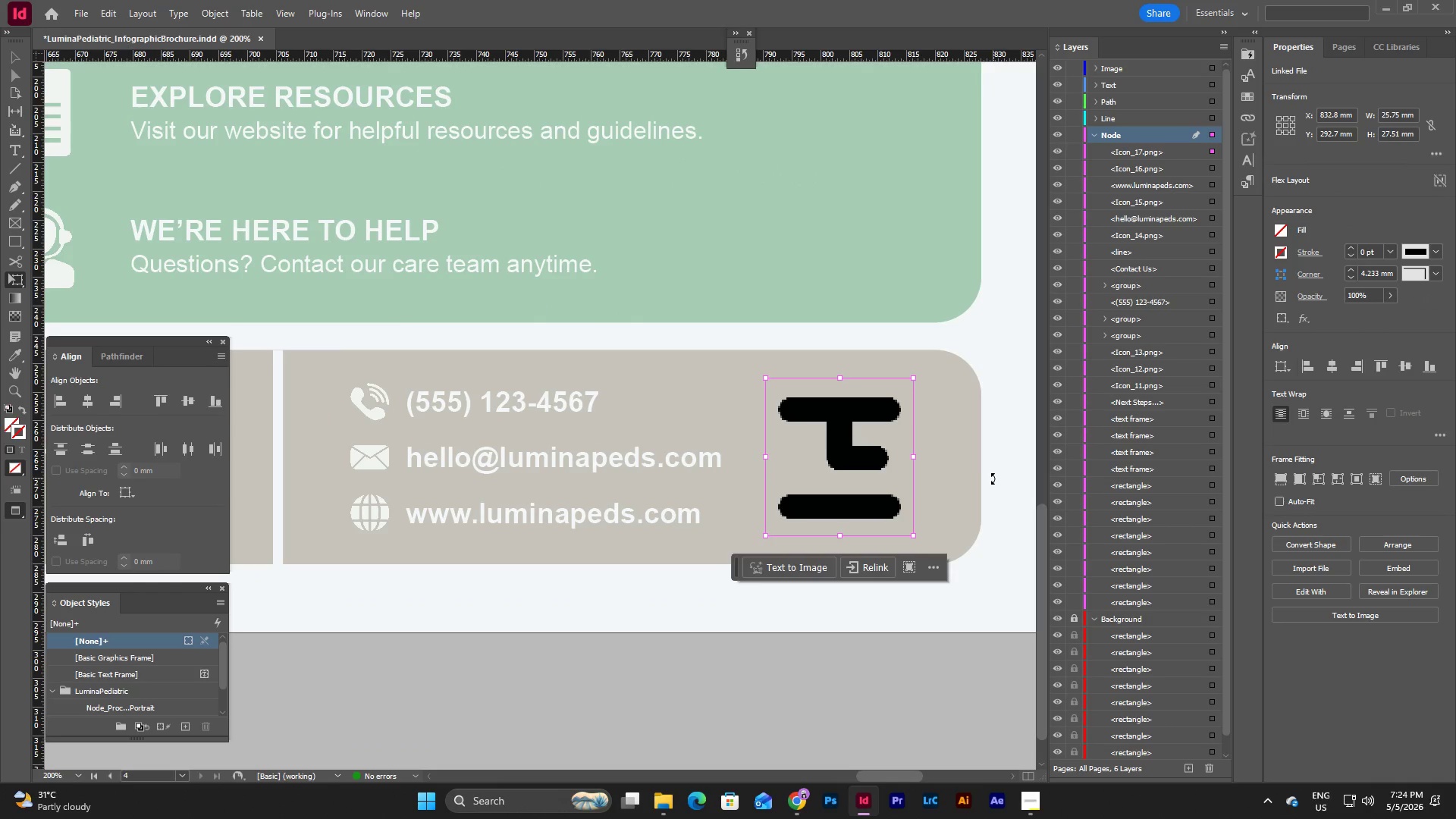 
key(Escape)
 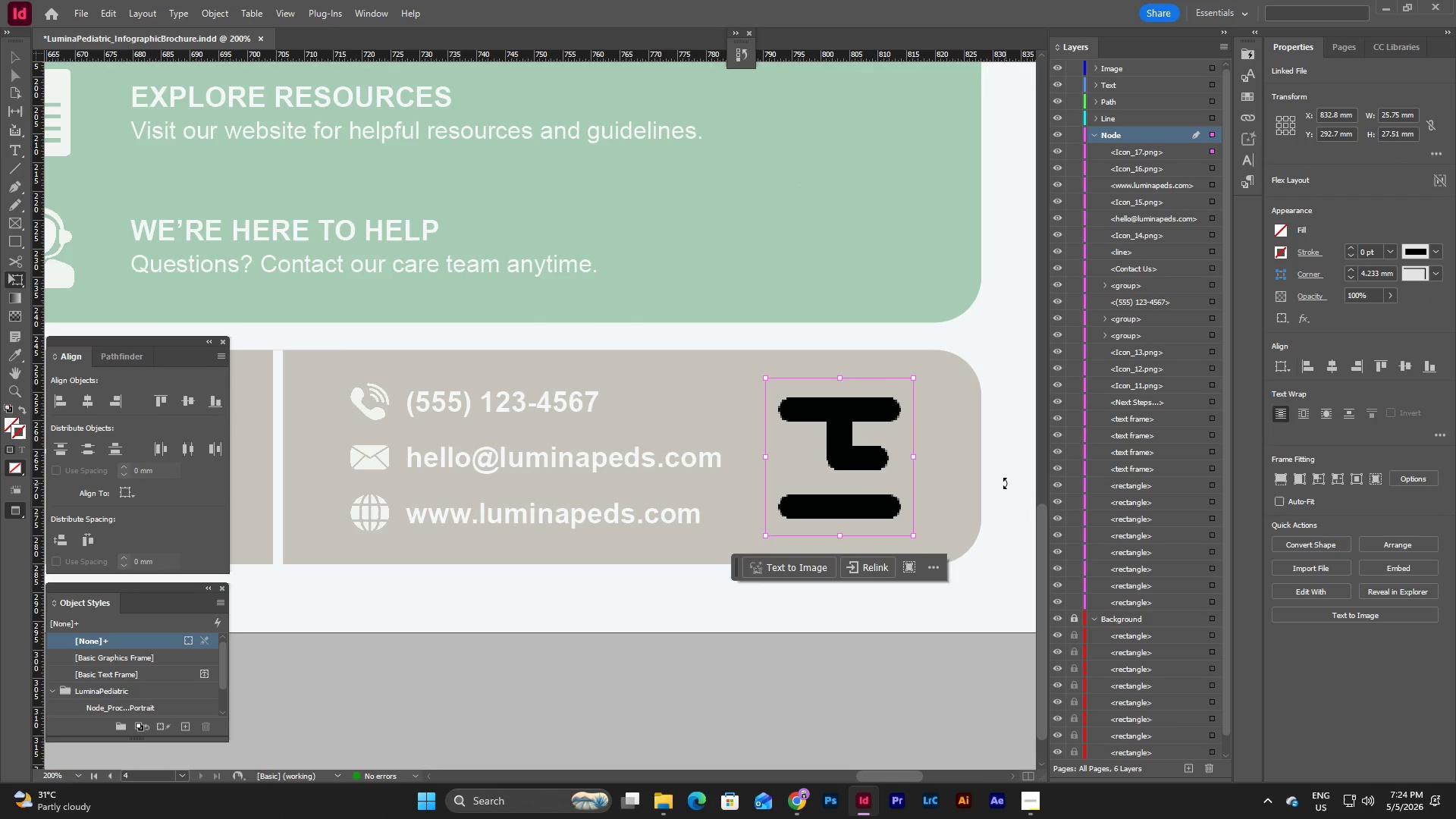 
key(V)
 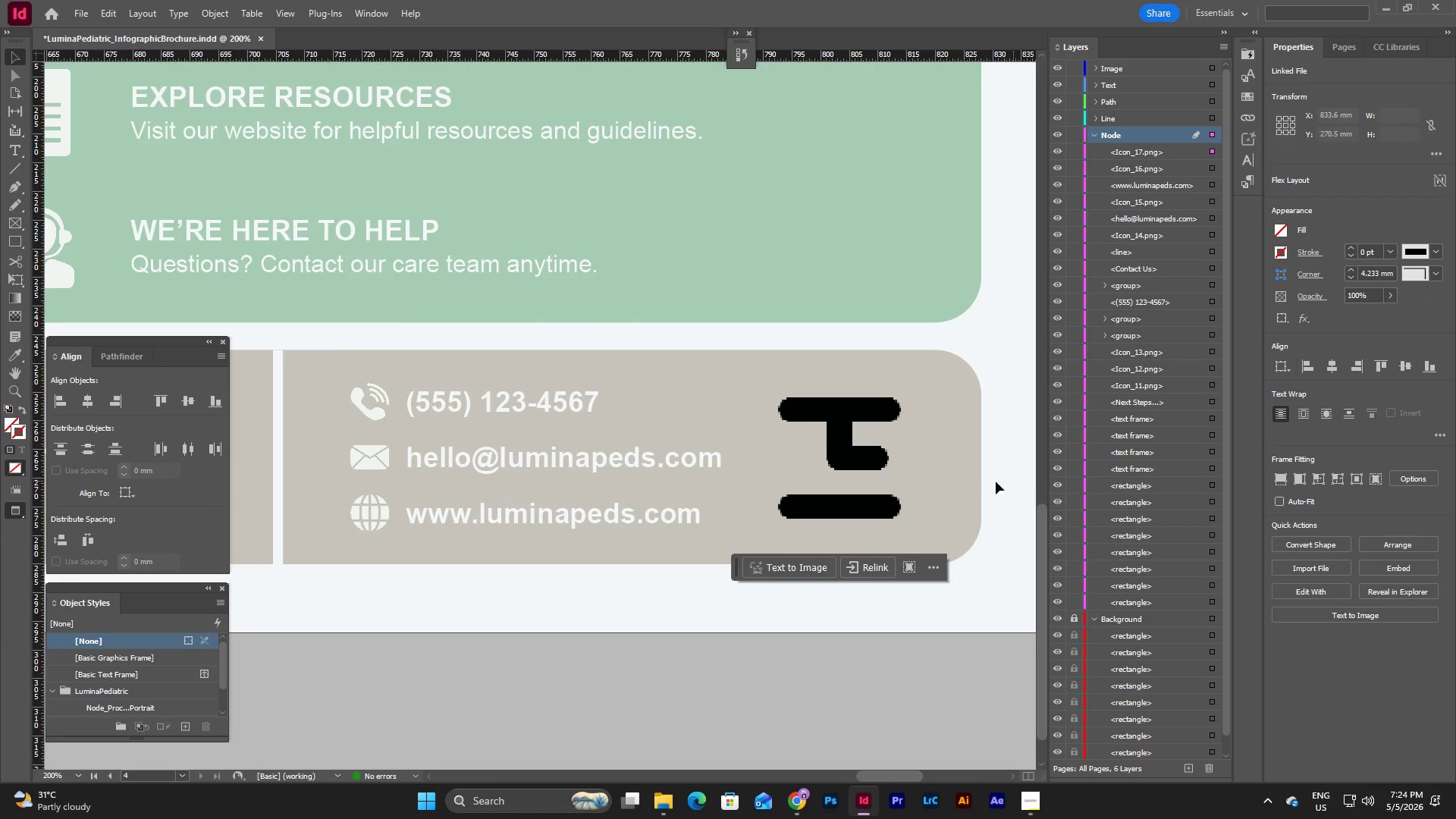 
double_click([817, 453])
 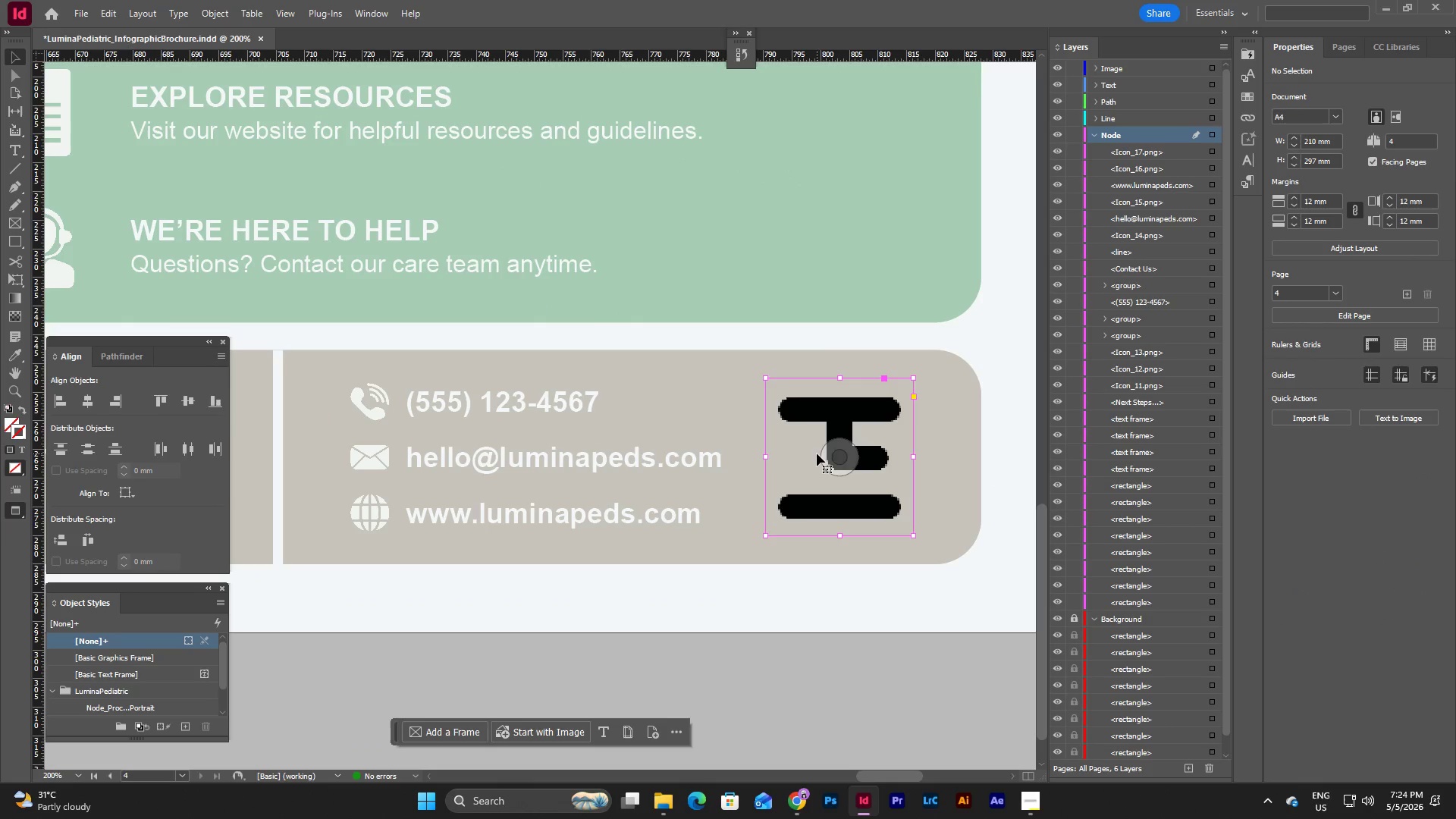 
triple_click([817, 453])
 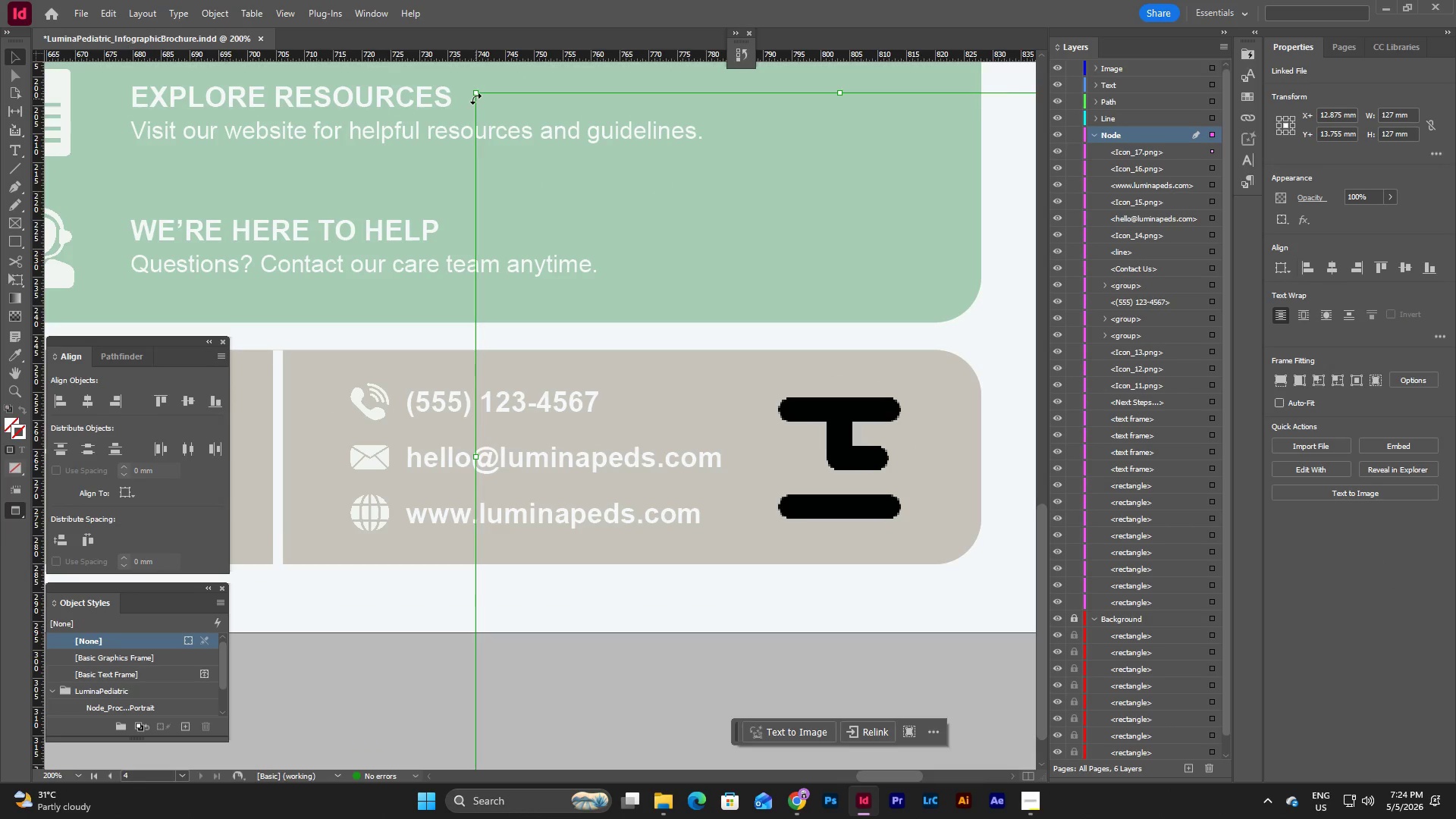 
left_click_drag(start_coordinate=[475, 93], to_coordinate=[767, 388])
 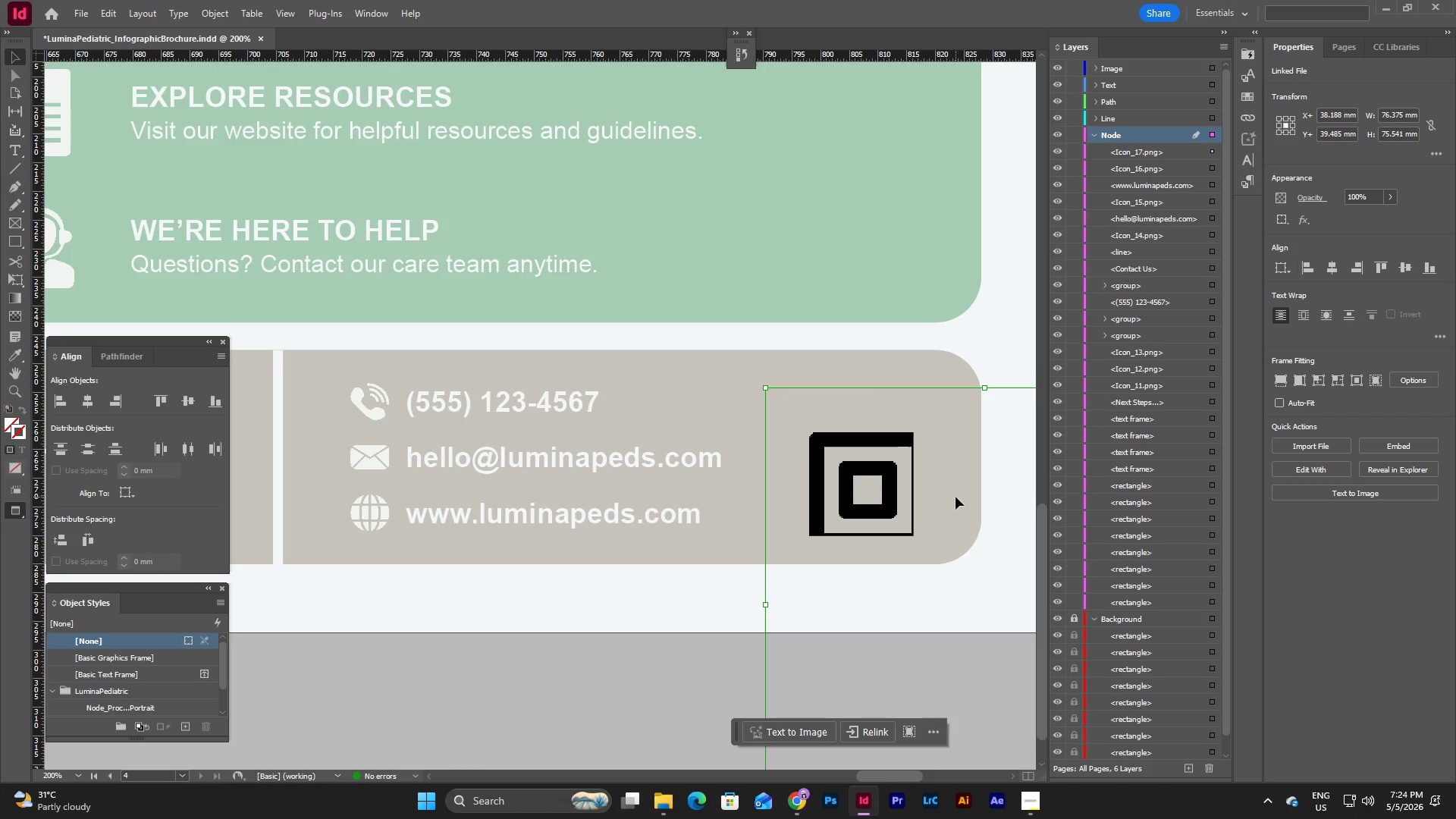 
key(Escape)
 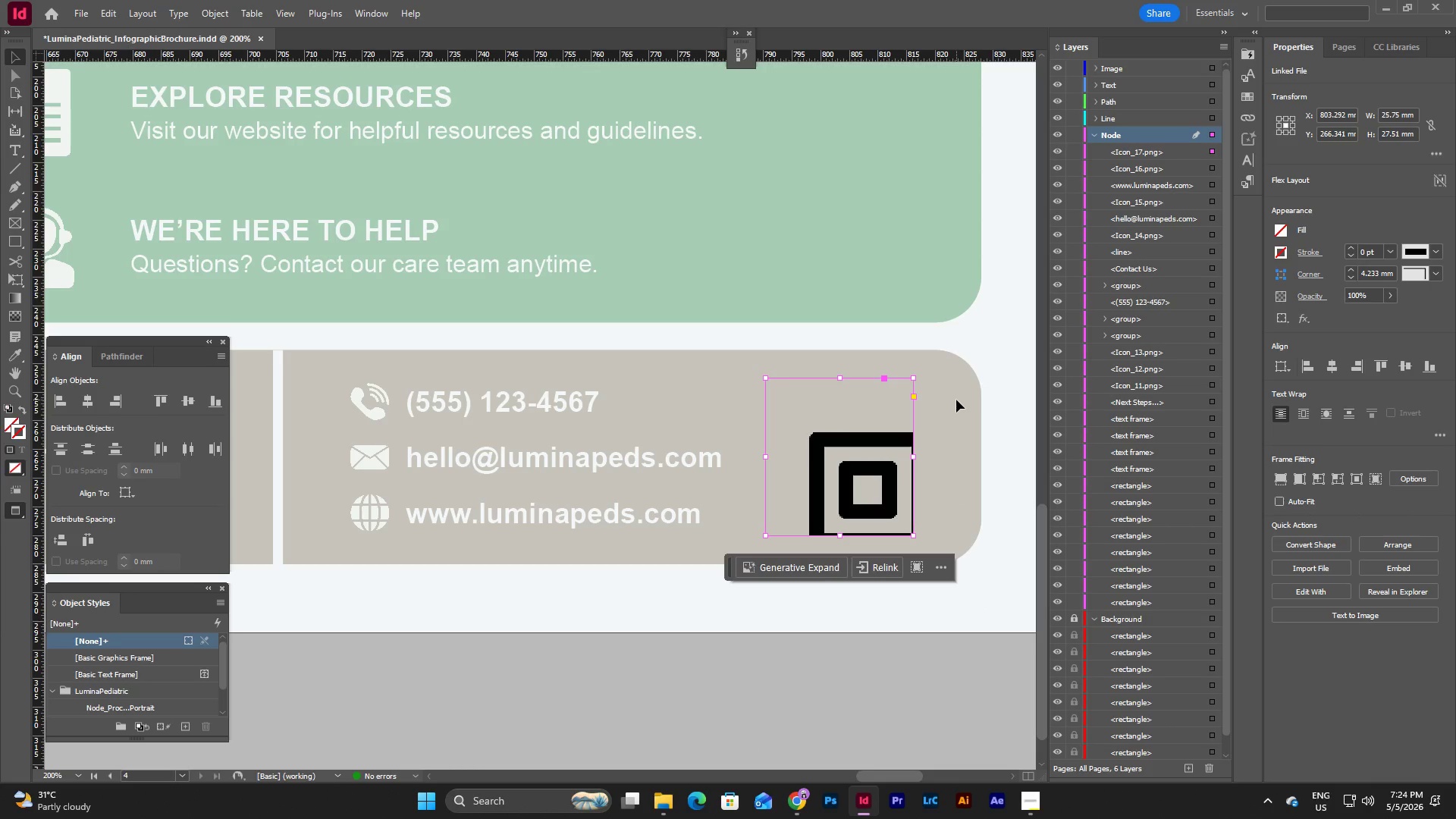 
left_click([956, 400])
 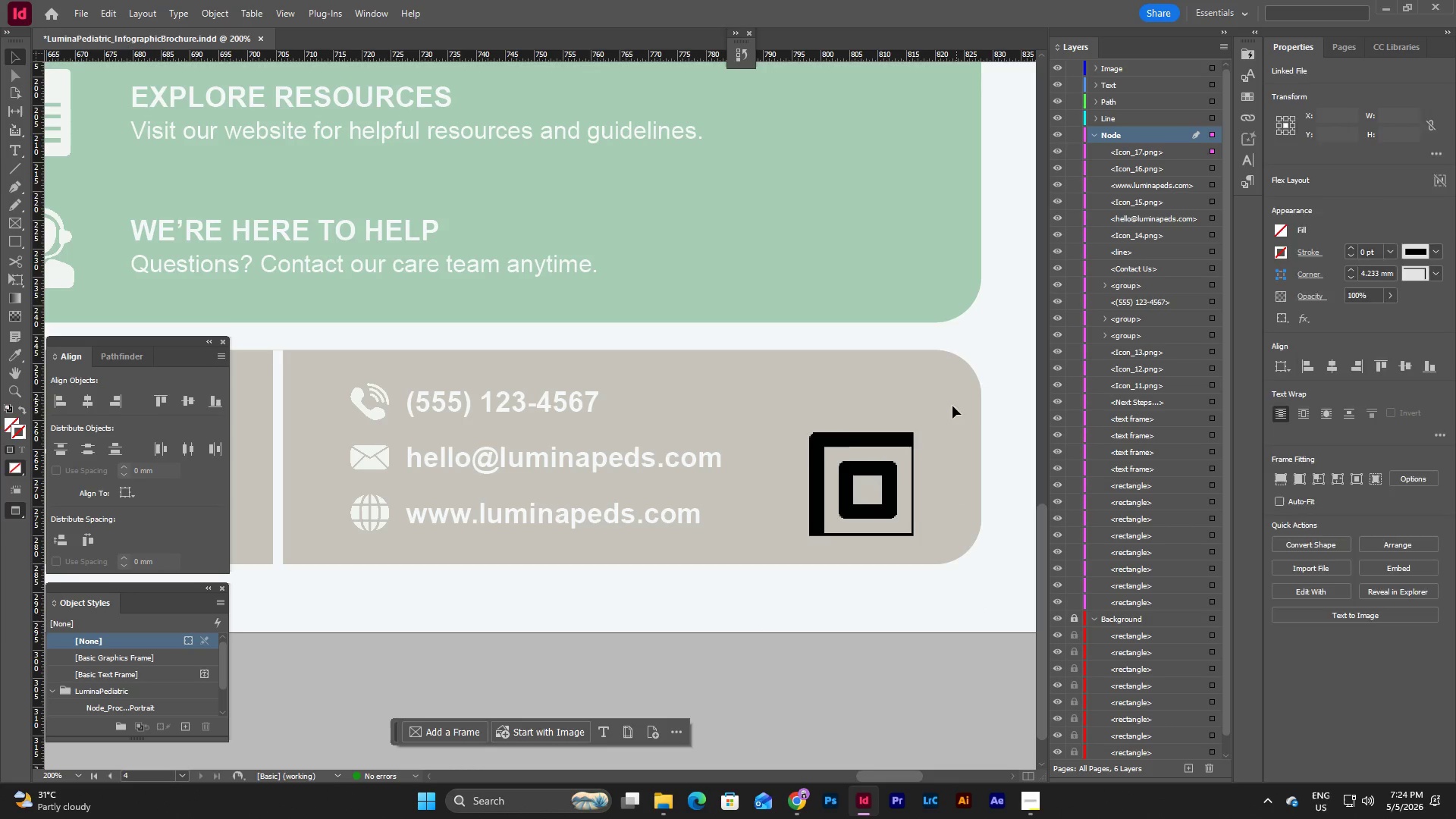 
key(Escape)
 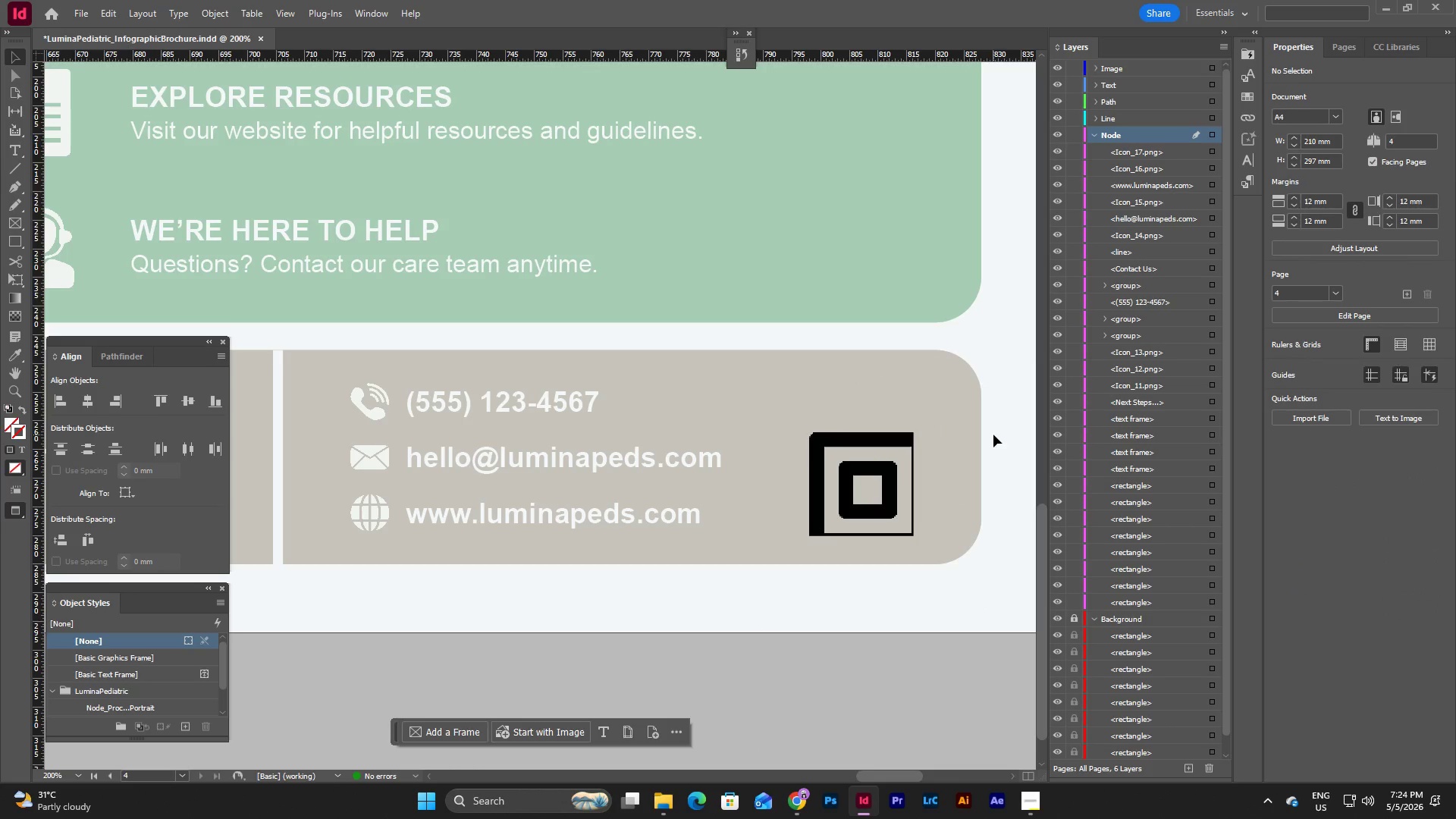 
key(W)
 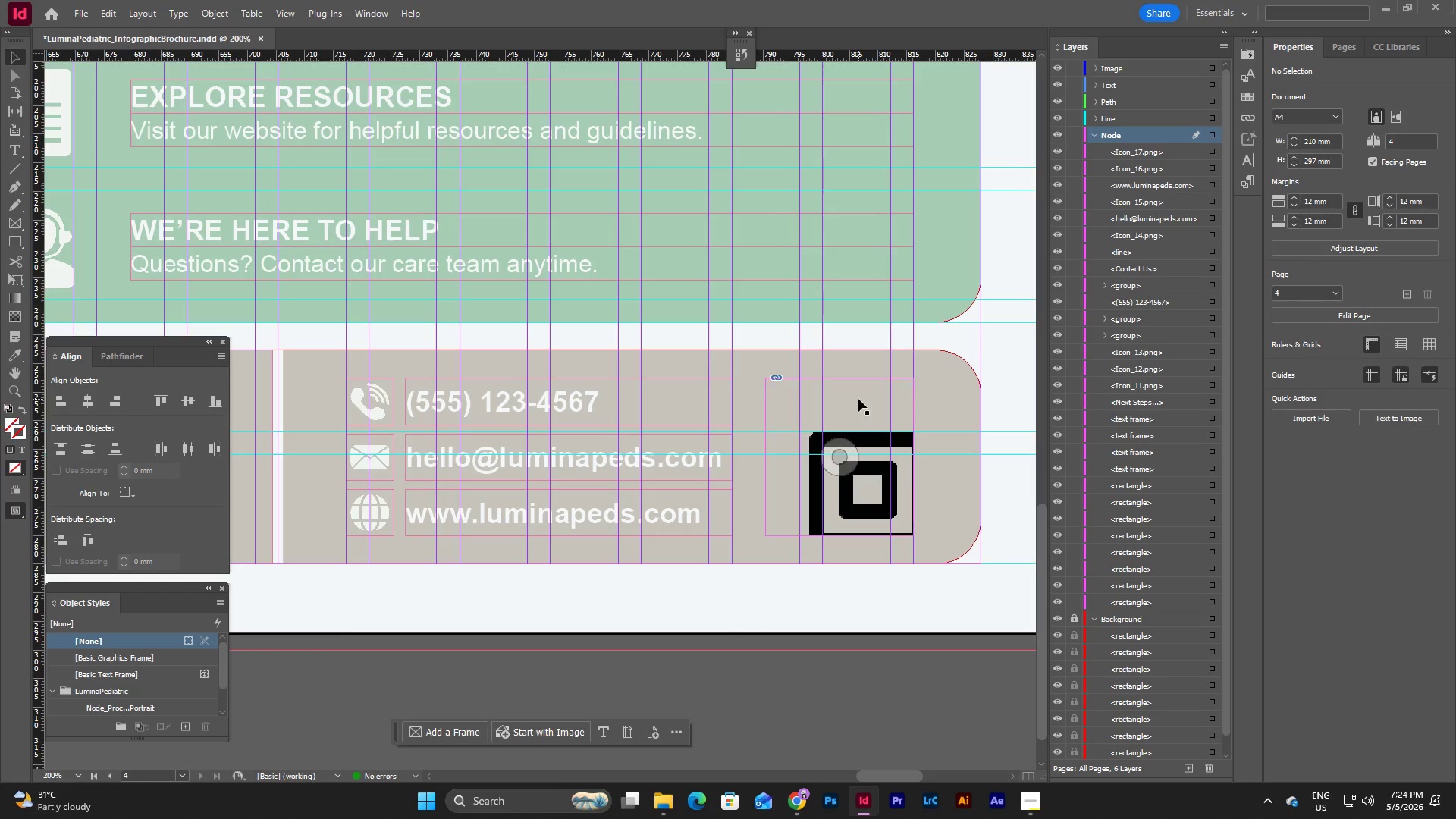 
double_click([858, 399])
 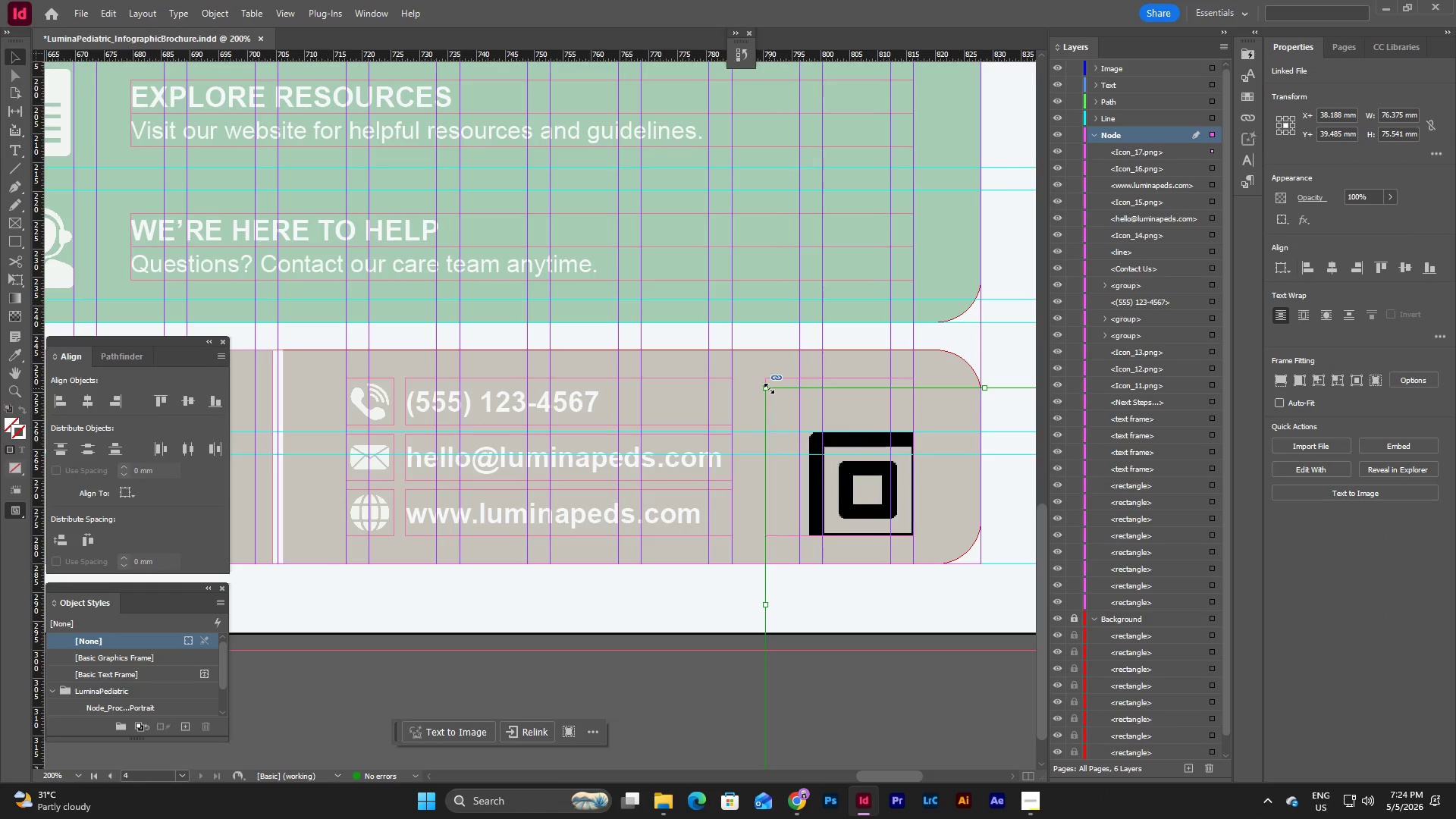 
left_click_drag(start_coordinate=[768, 388], to_coordinate=[765, 376])
 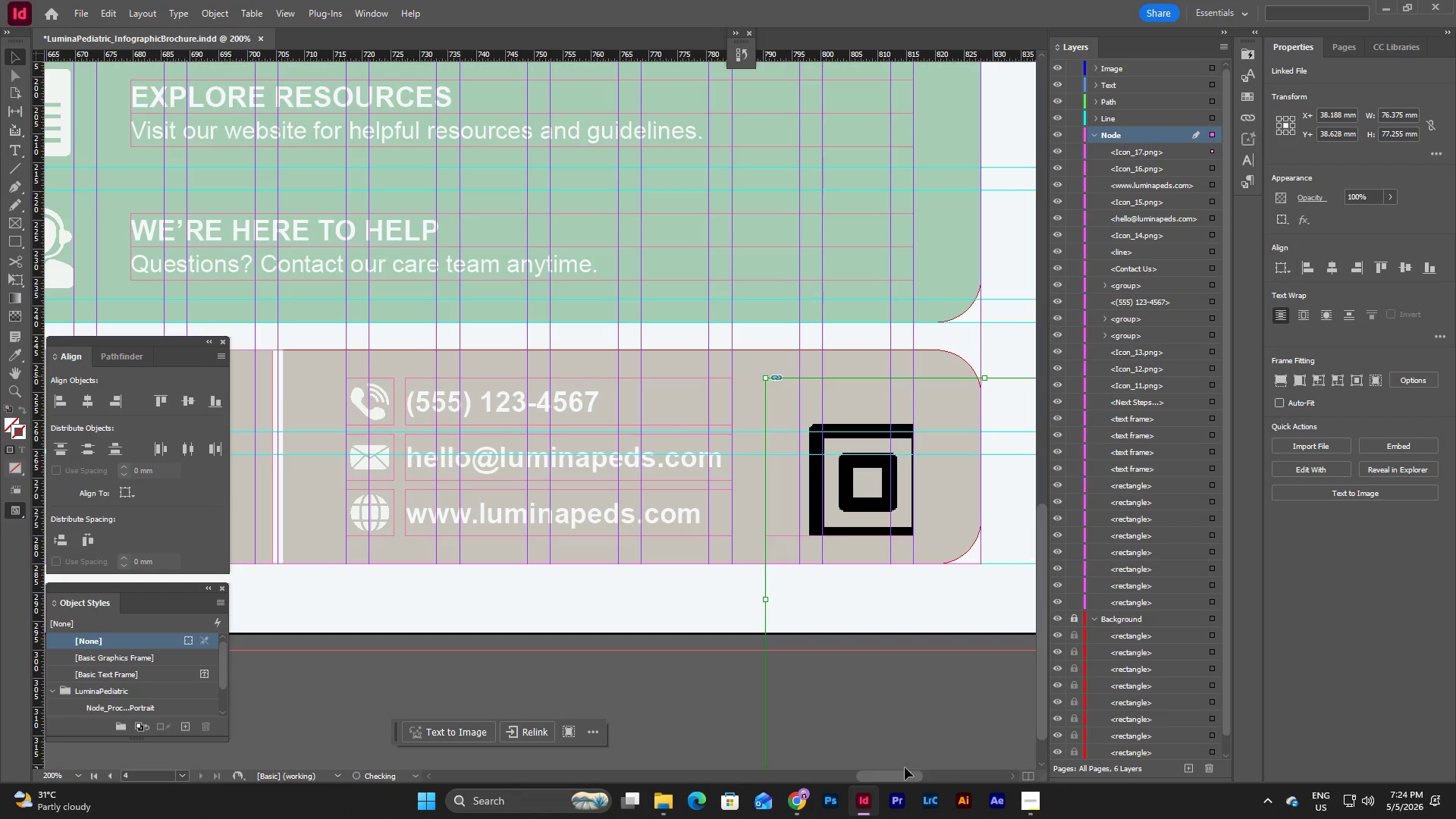 
left_click_drag(start_coordinate=[904, 777], to_coordinate=[930, 776])
 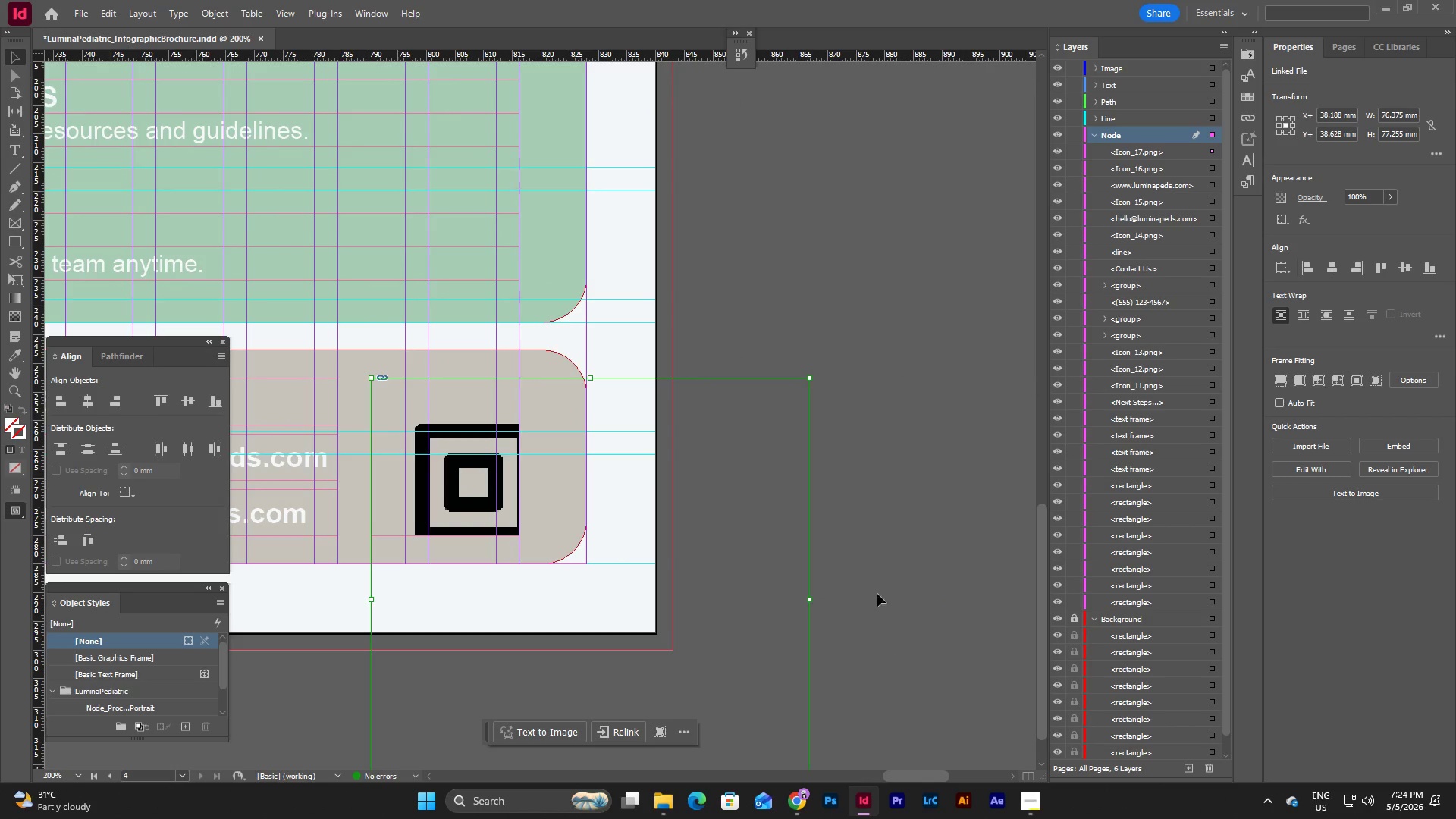 
scroll: coordinate [879, 585], scroll_direction: down, amount: 5.0
 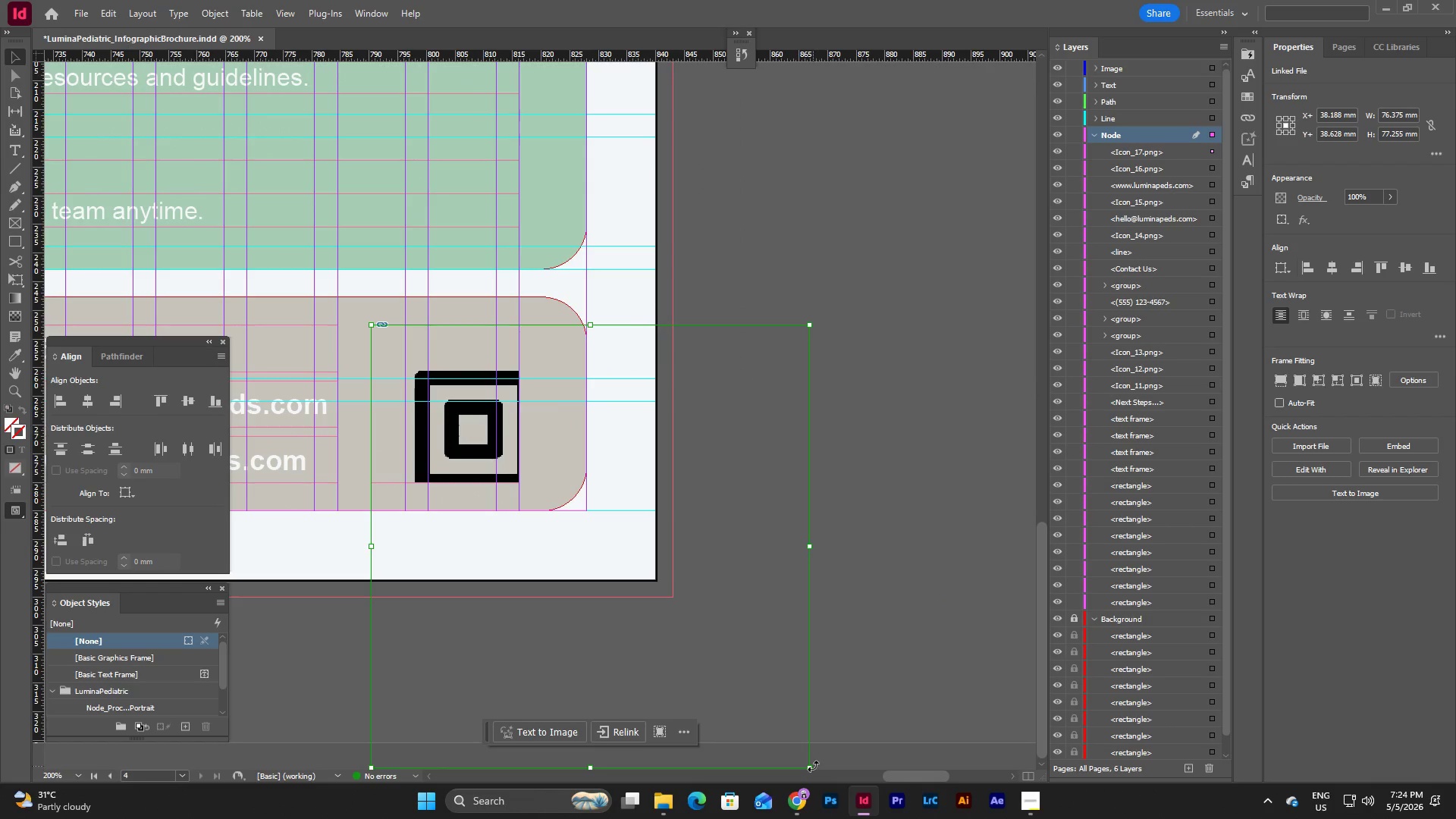 
left_click_drag(start_coordinate=[811, 766], to_coordinate=[516, 482])
 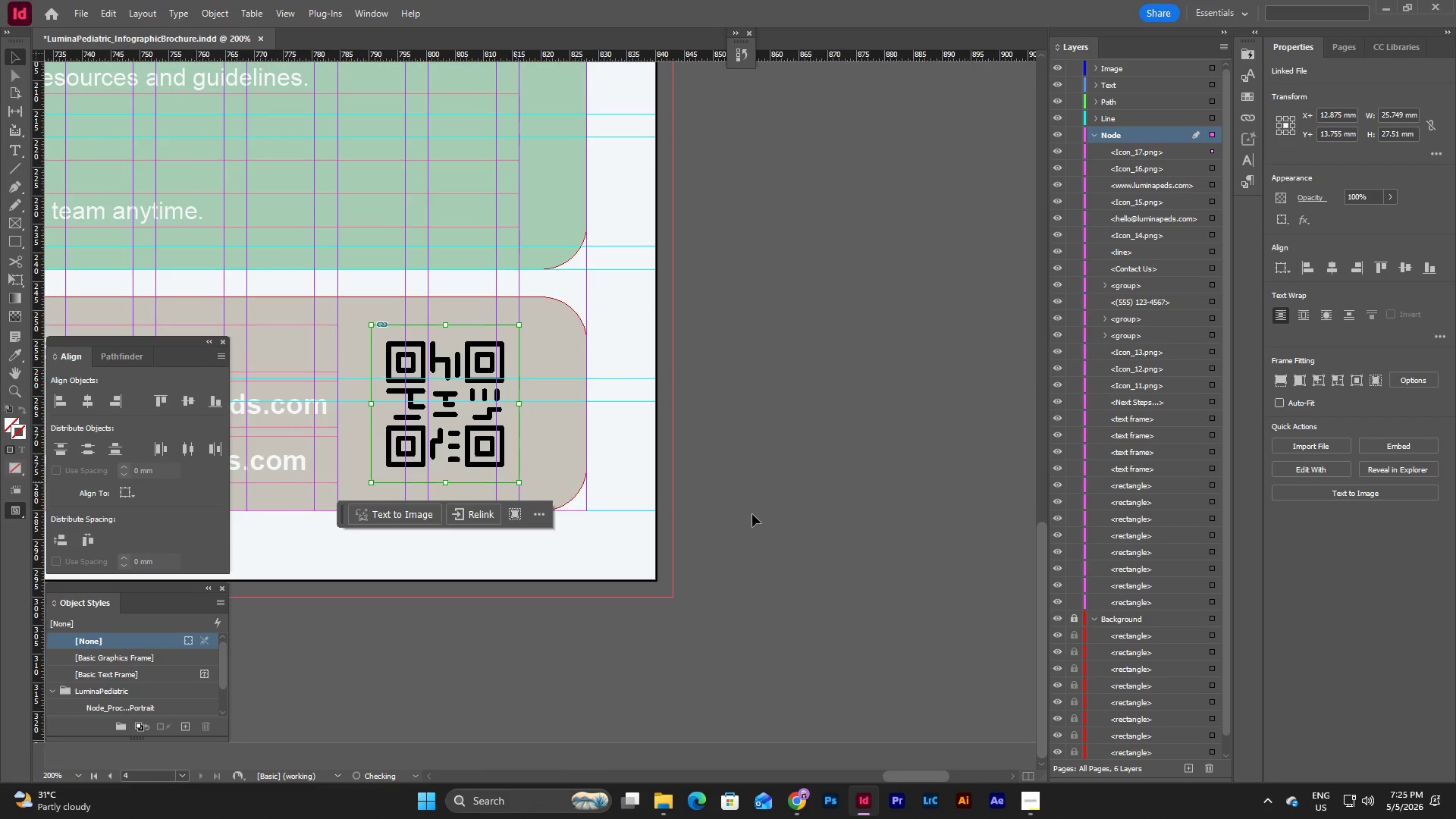 
left_click([858, 535])
 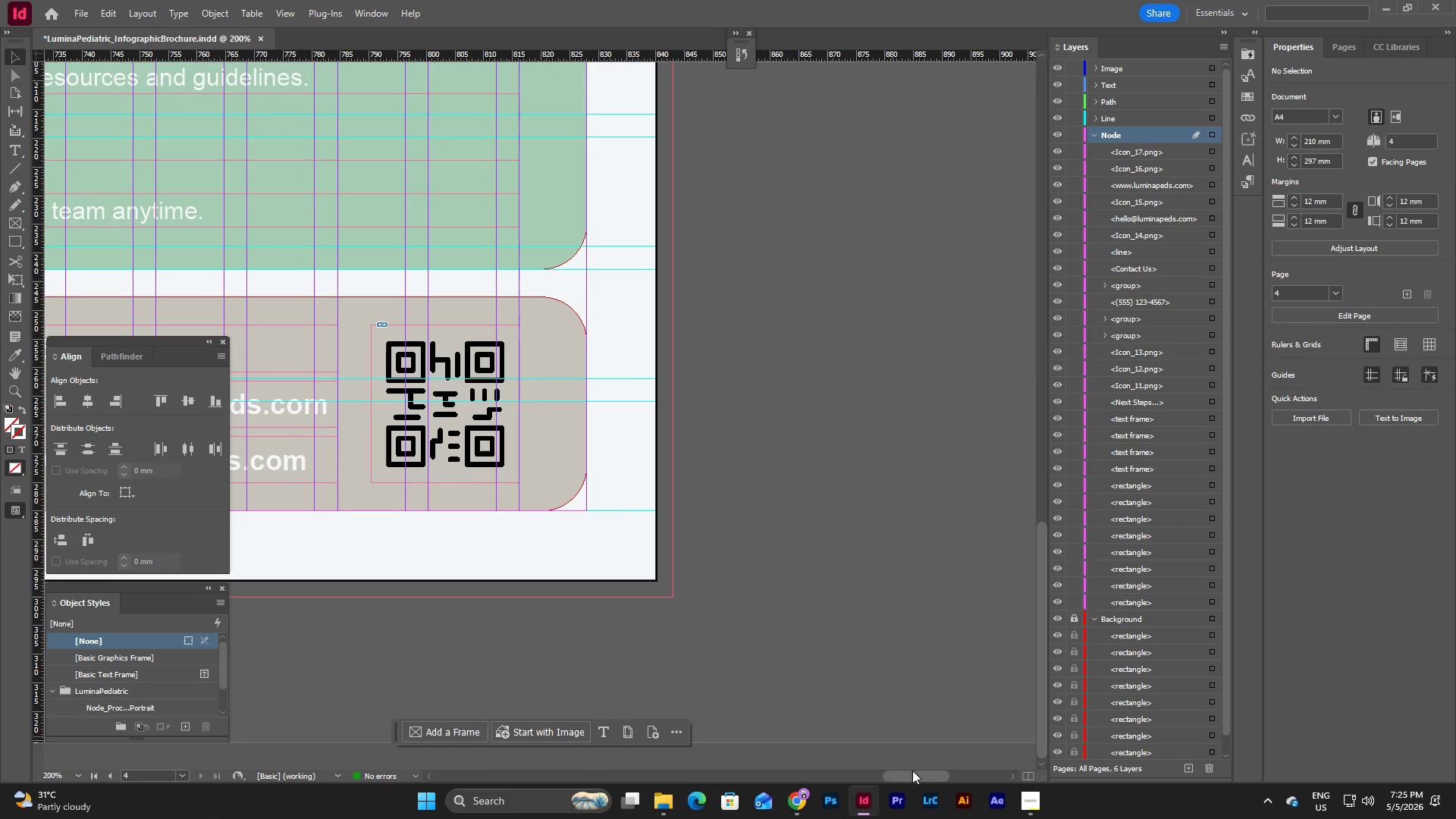 
left_click_drag(start_coordinate=[921, 777], to_coordinate=[901, 777])
 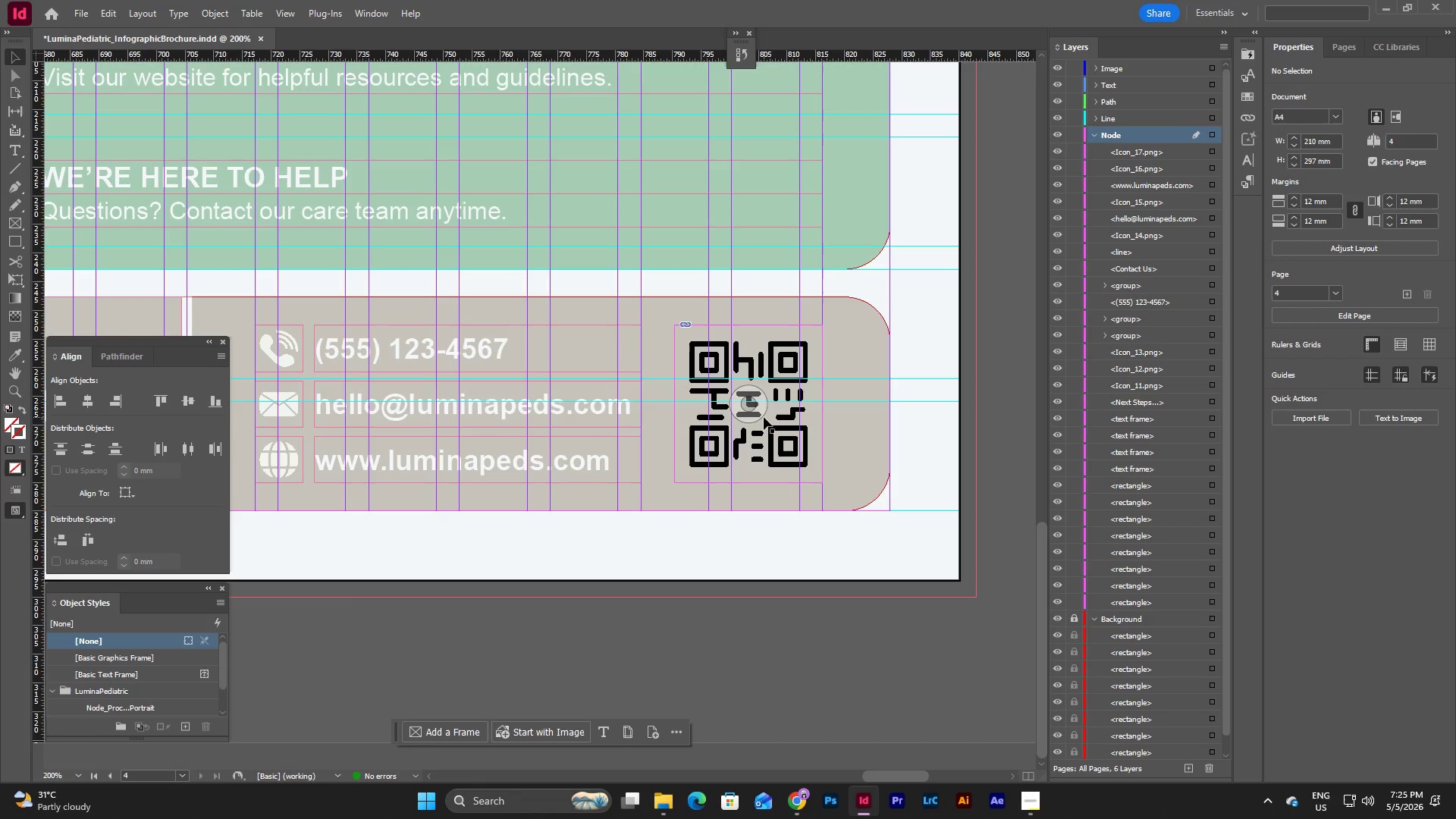 
left_click([774, 410])
 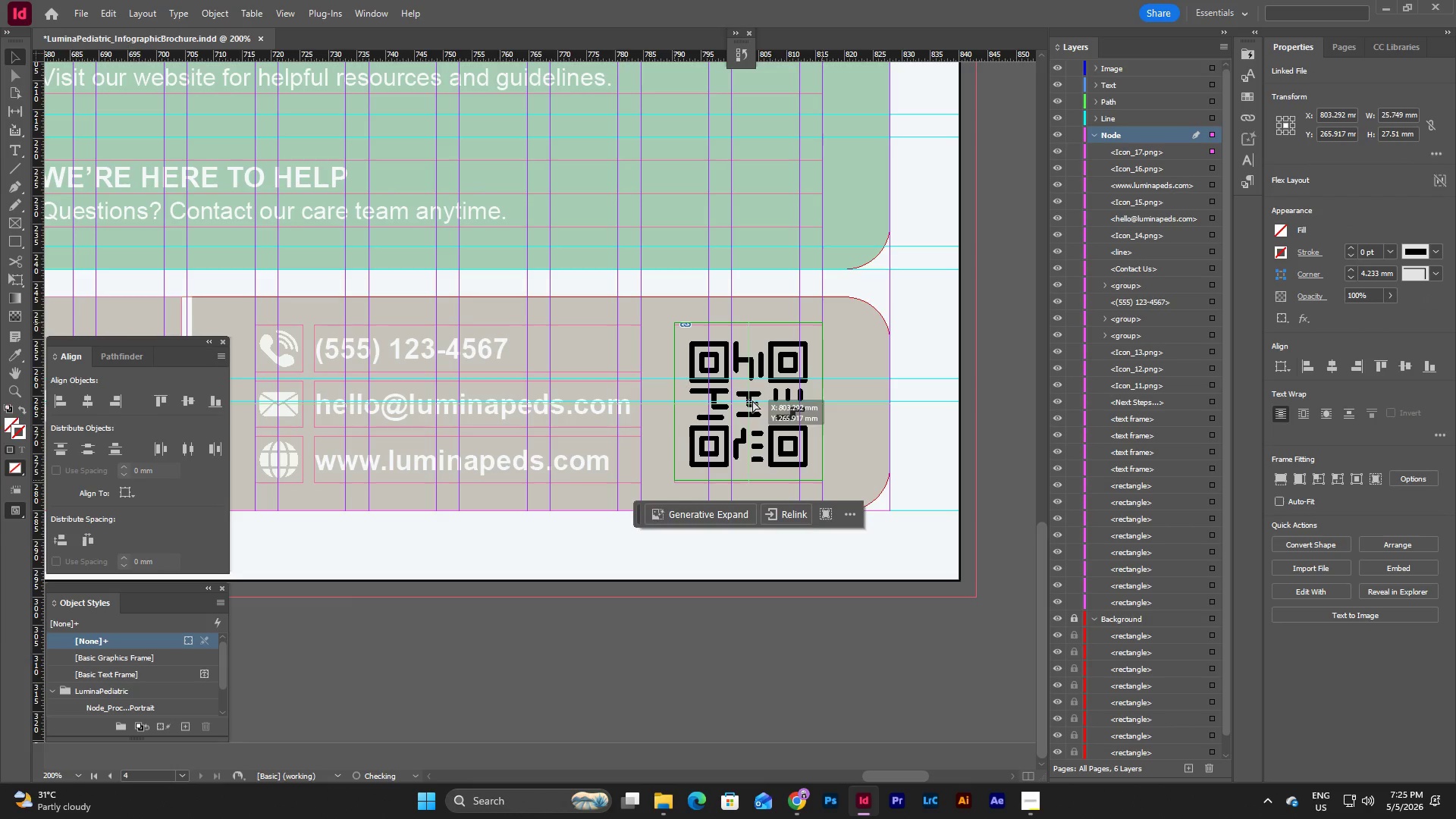 
key(W)
 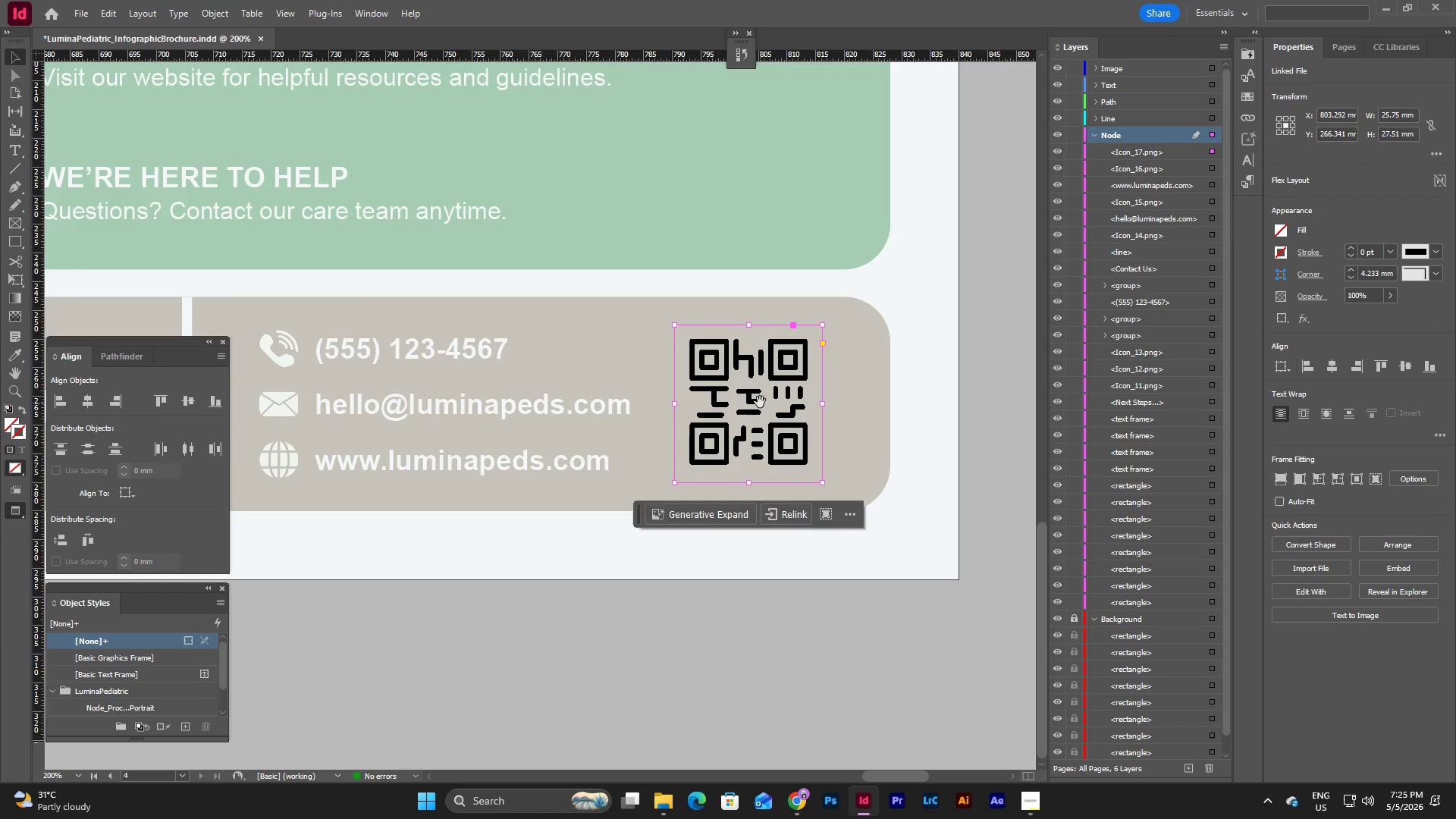 
left_click_drag(start_coordinate=[760, 402], to_coordinate=[760, 407])
 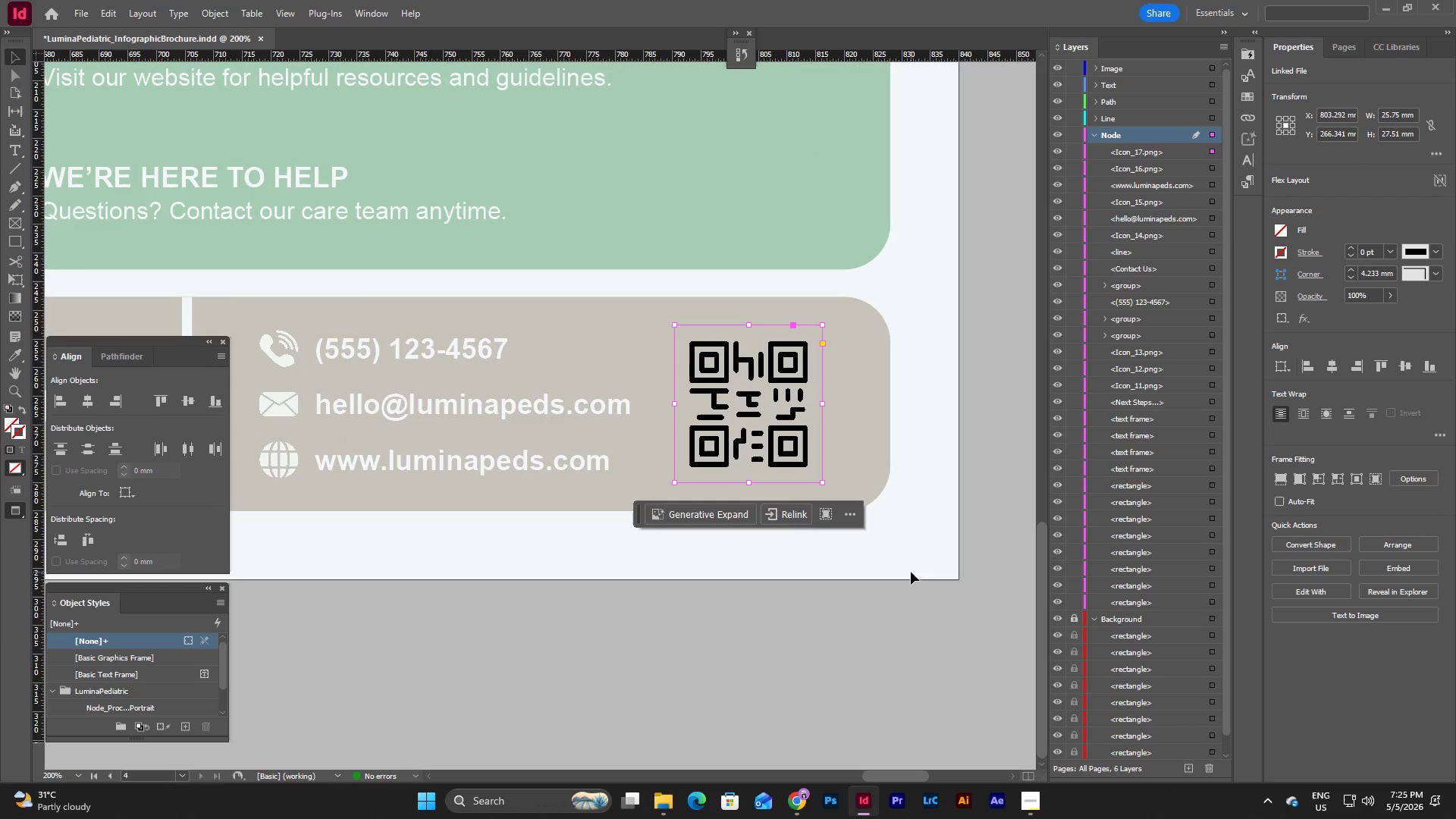 
left_click([918, 538])
 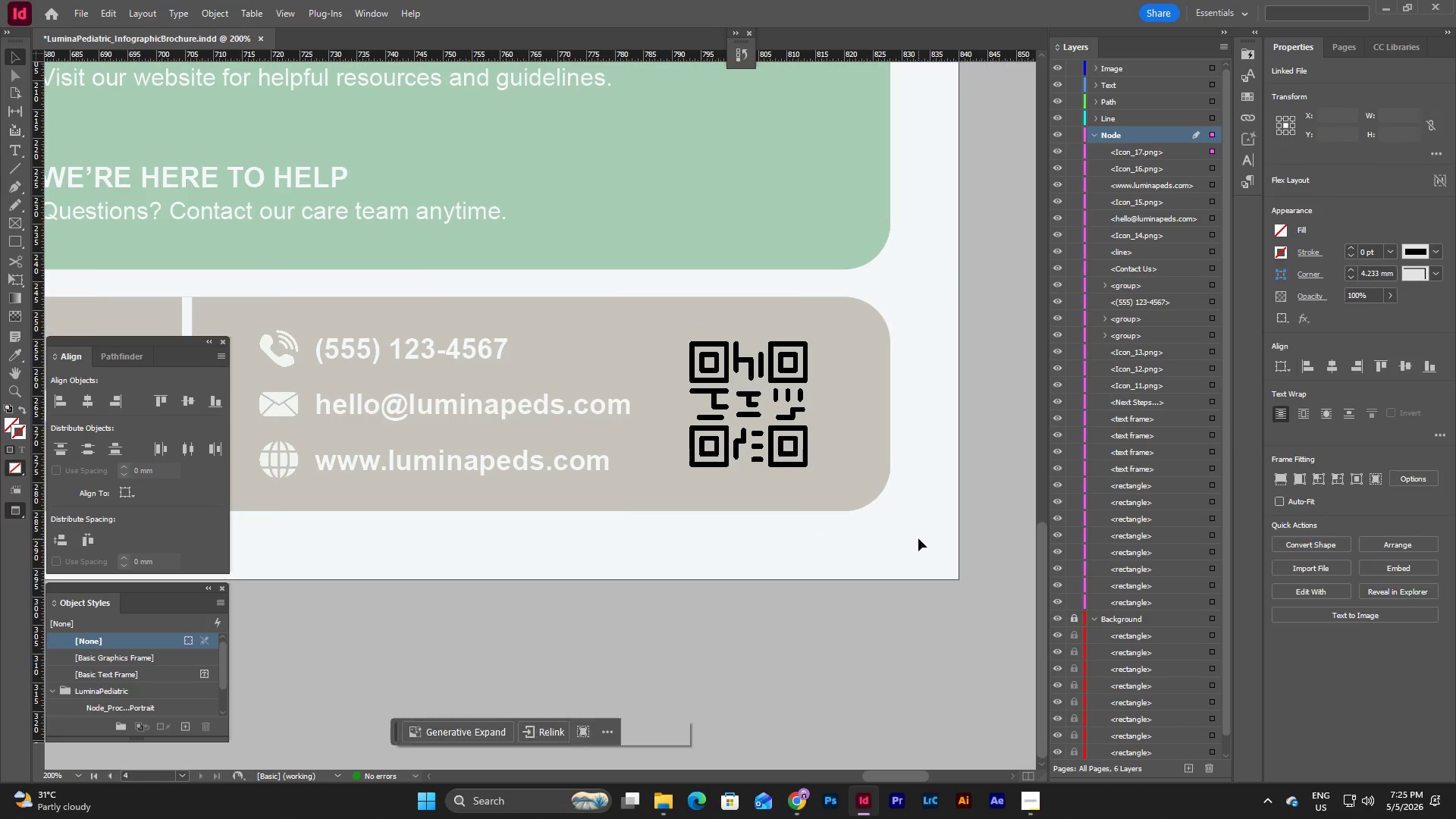 
type(www)
 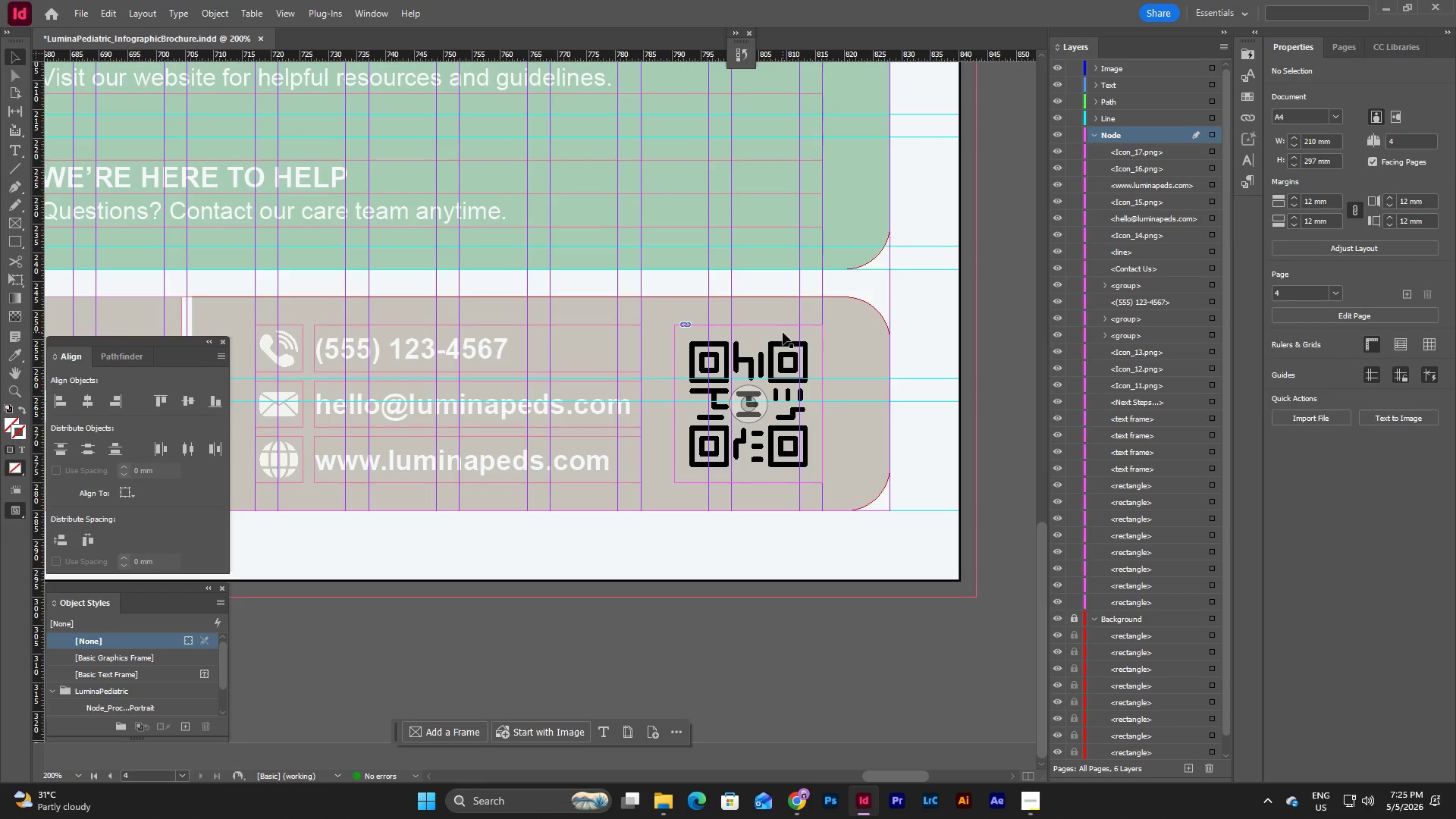 
left_click([783, 332])
 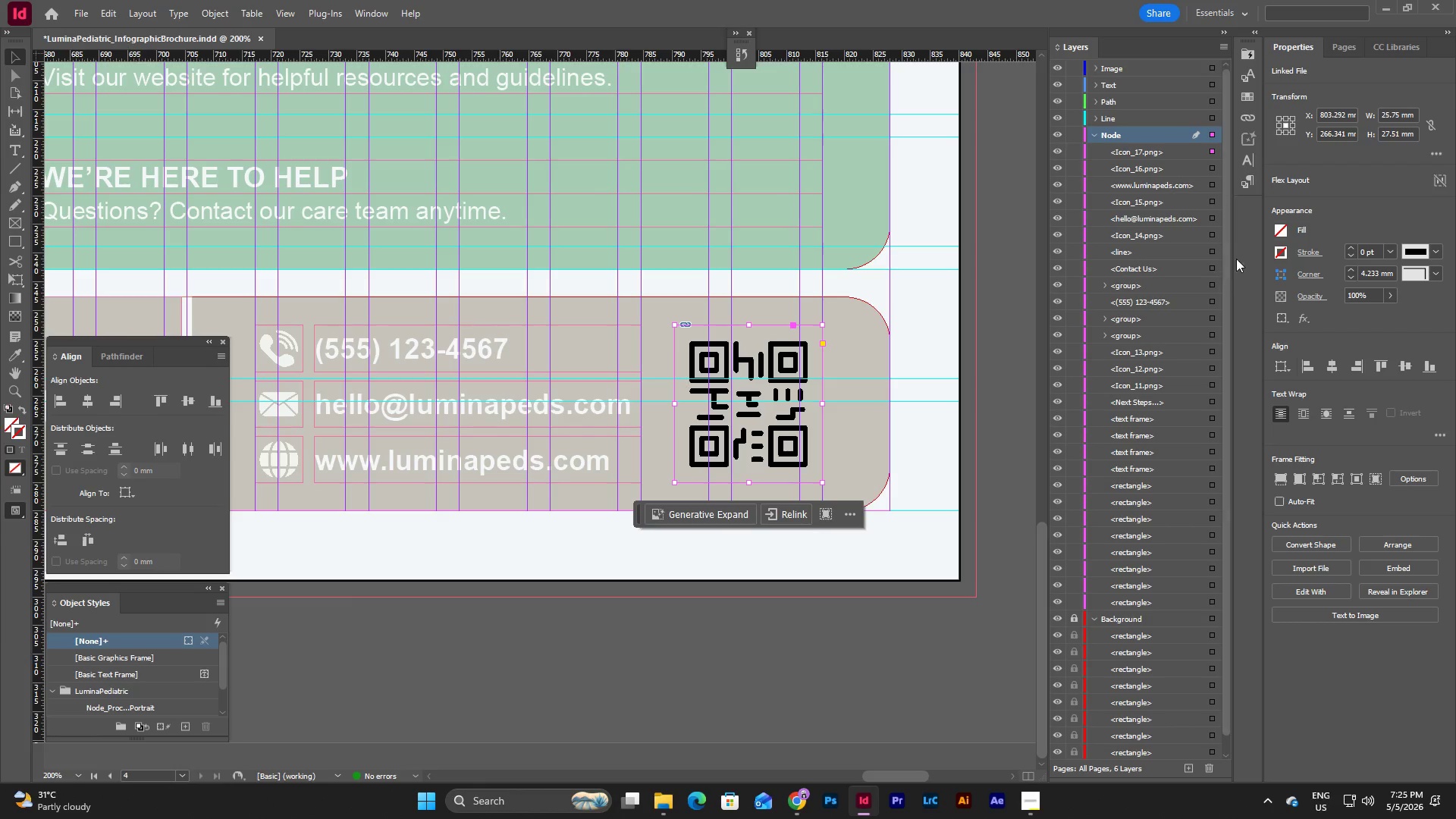 
left_click([1282, 249])
 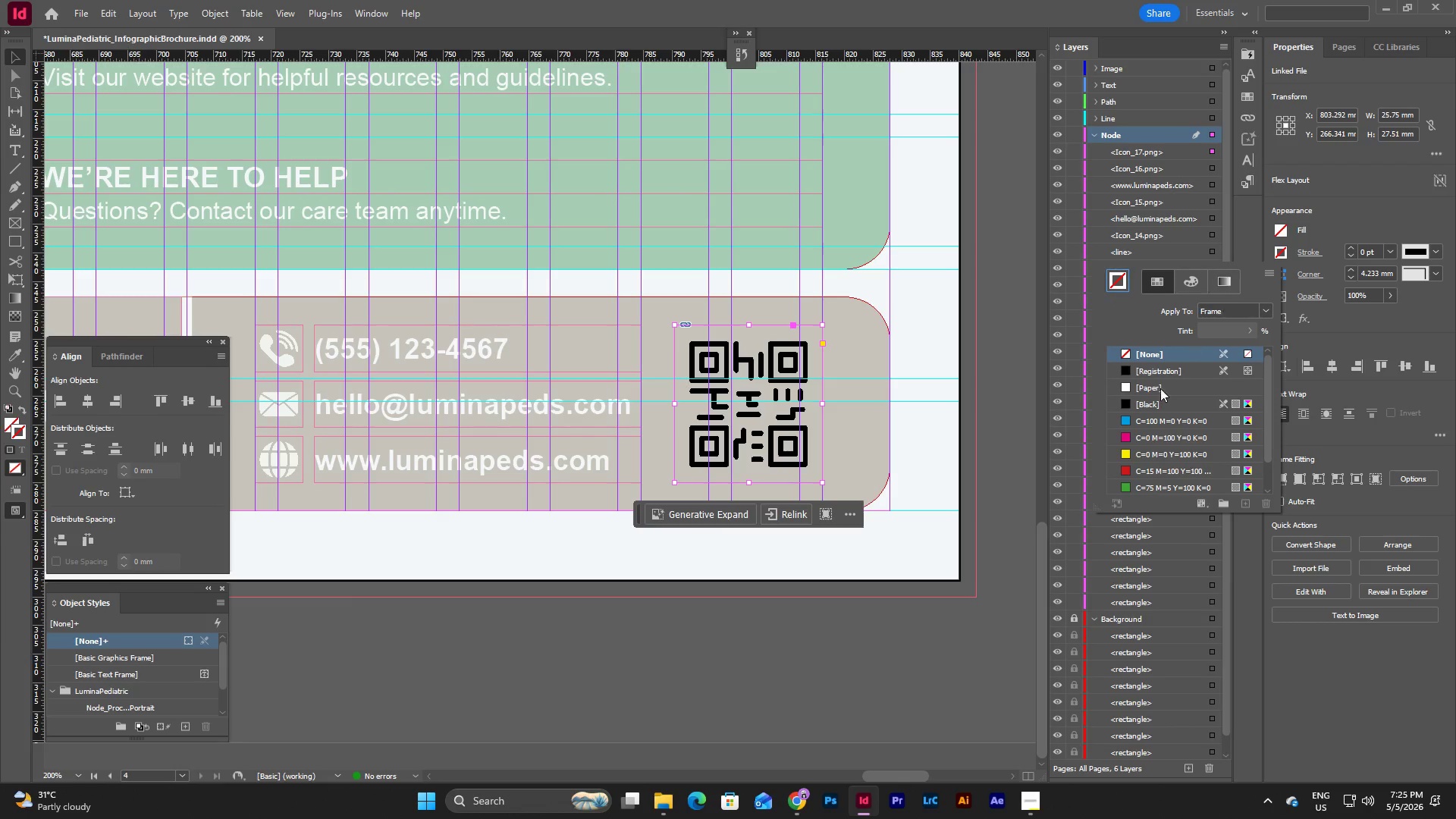 
scroll: coordinate [1158, 400], scroll_direction: down, amount: 8.0
 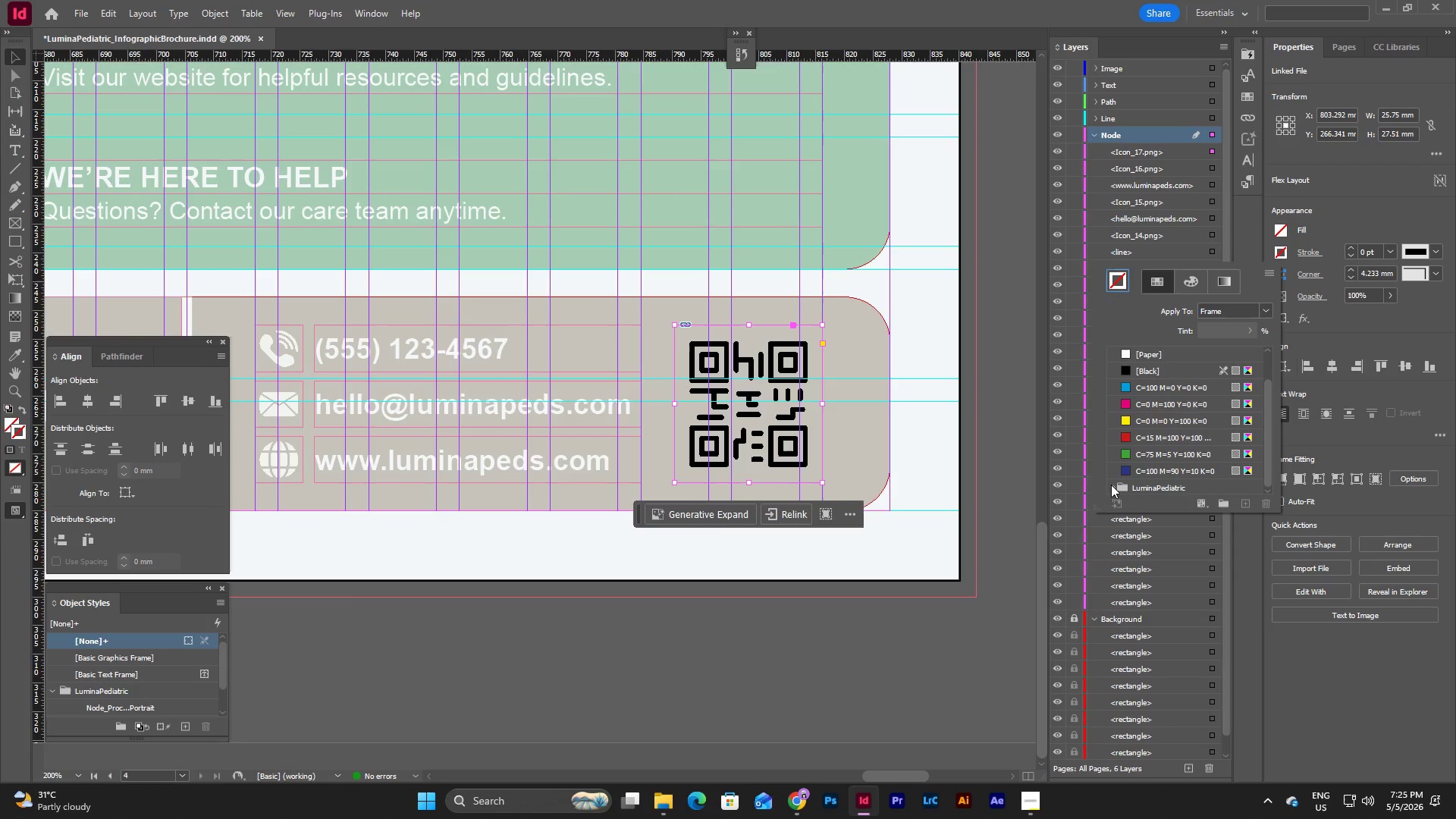 
left_click([1111, 485])
 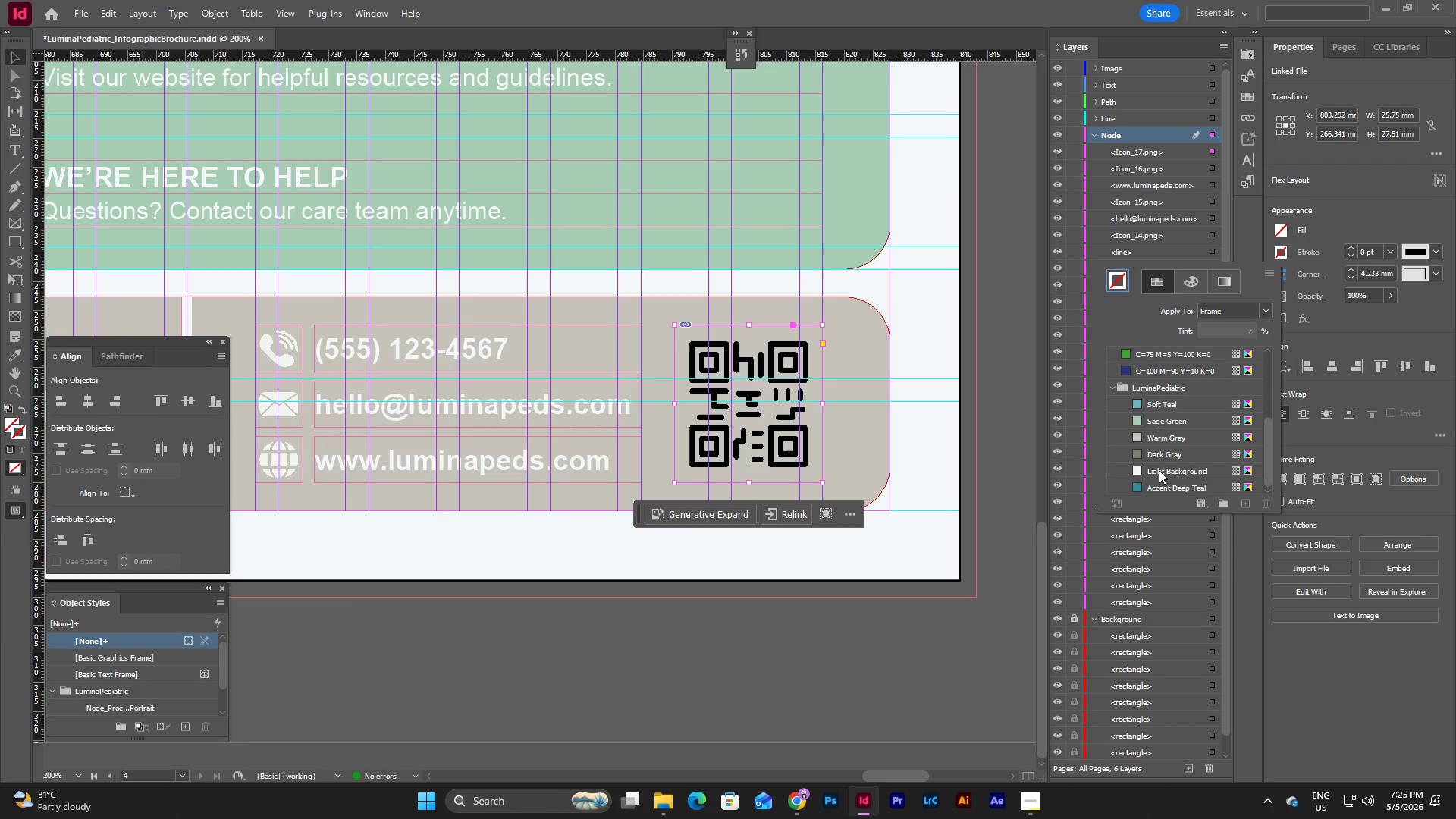 
left_click([1159, 473])
 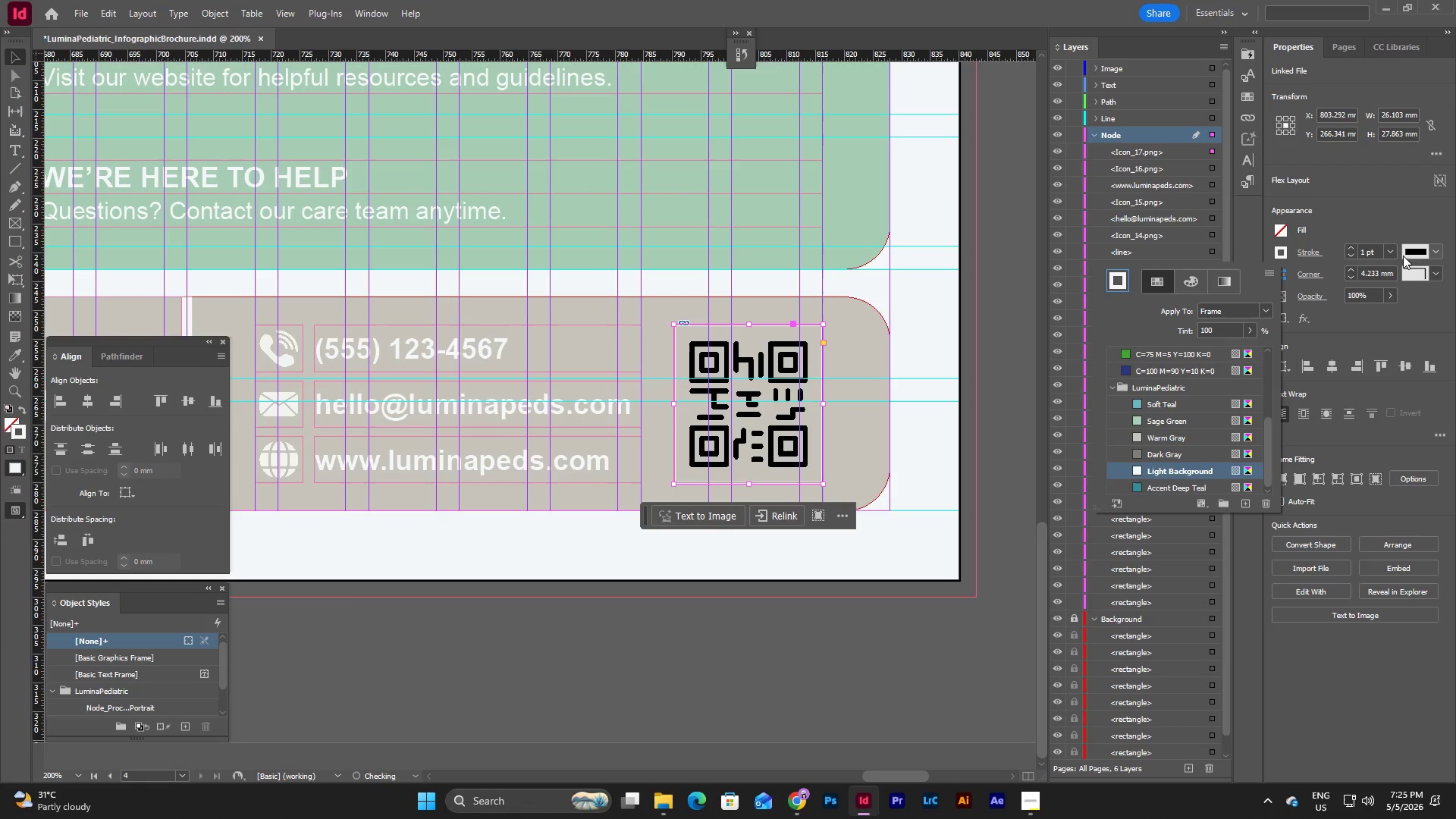 
left_click([1392, 249])
 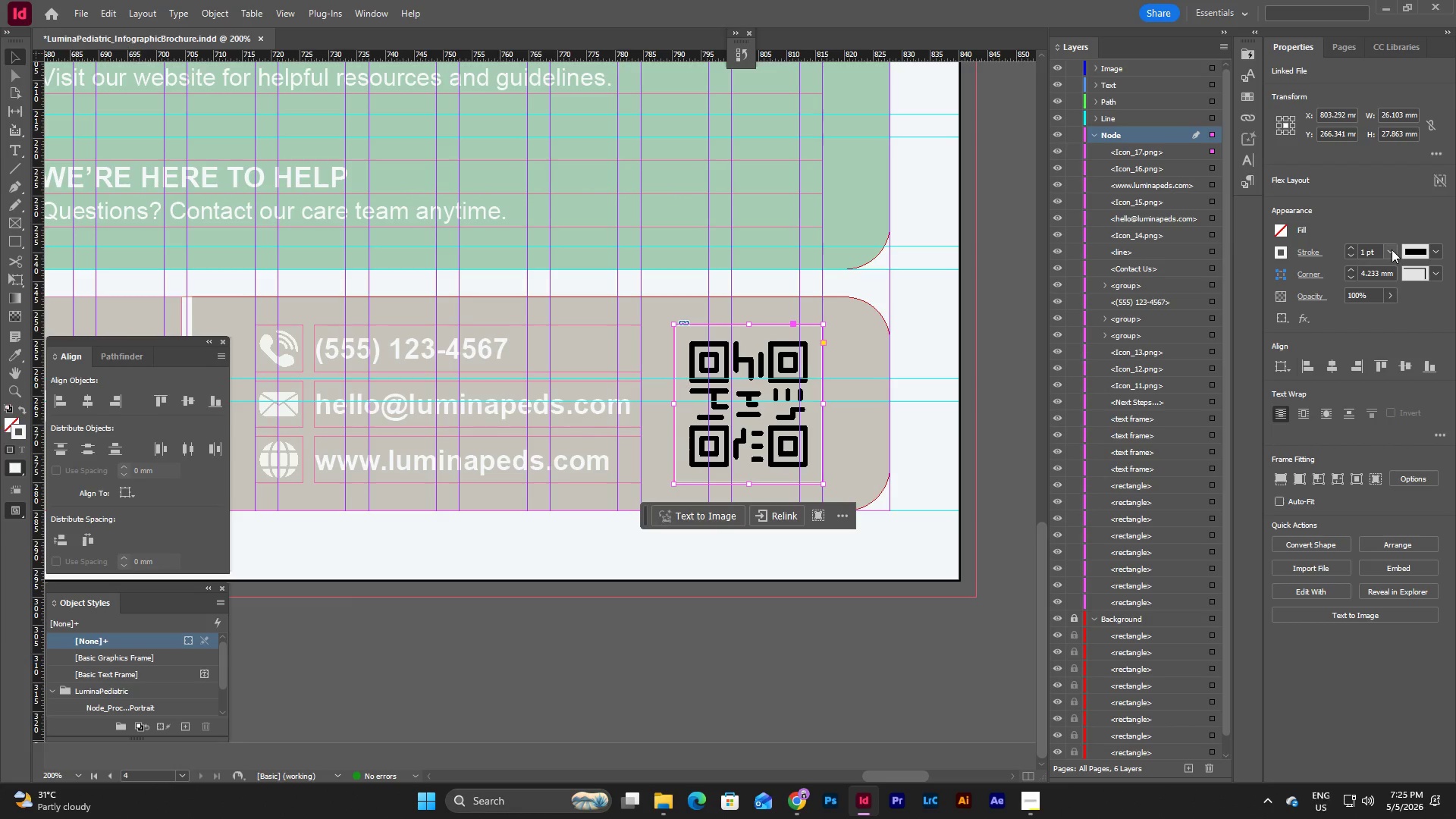 
left_click([1392, 249])
 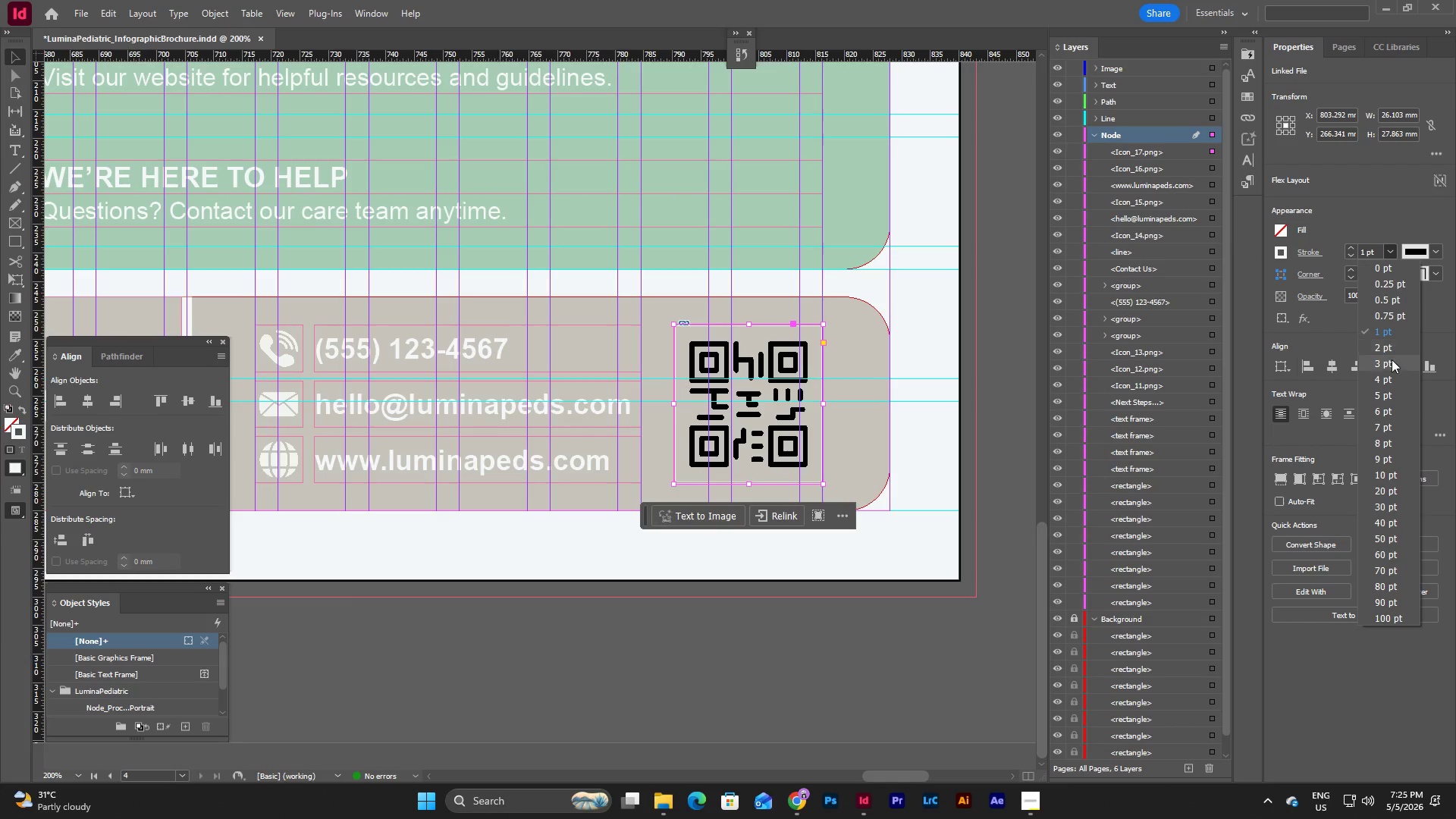 
left_click([1392, 359])
 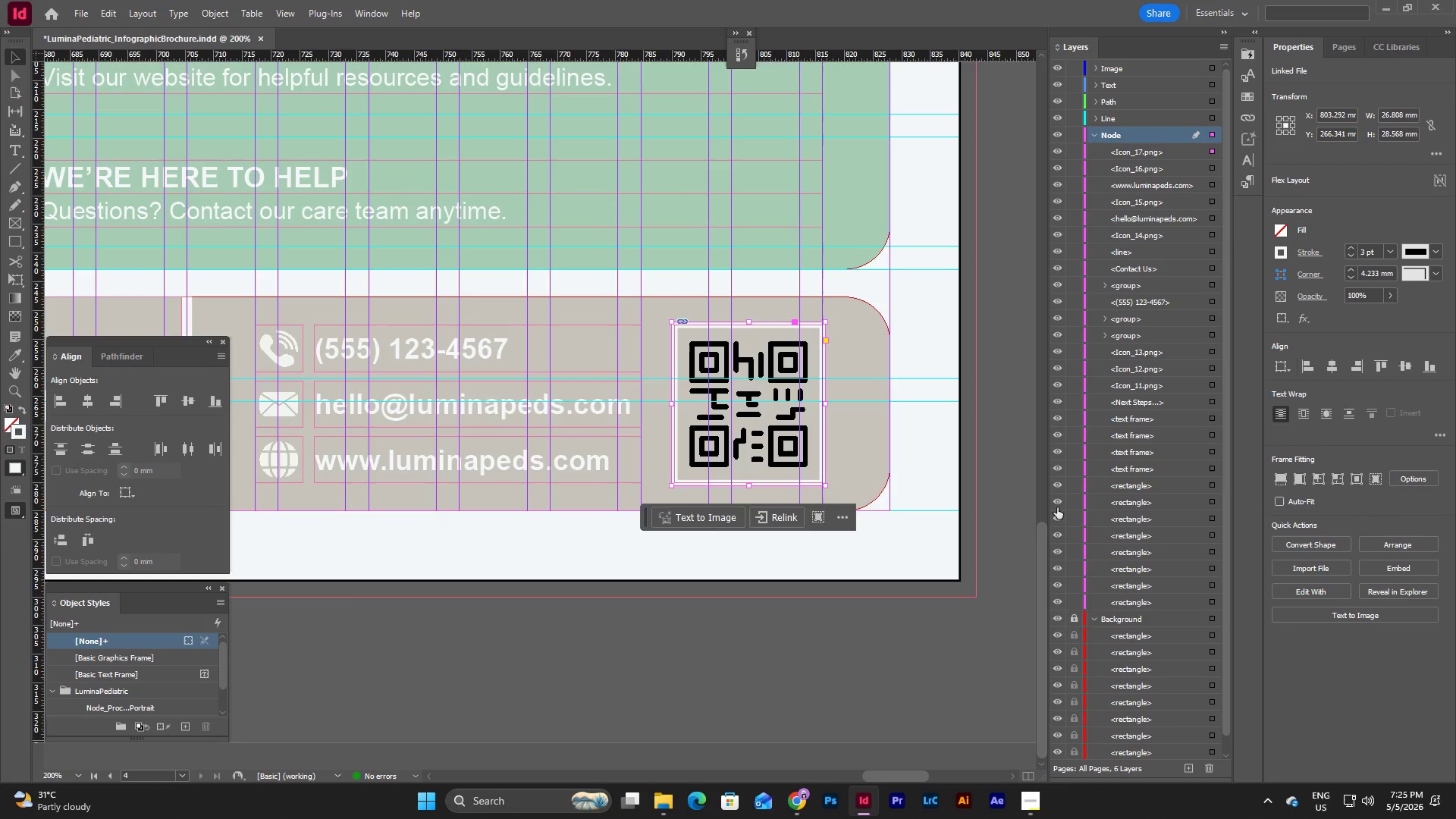 
left_click([930, 529])
 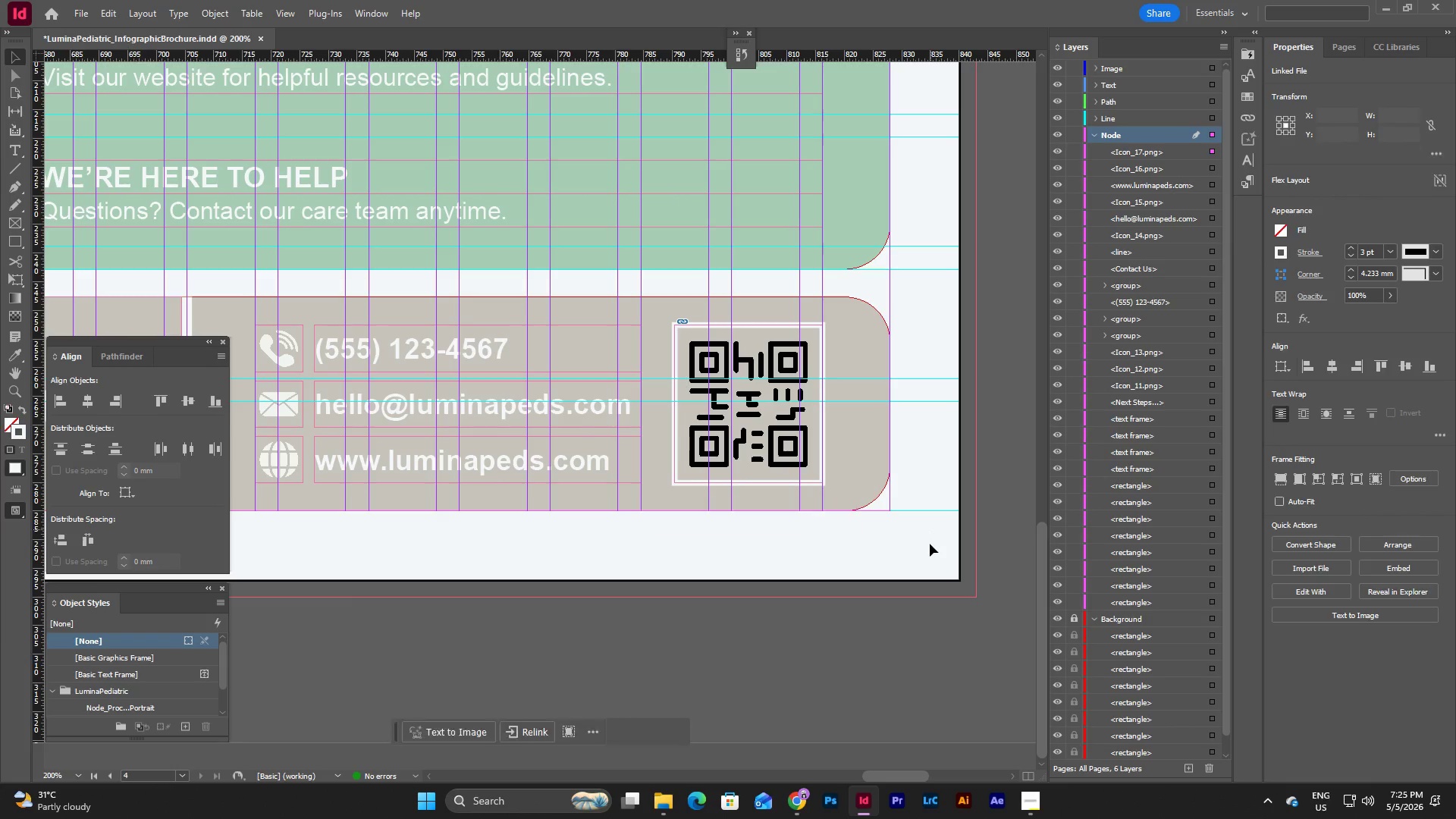 
left_click([930, 544])
 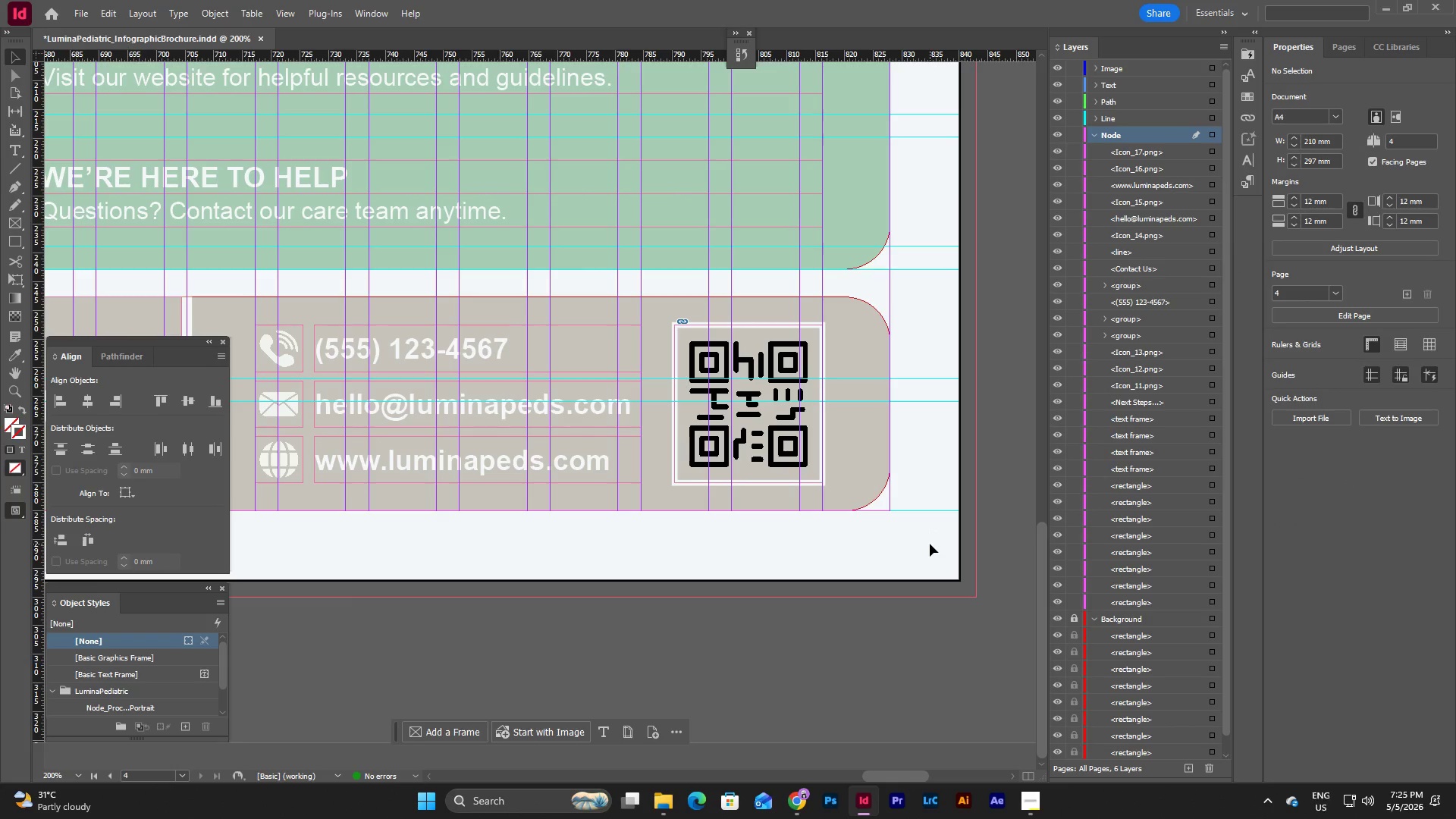 
key(W)
 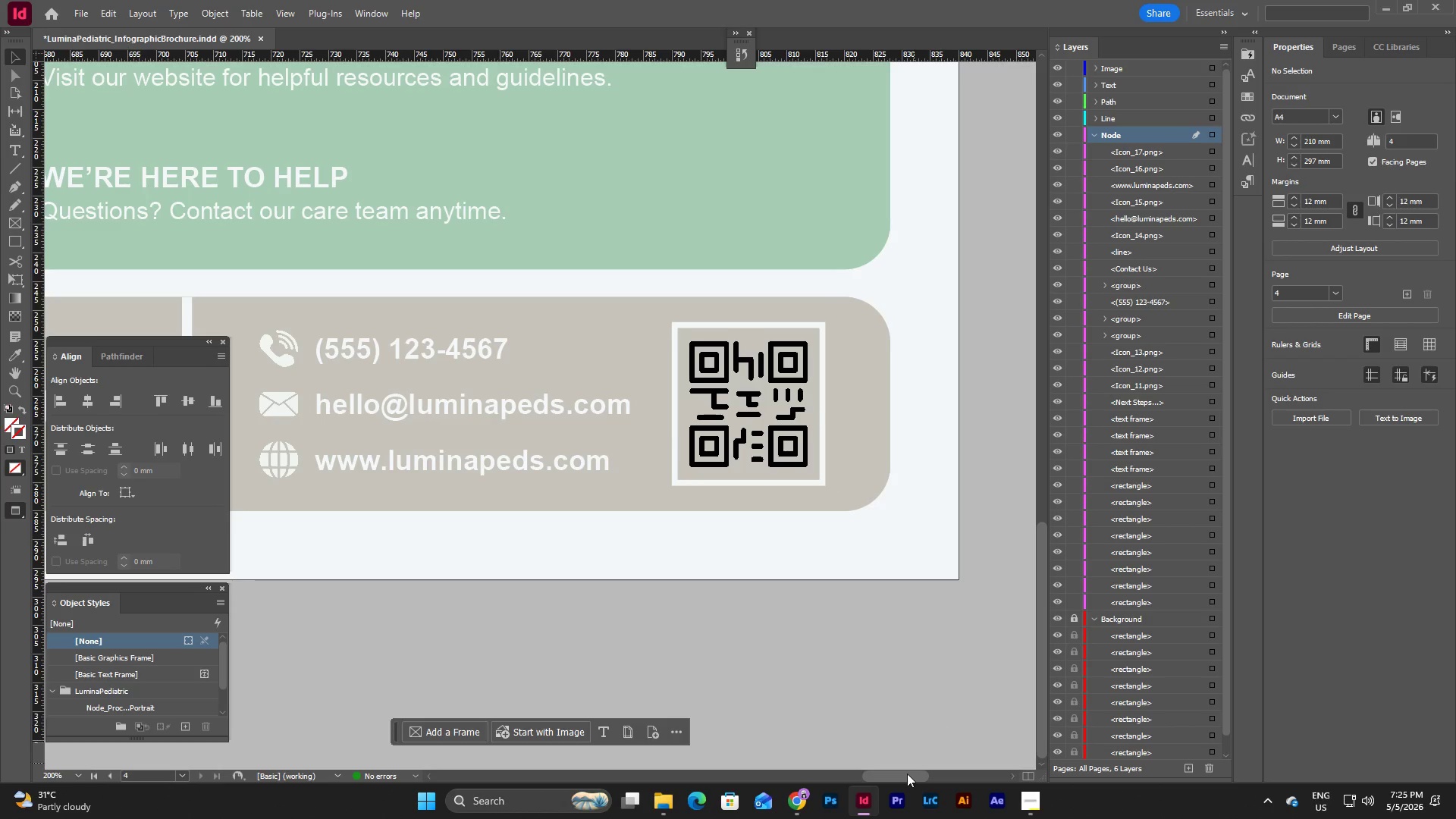 
left_click_drag(start_coordinate=[904, 779], to_coordinate=[899, 775])
 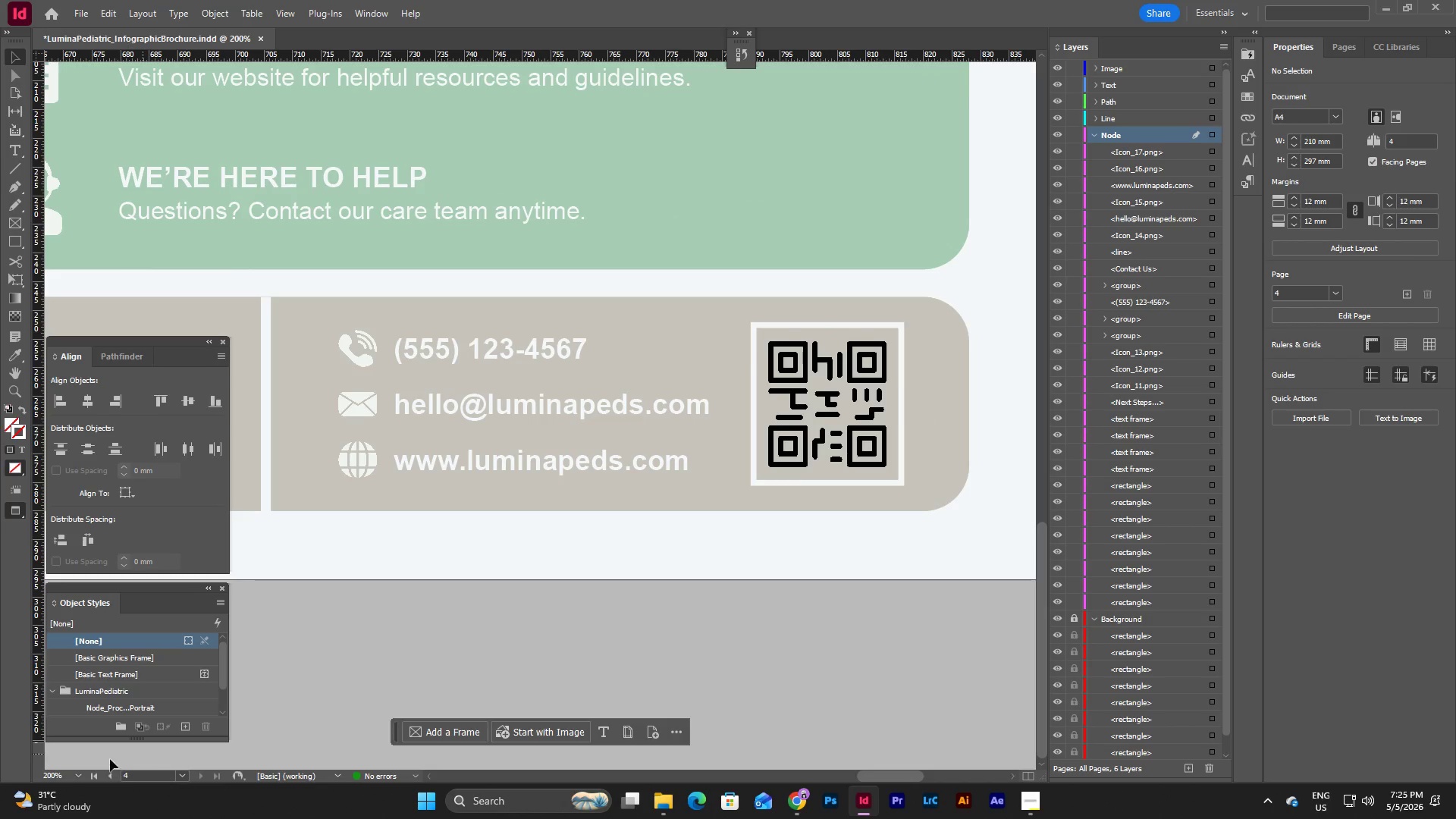 
left_click([86, 772])
 